 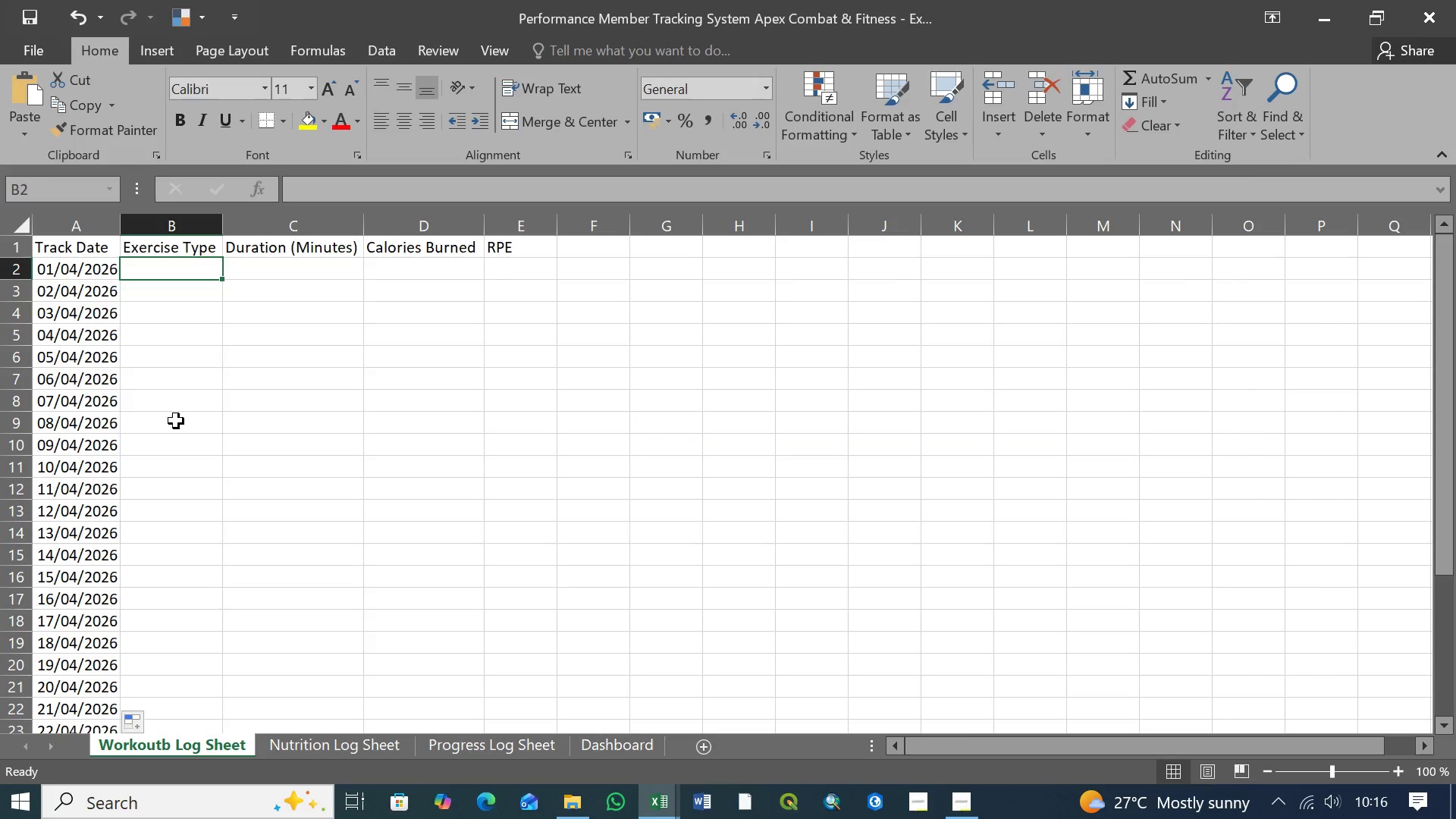 
left_click([157, 271])
 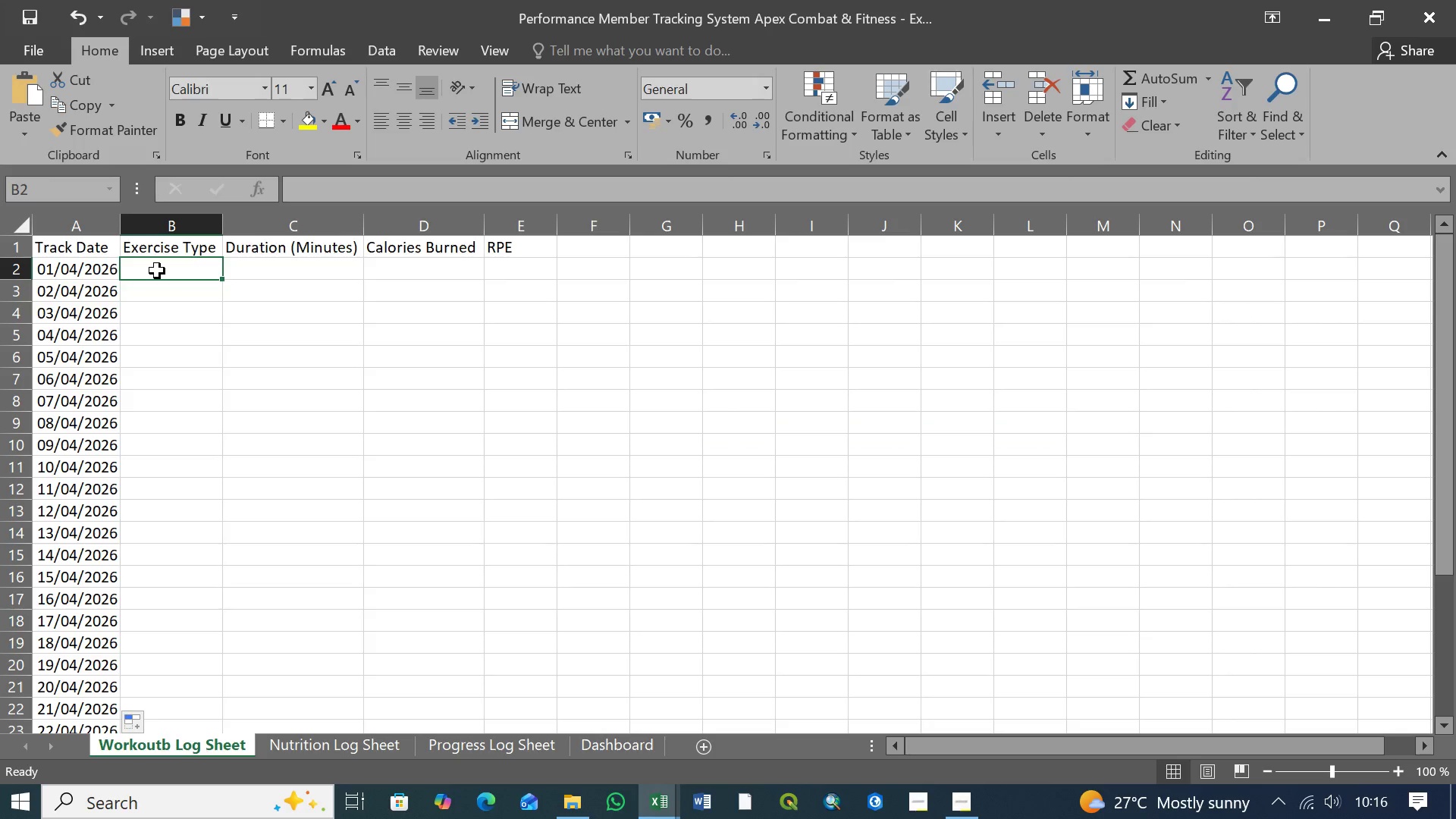 
left_click([157, 271])
 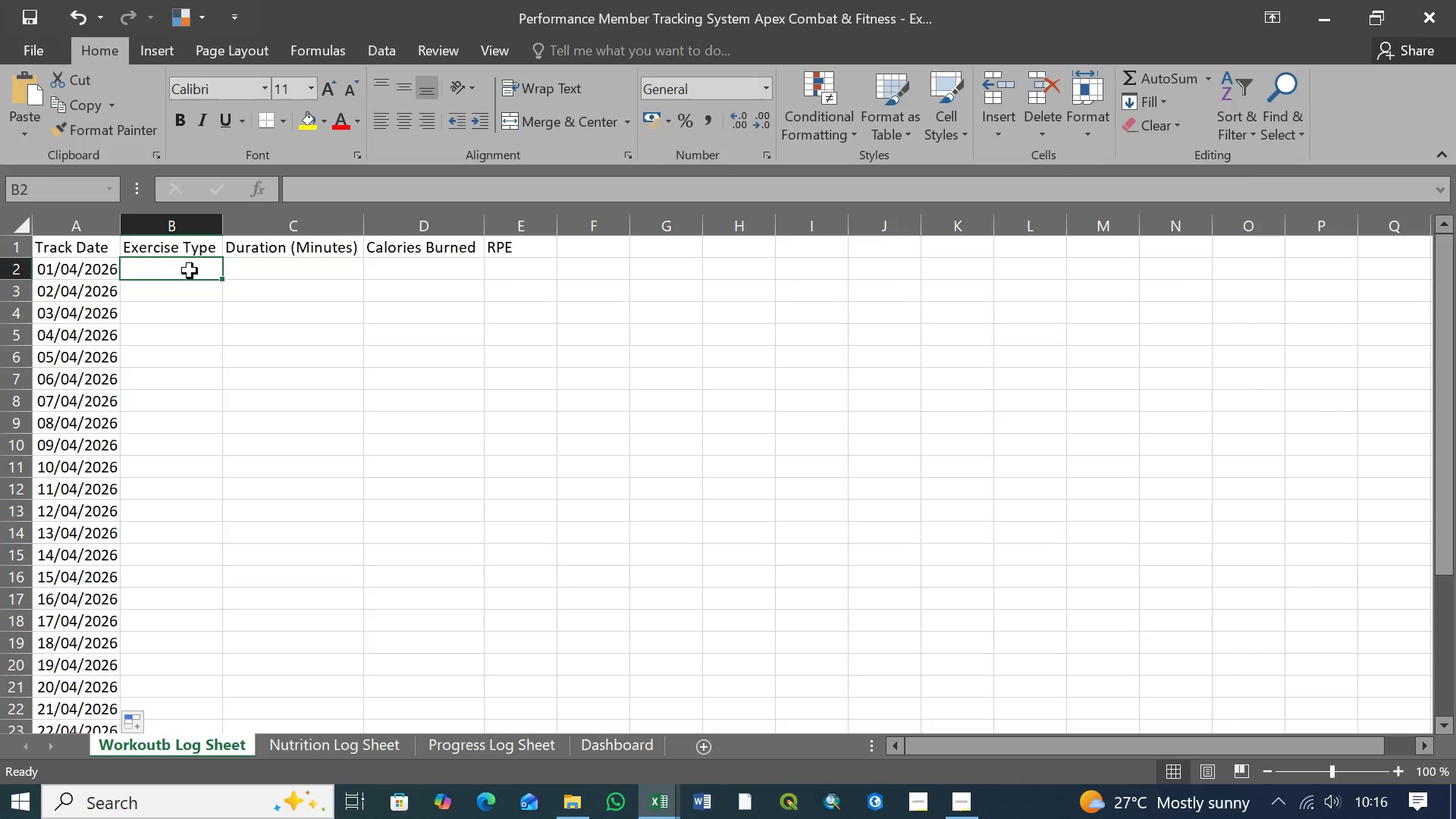 
scroll: coordinate [218, 404], scroll_direction: down, amount: 3.0
 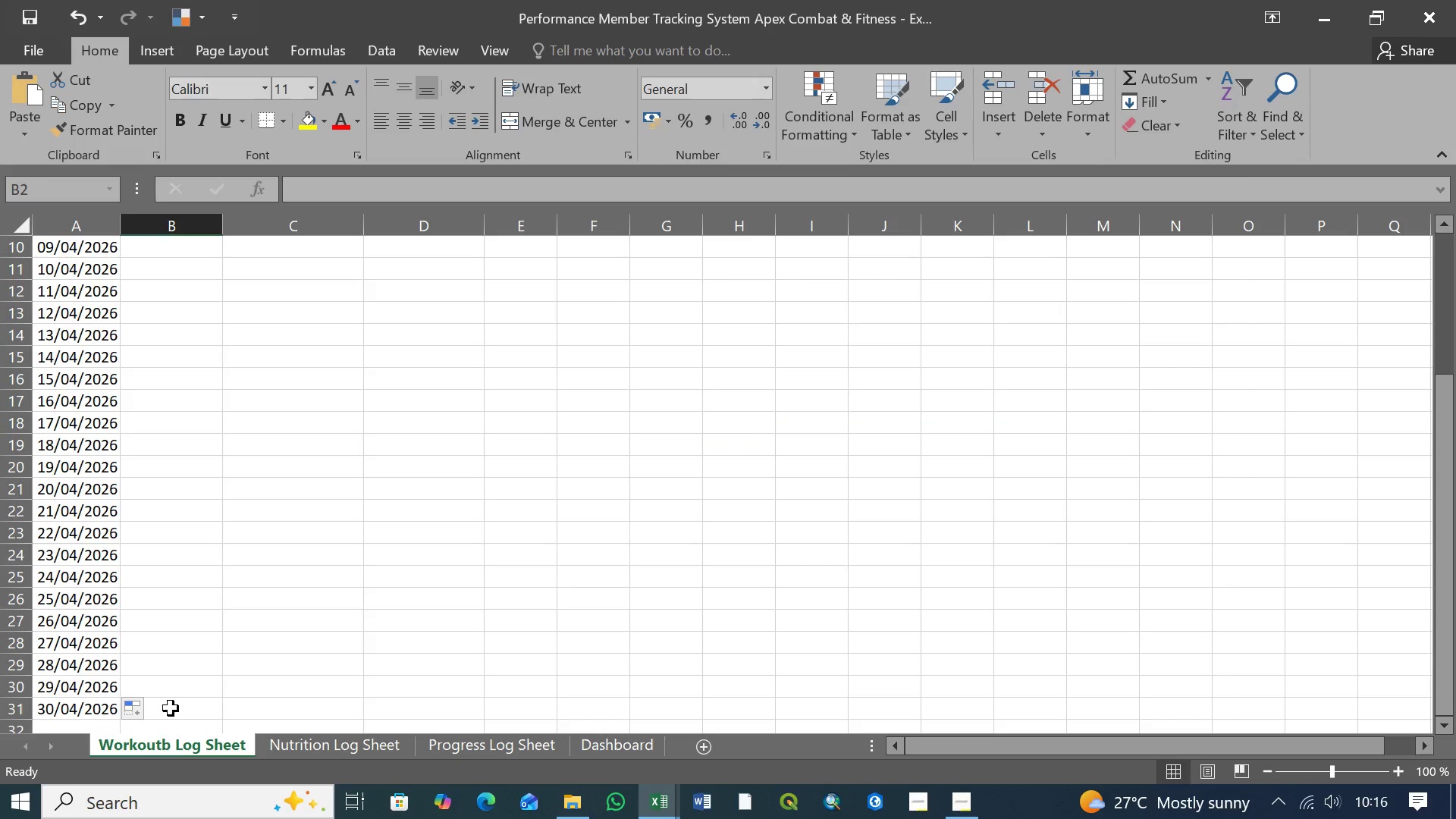 
hold_key(key=ShiftLeft, duration=1.09)
left_click([173, 712])
 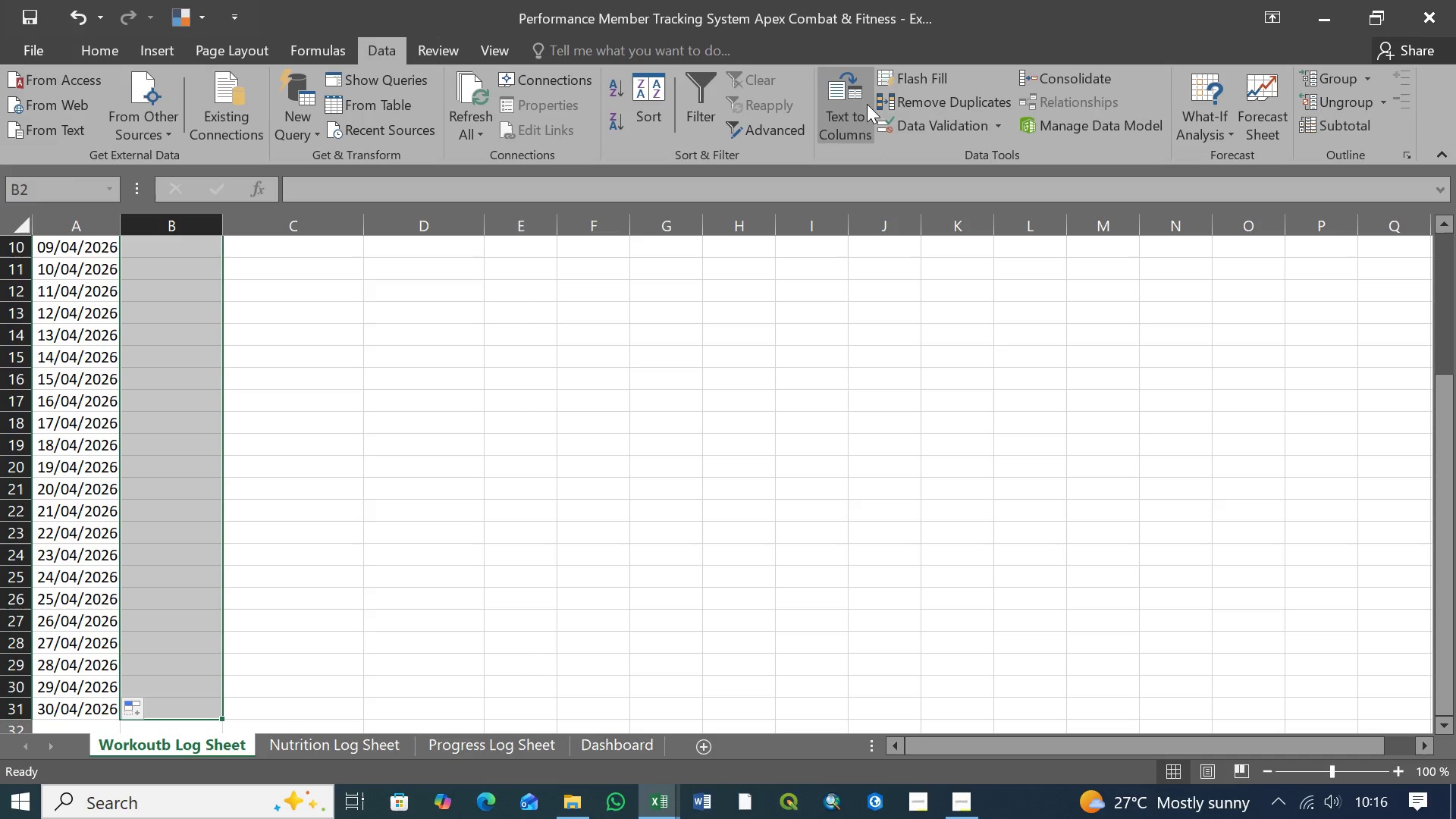 
left_click([997, 126])
 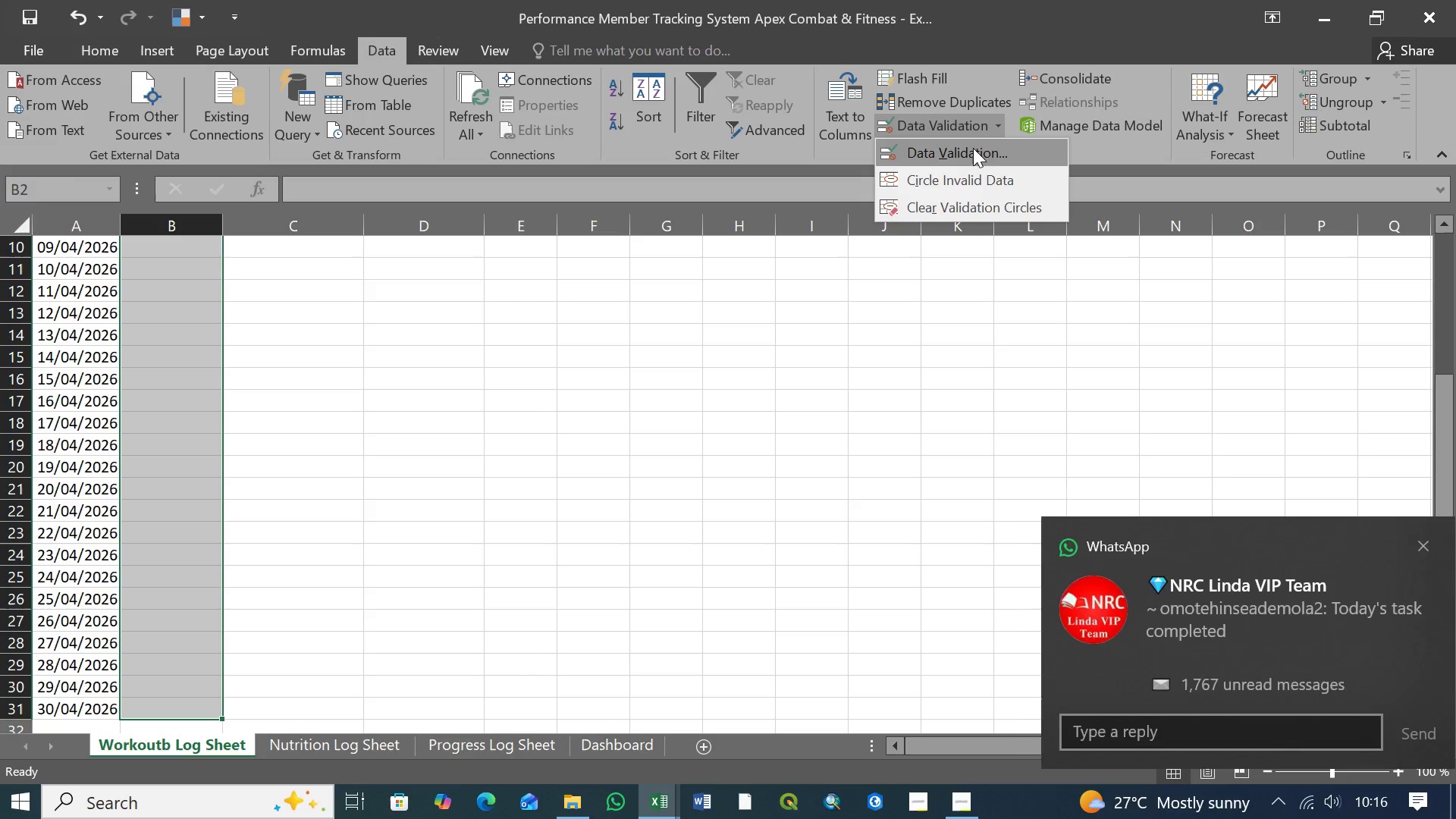 
left_click([972, 151])
 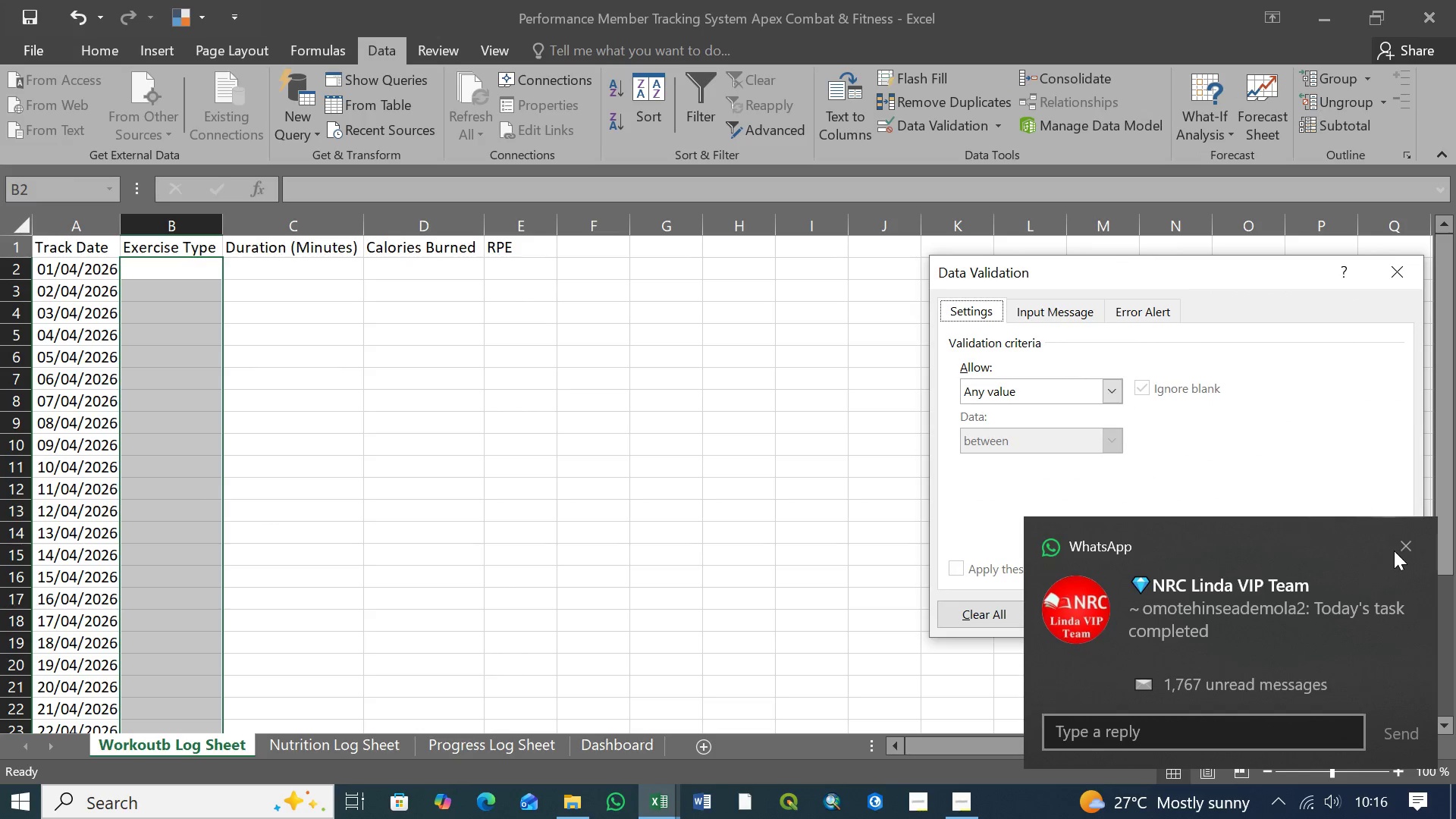 
left_click([1404, 549])
 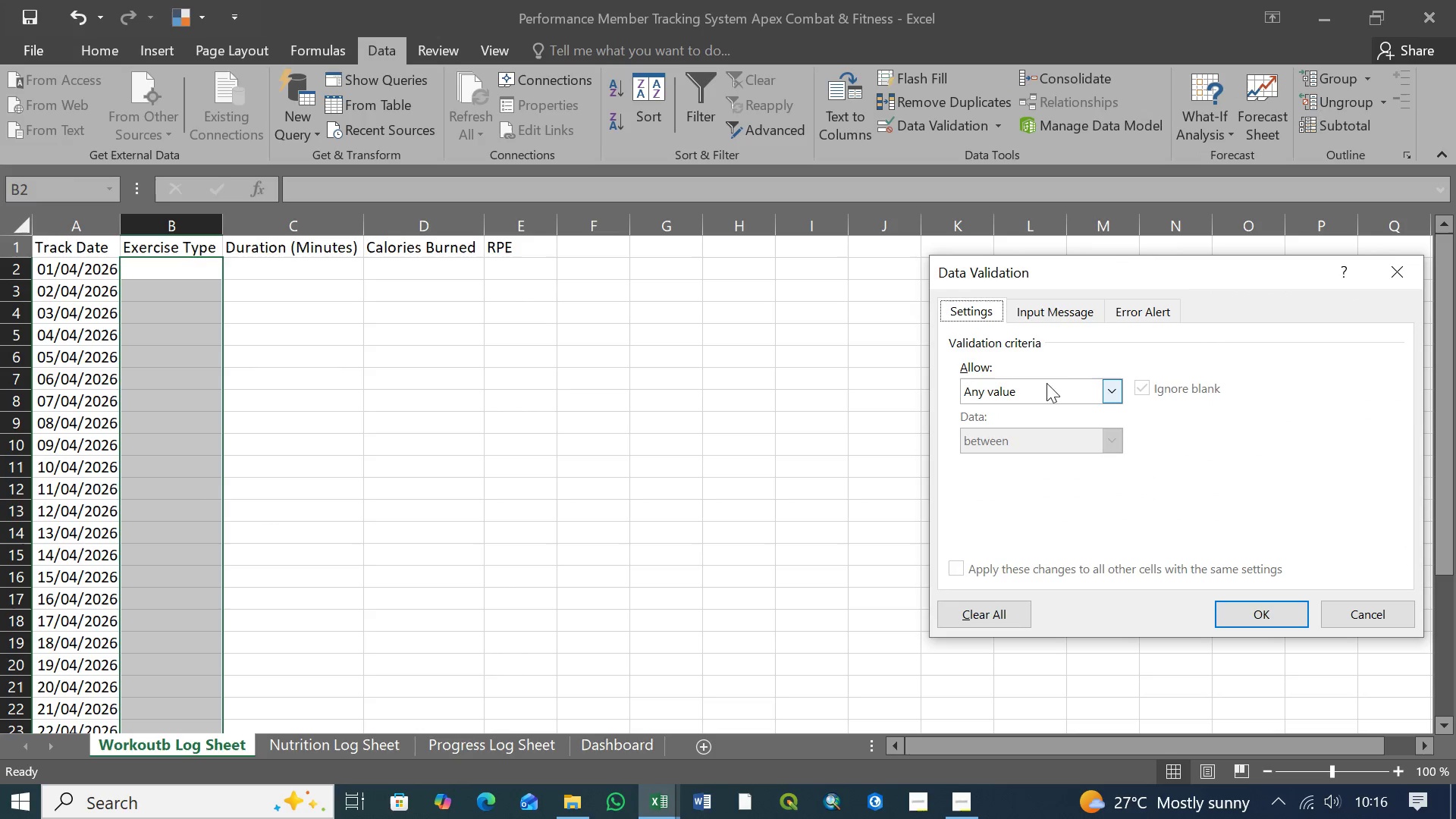 
left_click([1112, 396])
 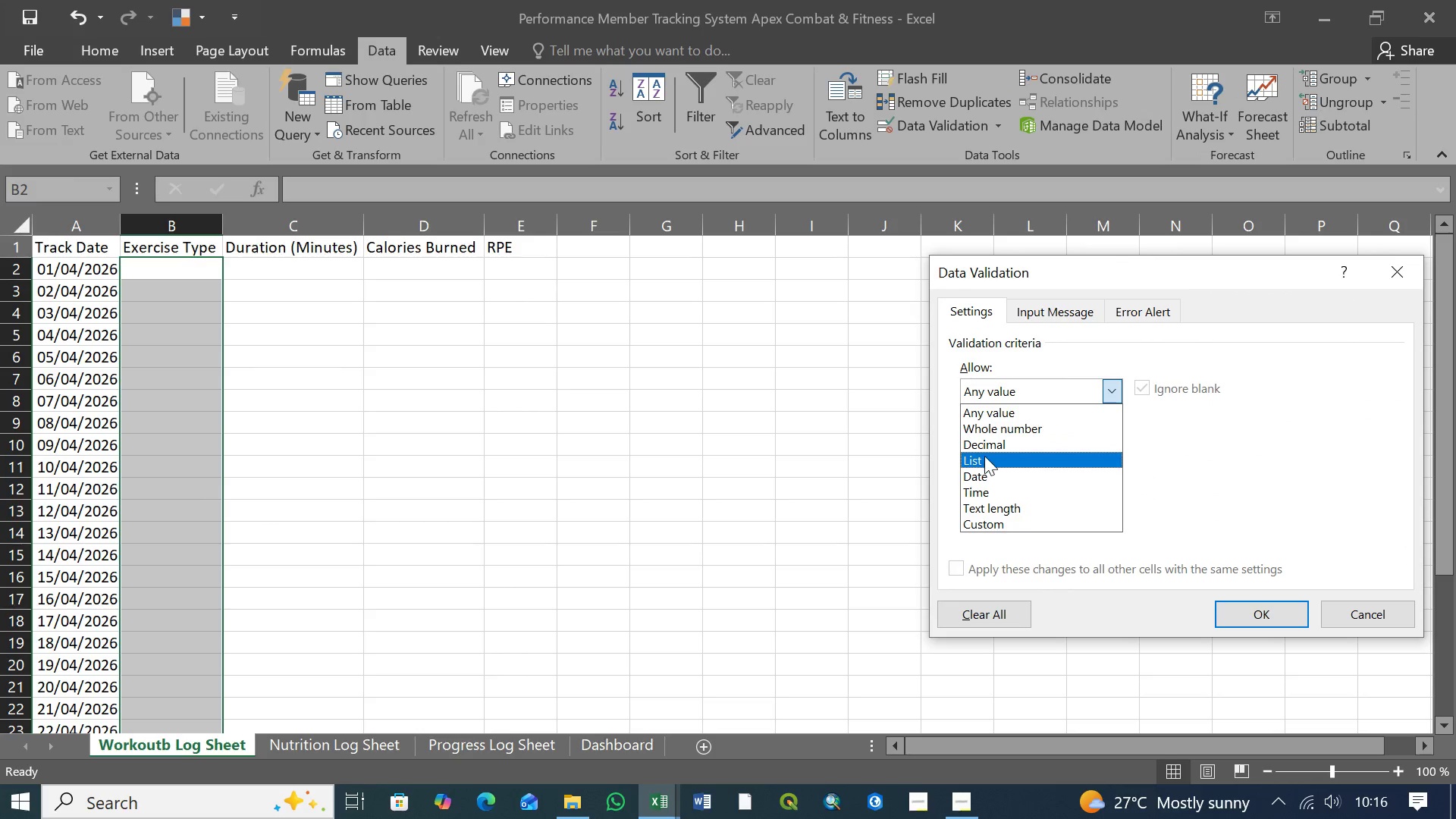 
left_click([984, 457])
 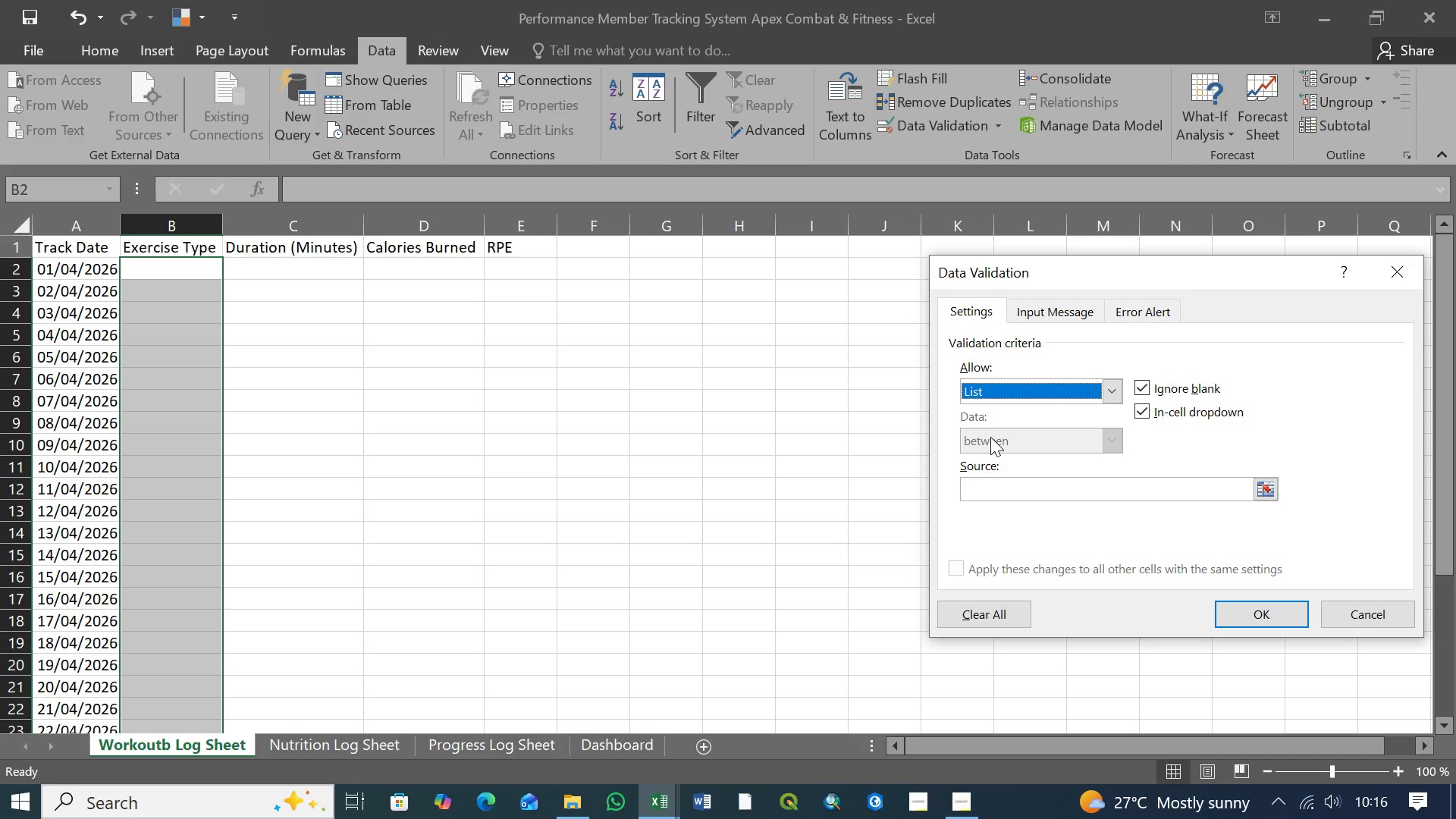 
left_click([990, 488])
 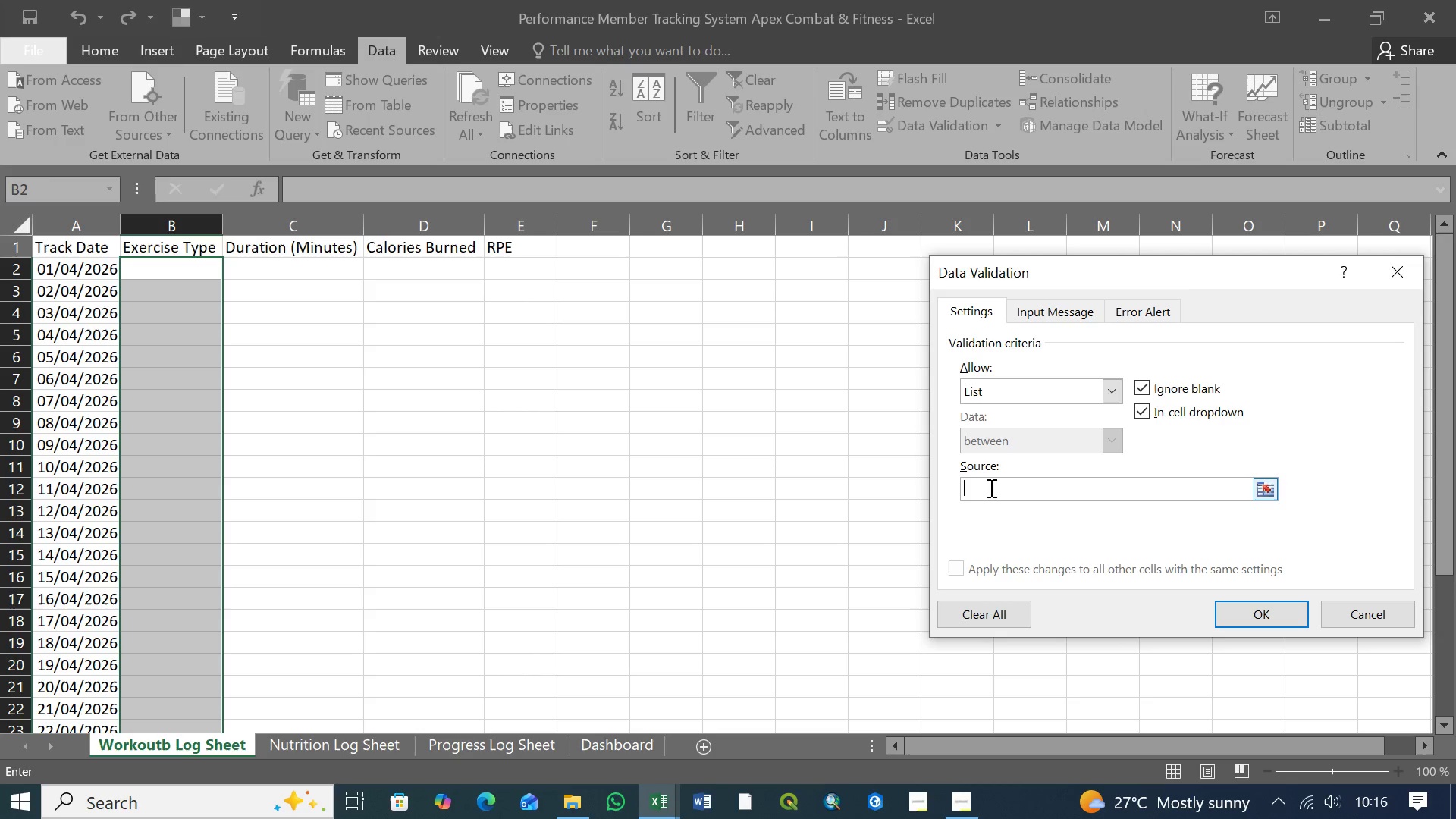 
key(Control+V)
 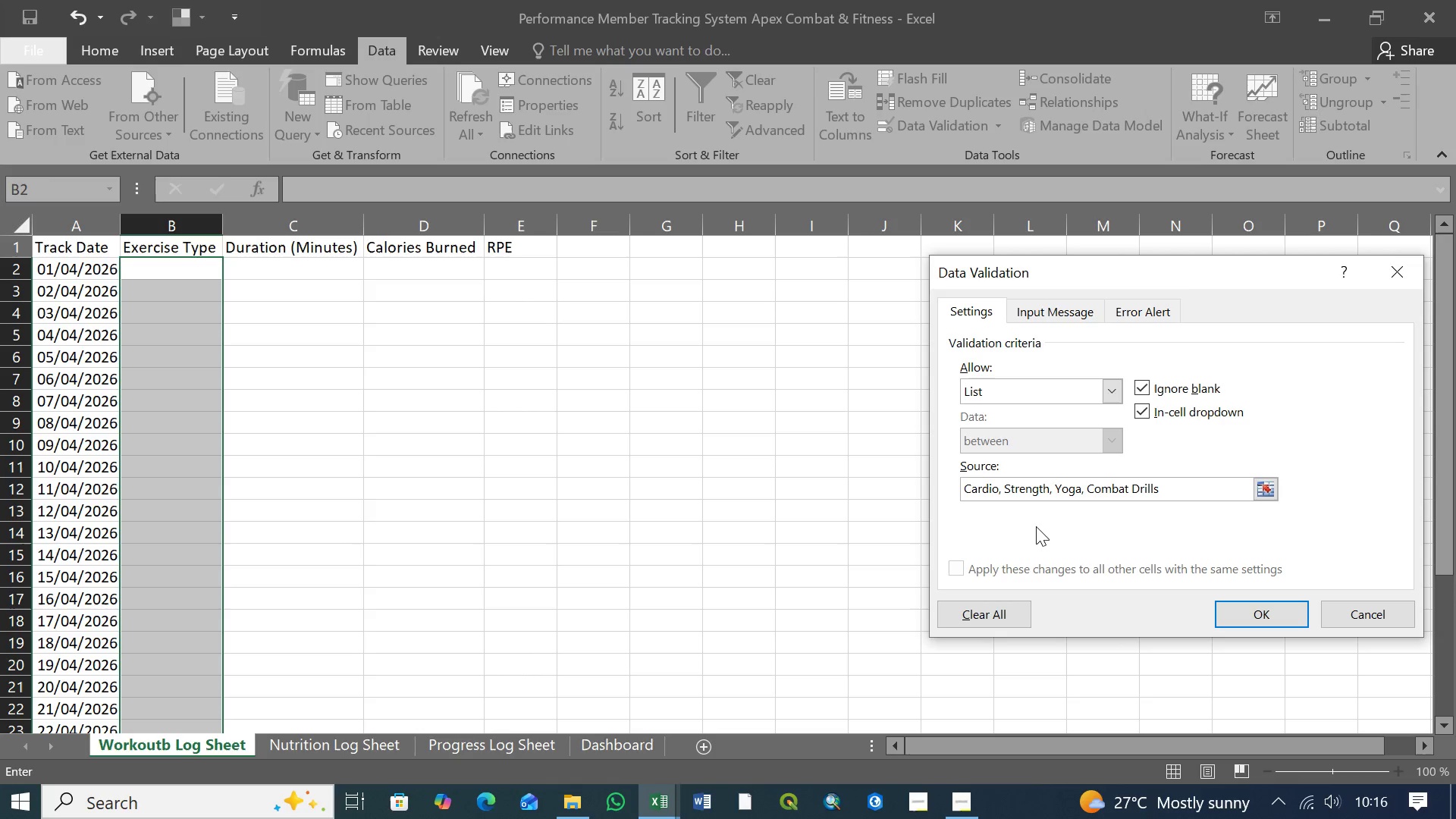 
left_click([1285, 613])
 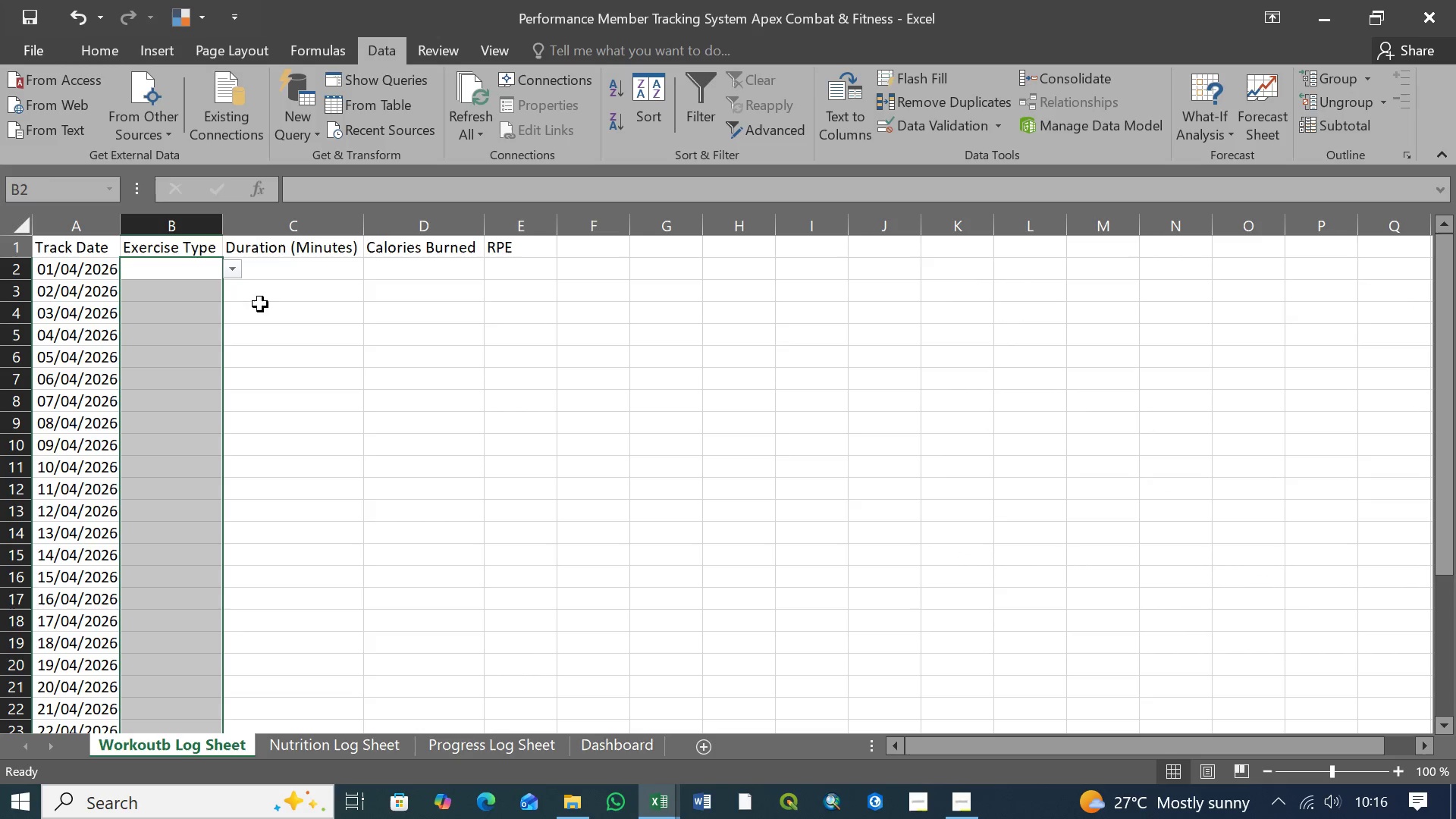 
left_click([264, 275])
 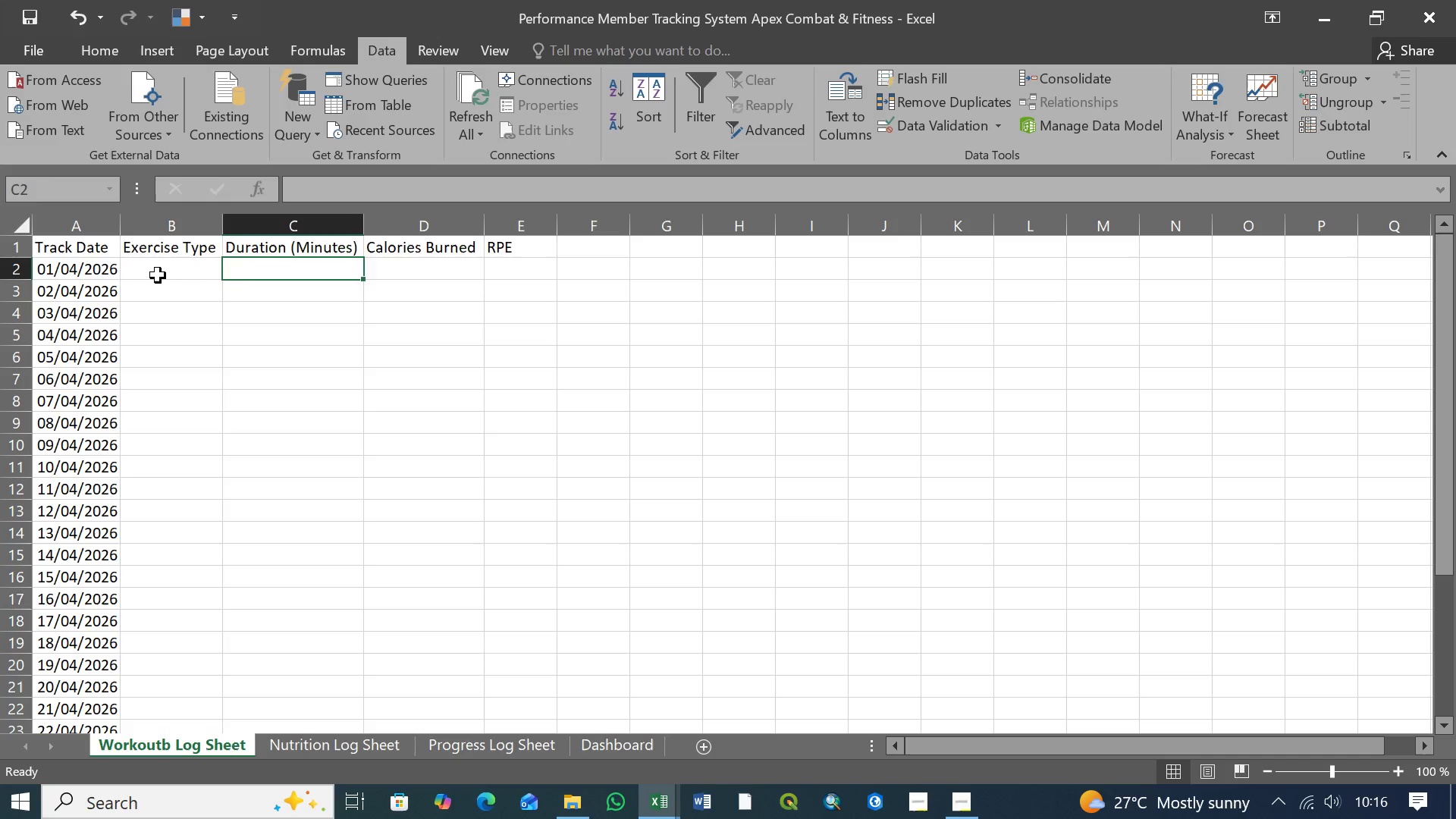 
left_click([158, 275])
 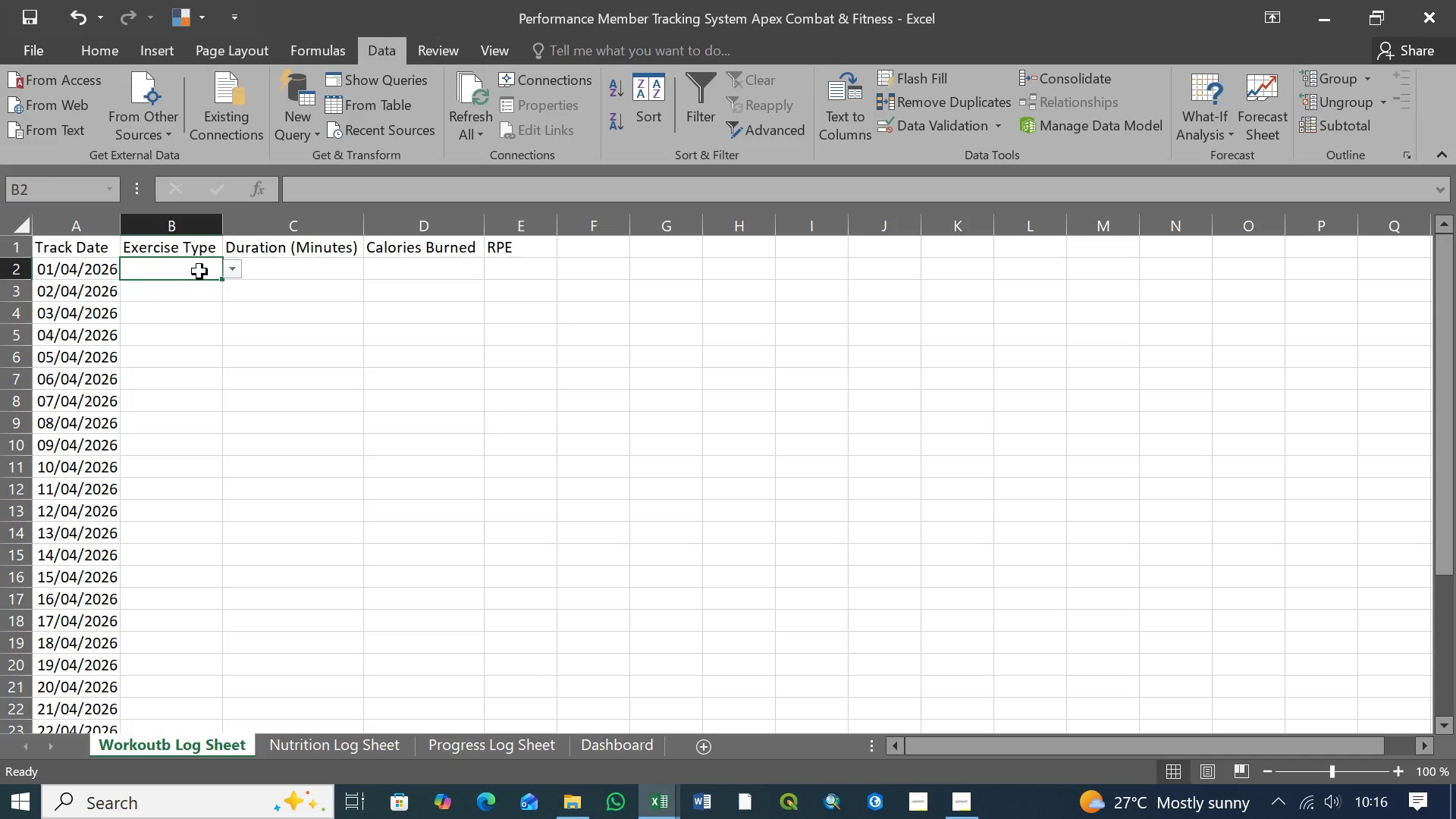 
mouse_move([209, 282])
 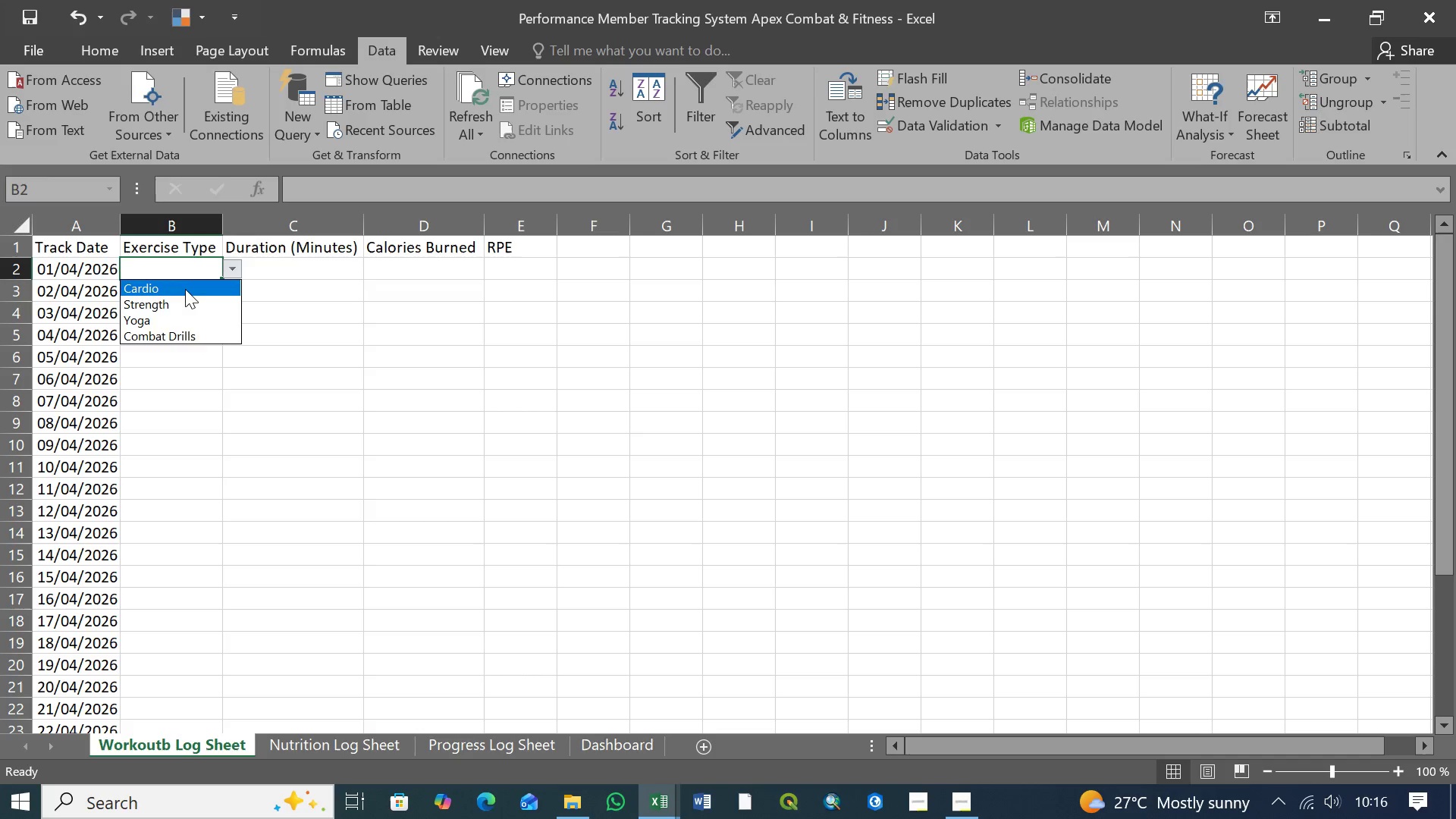 
left_click([185, 289])
 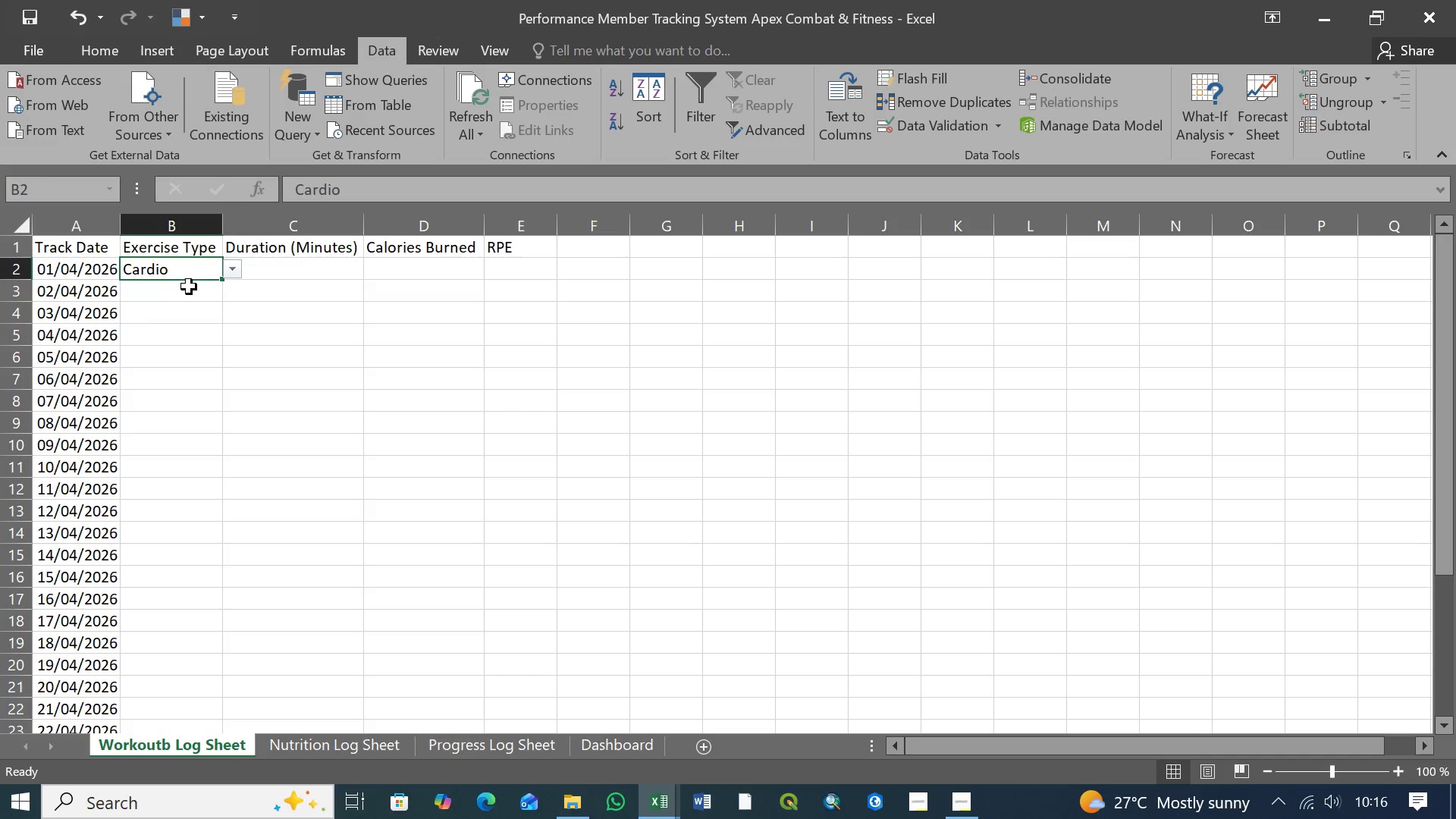 
left_click([189, 290])
 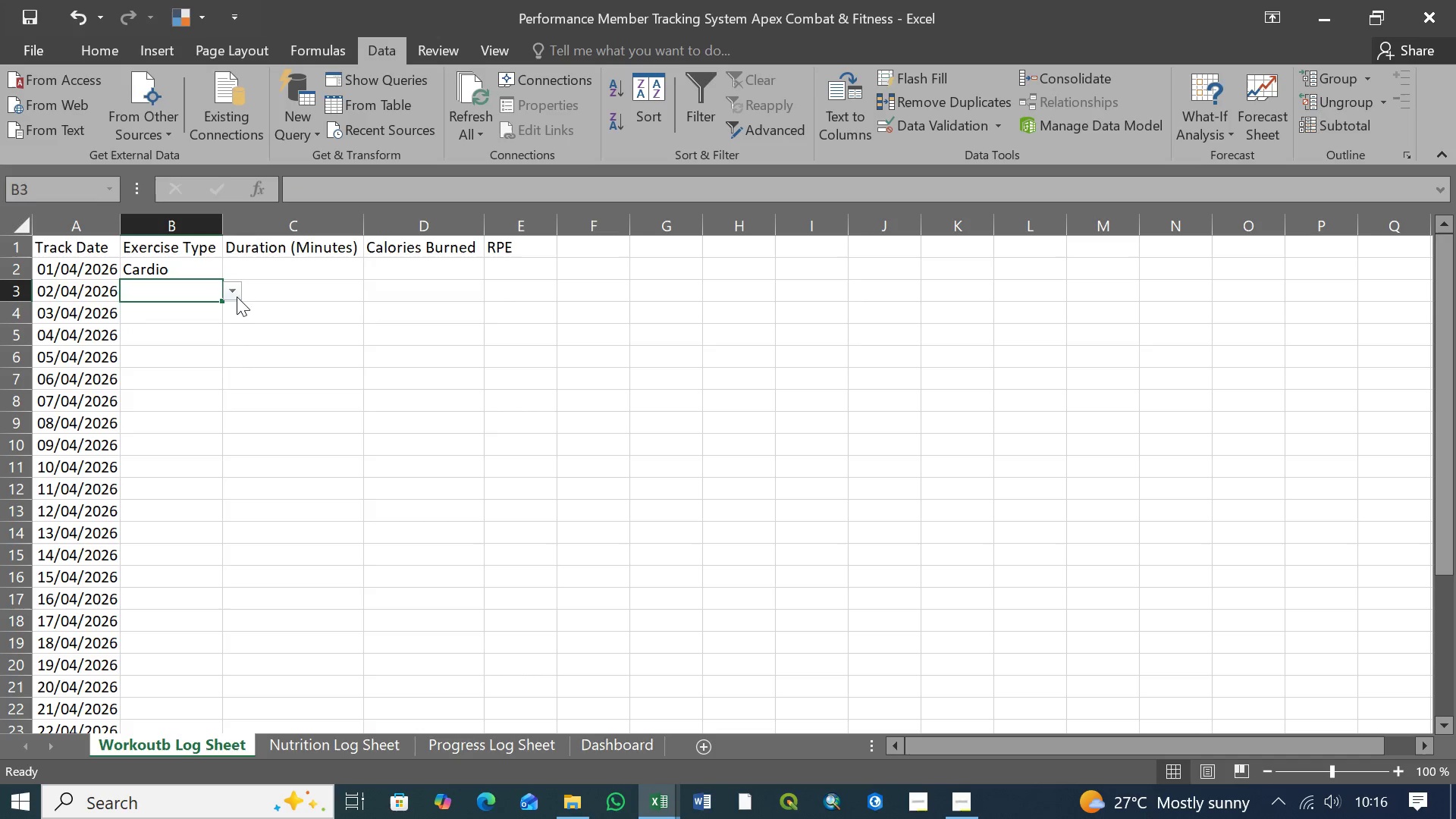 
left_click([229, 296])
 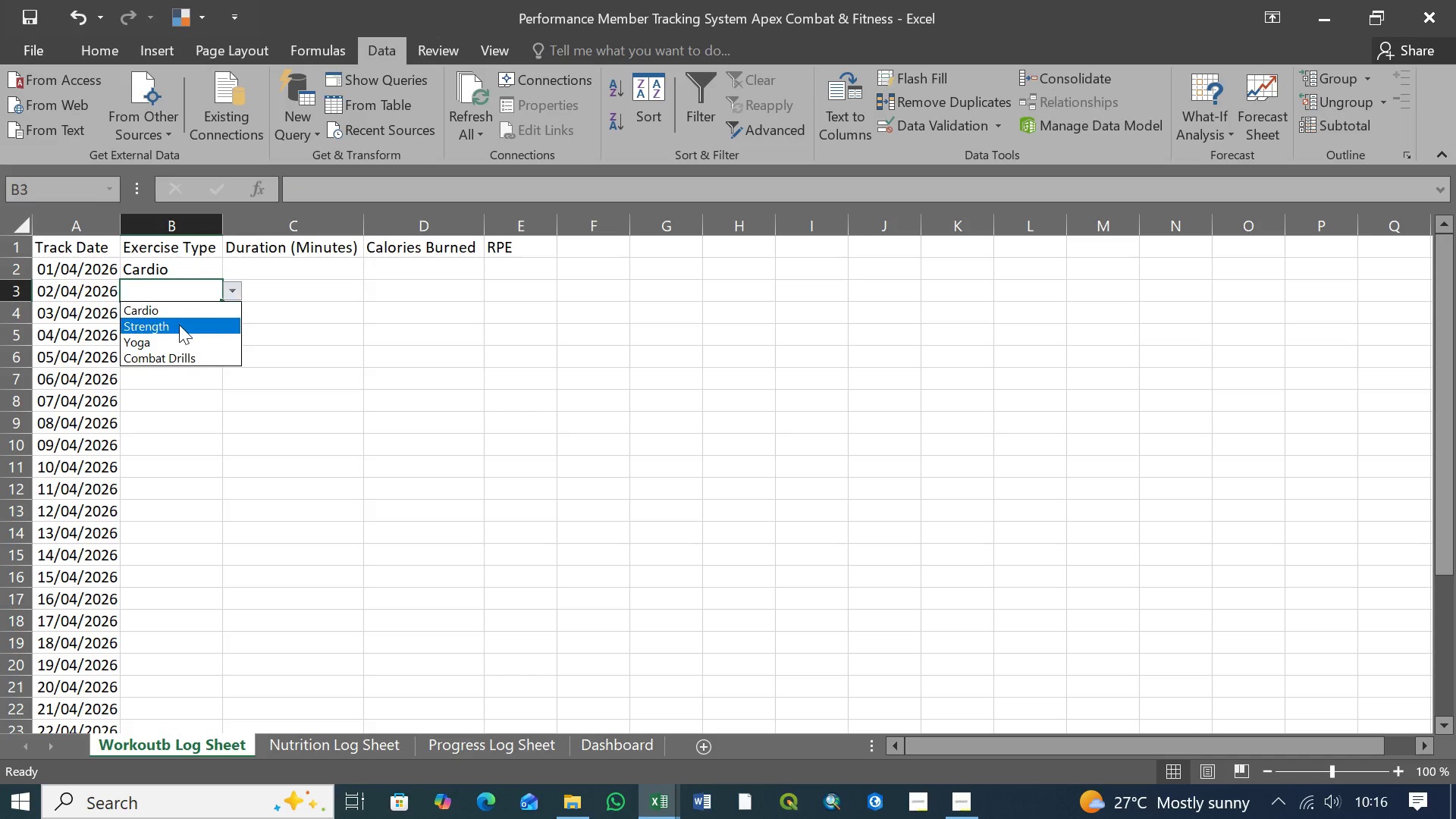 
left_click([179, 325])
 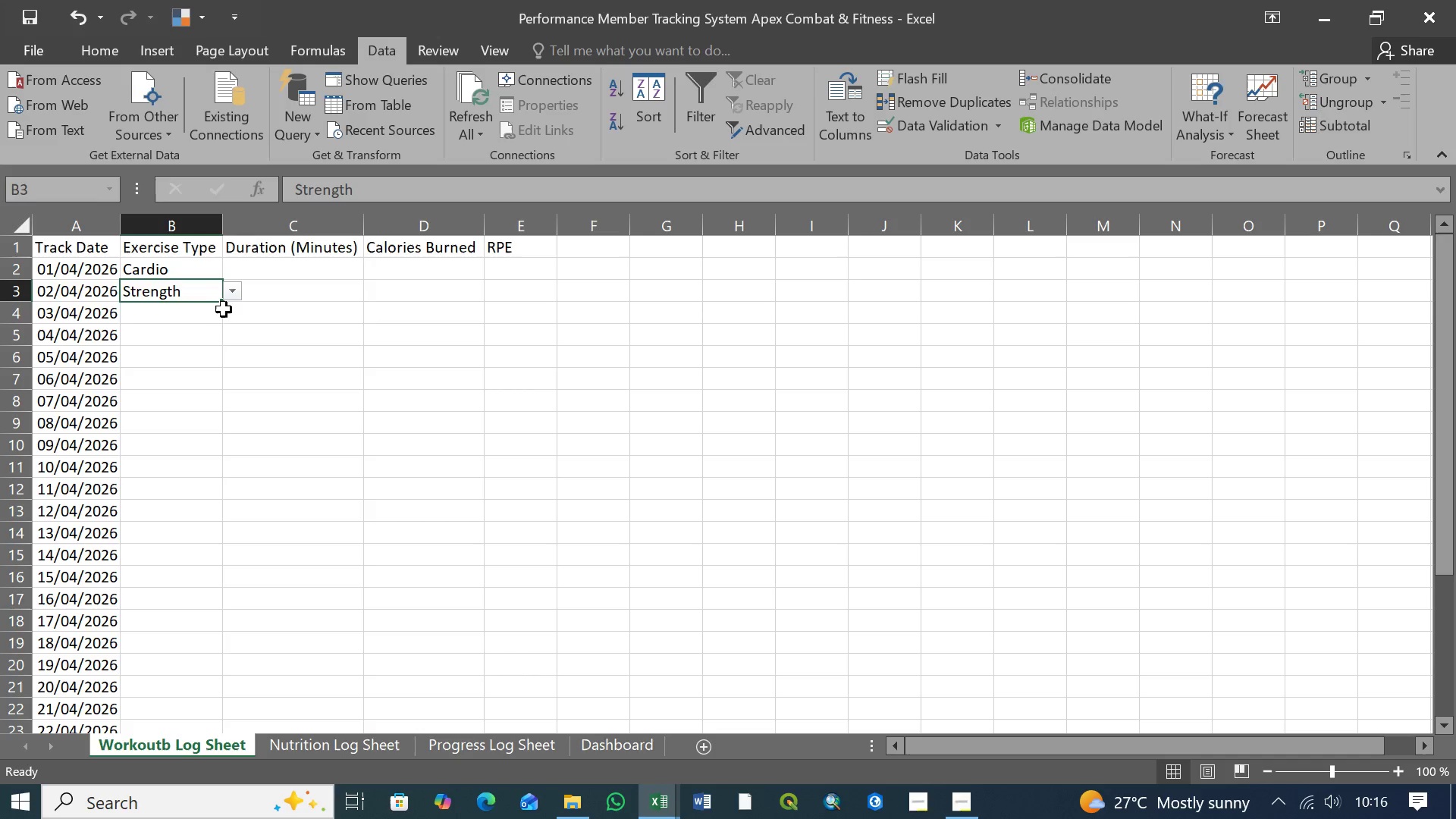 
left_click([199, 318])
 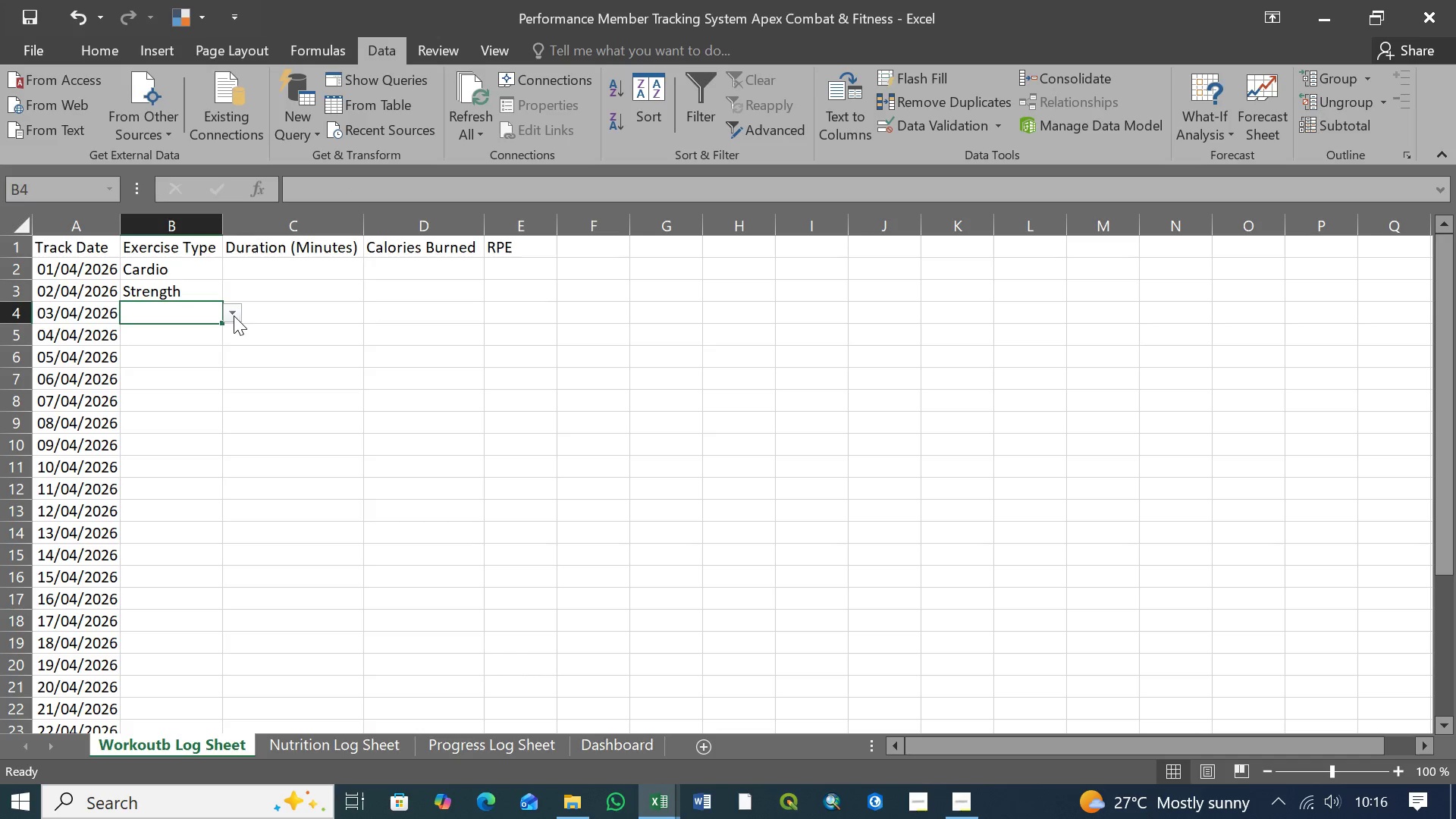 
left_click([232, 315])
 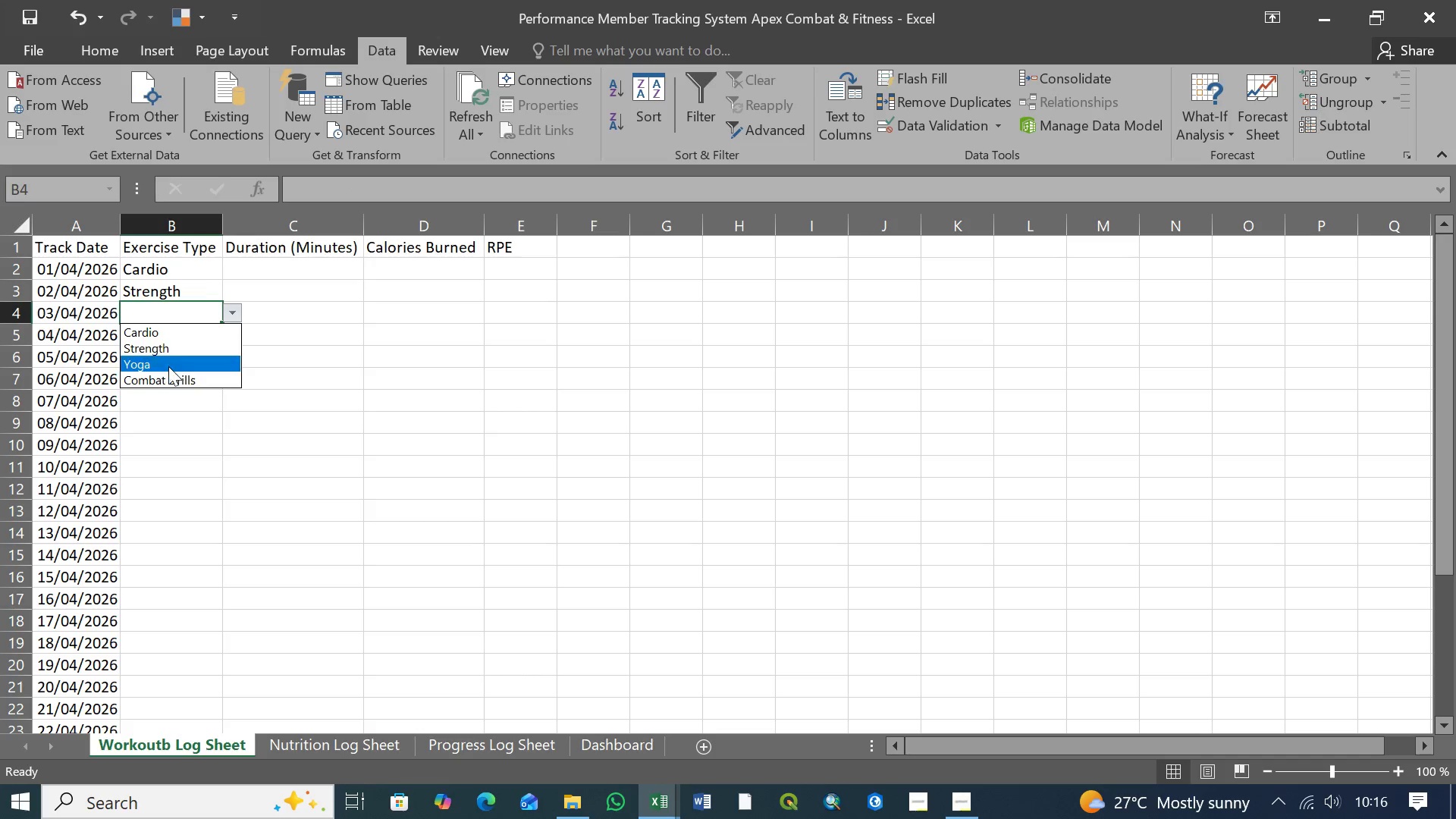 
left_click([168, 367])
 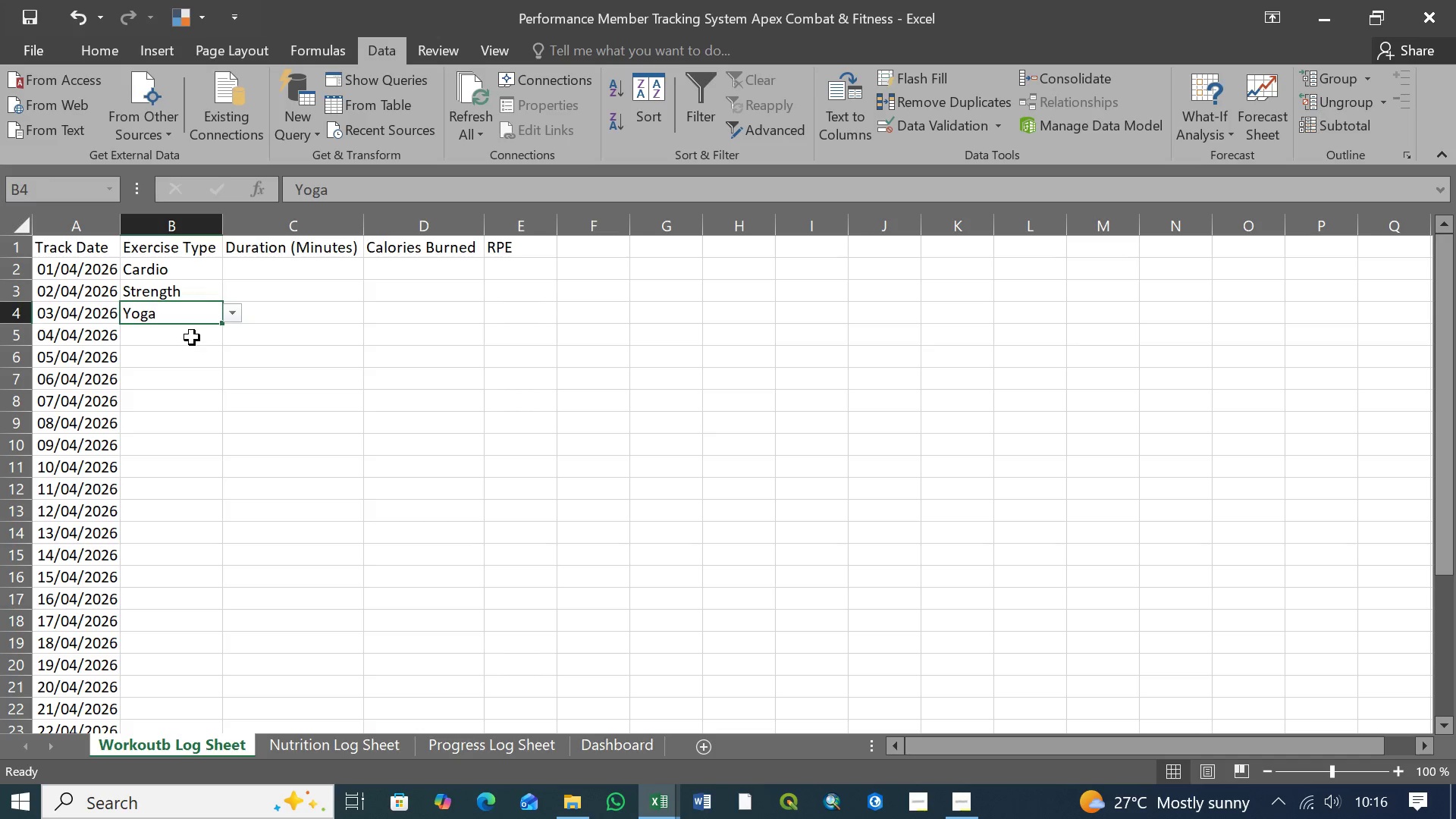 
left_click([192, 337])
 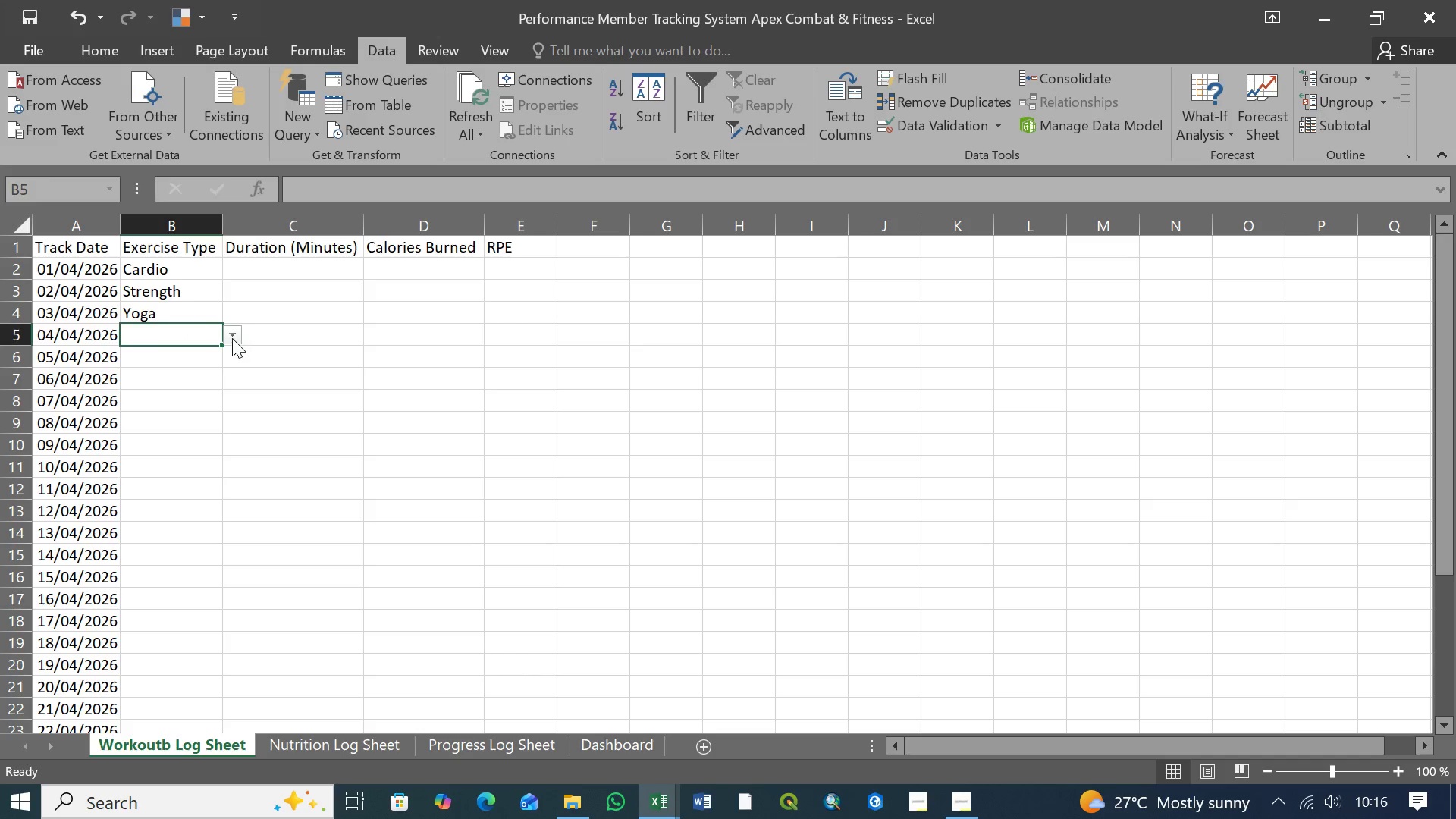 
left_click([231, 337])
 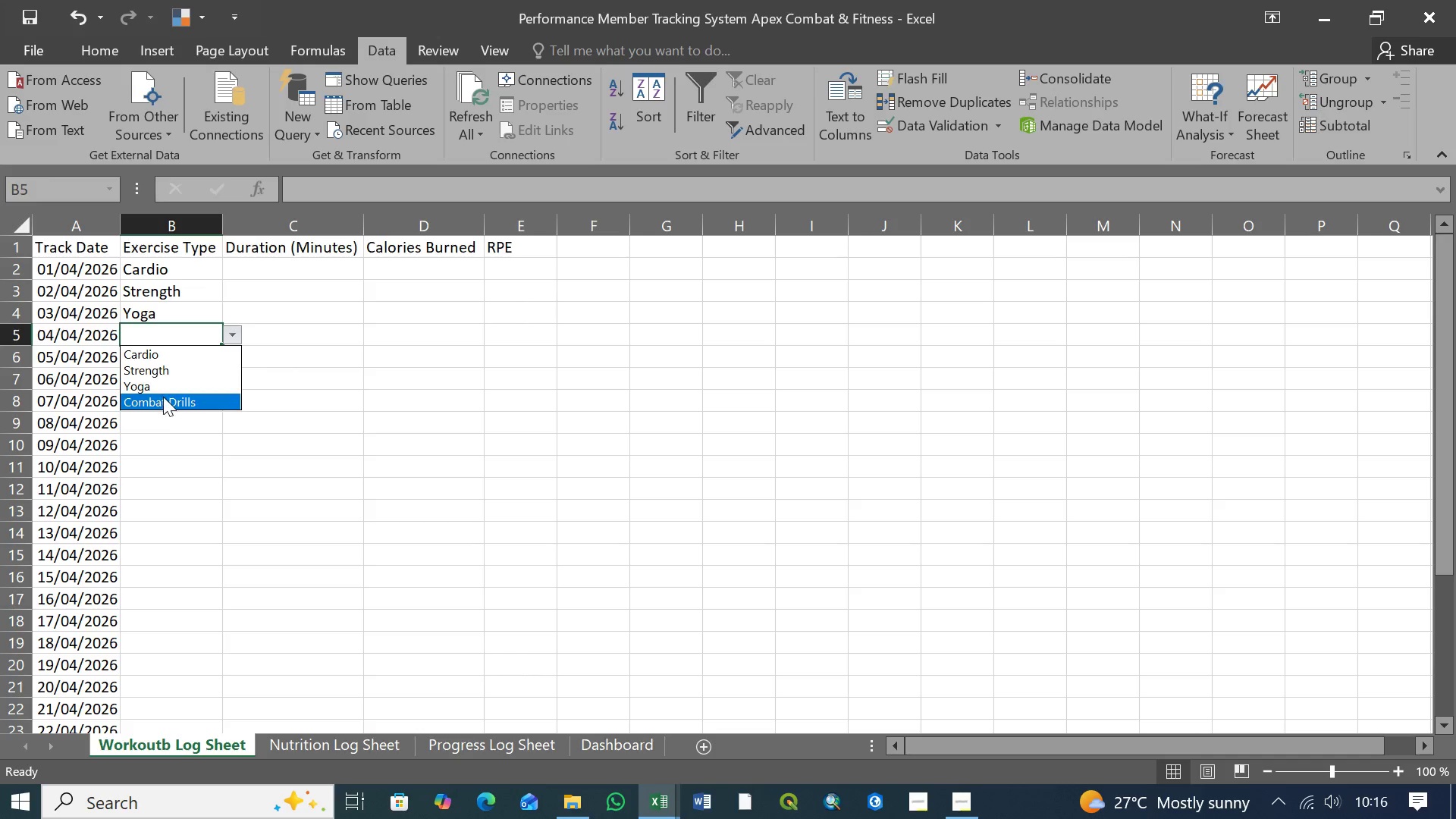 
left_click([163, 397])
 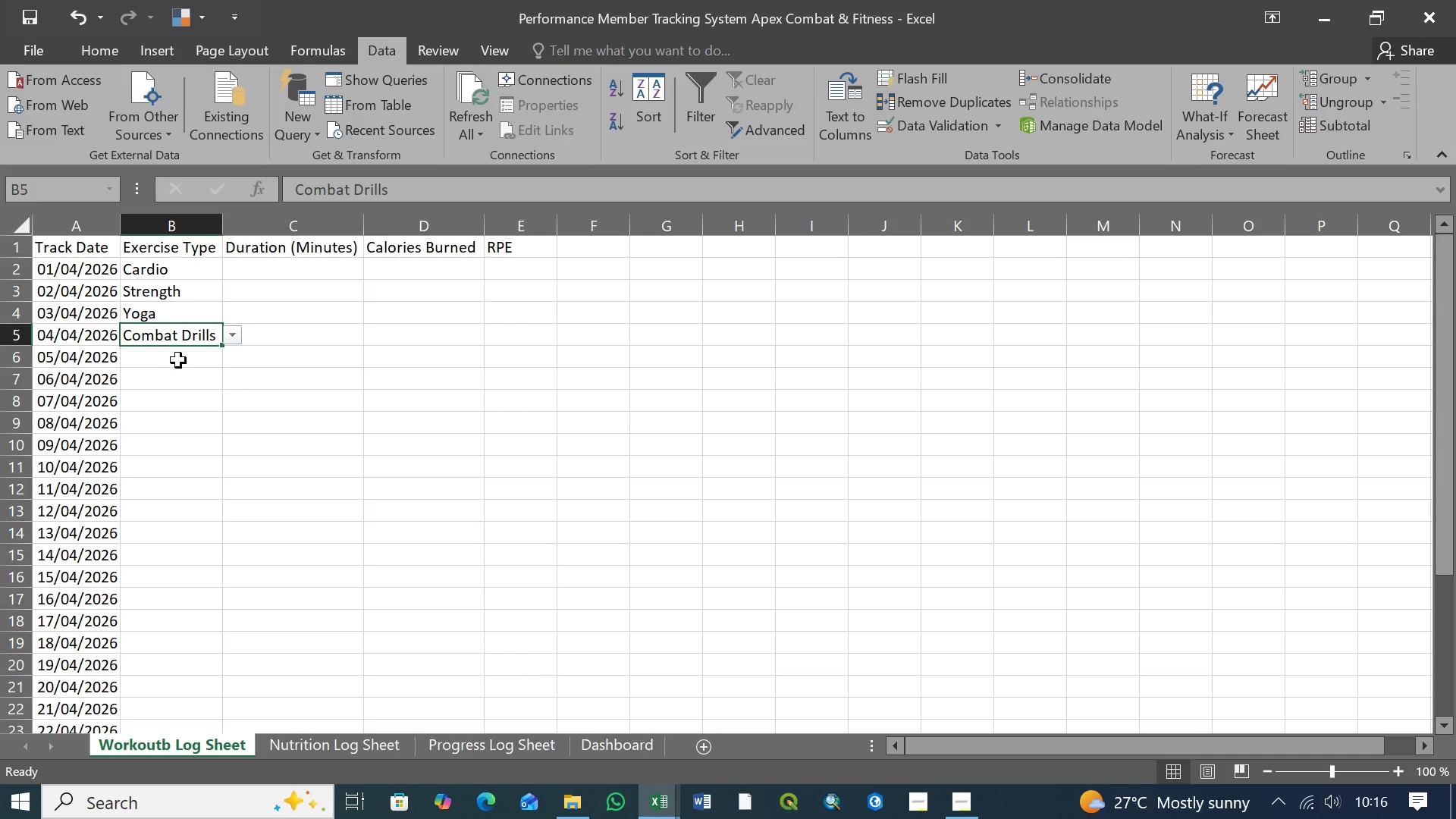 
left_click([179, 361])
 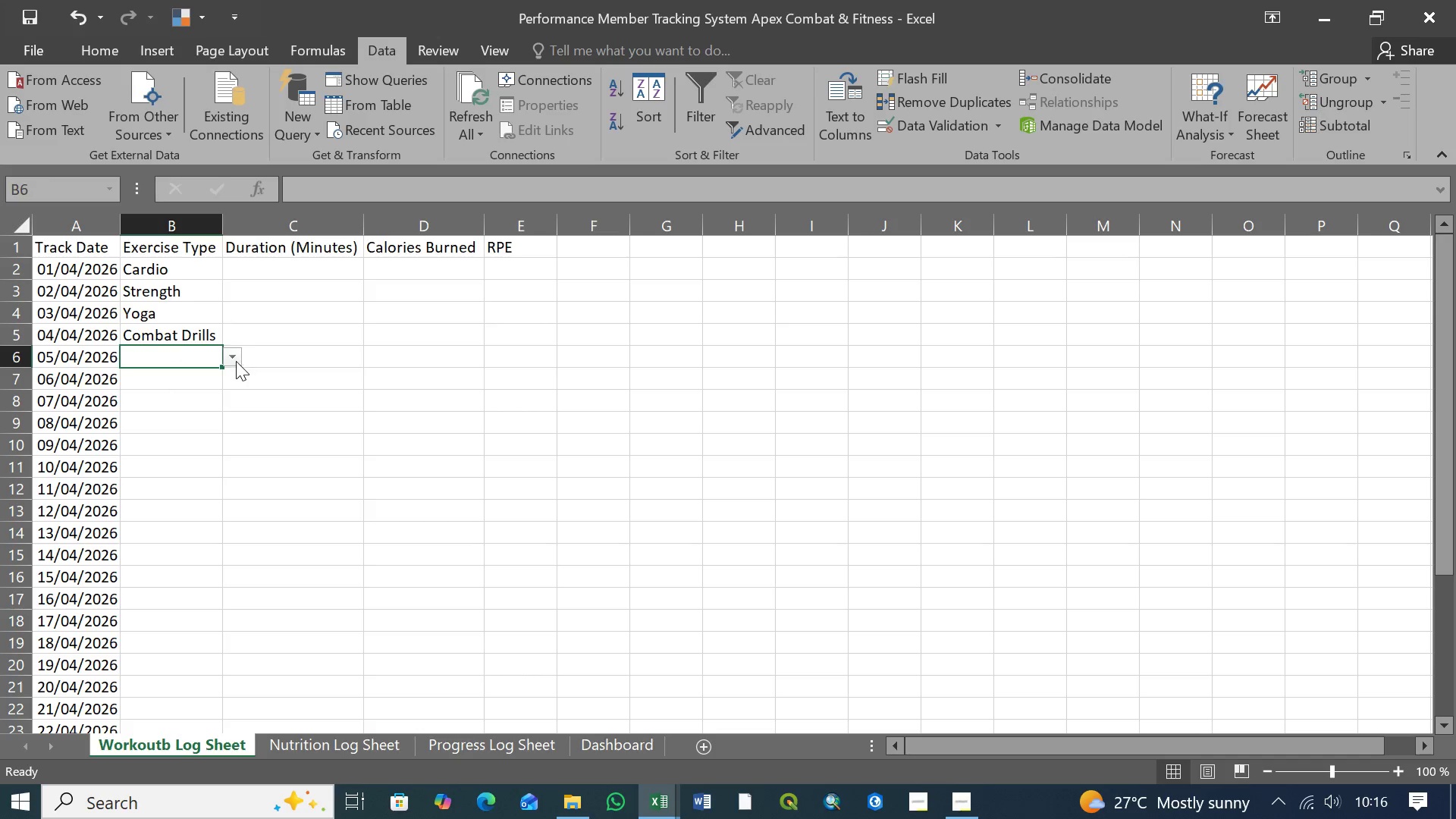 
left_click([231, 357])
 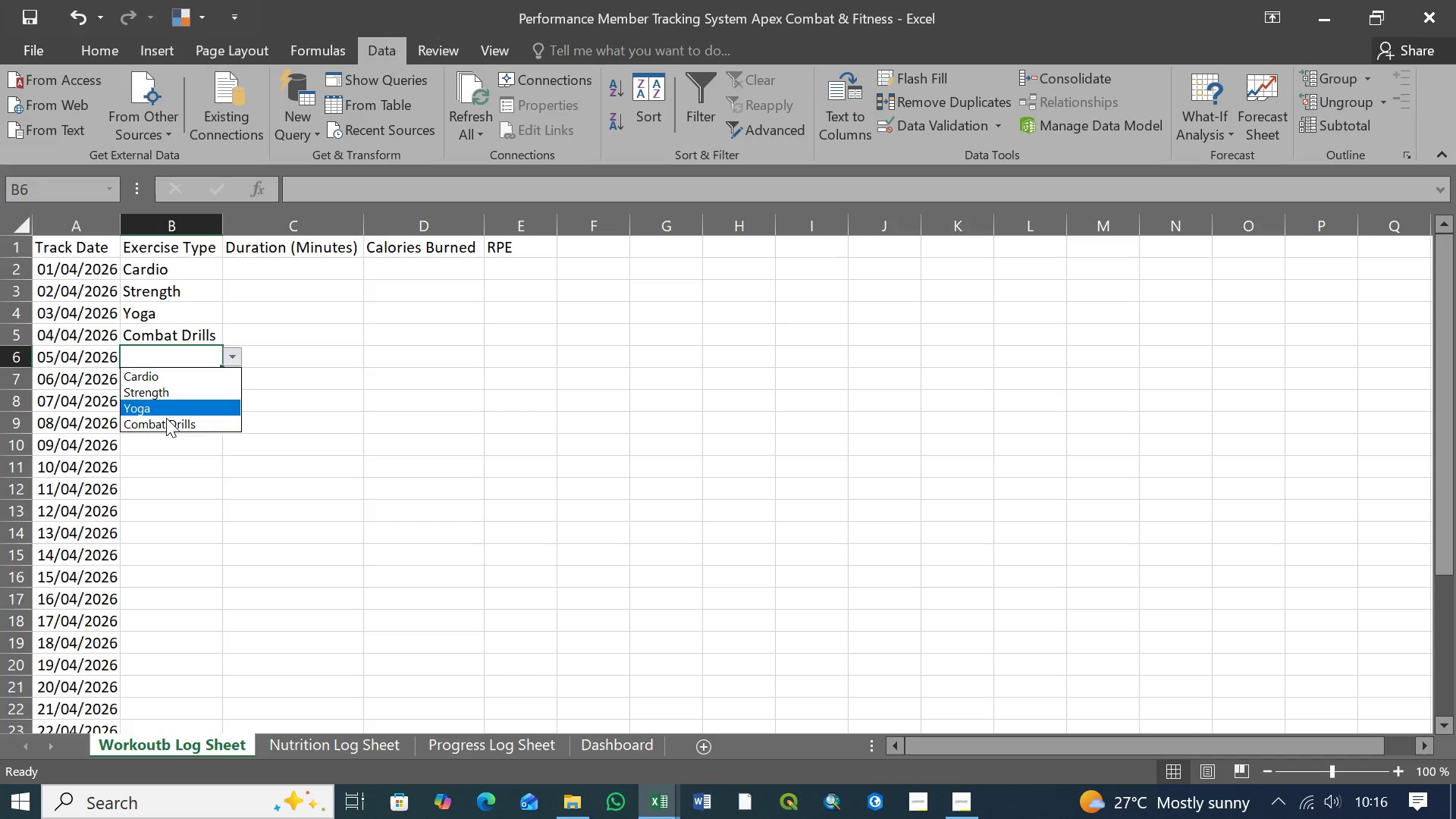 
left_click([166, 423])
 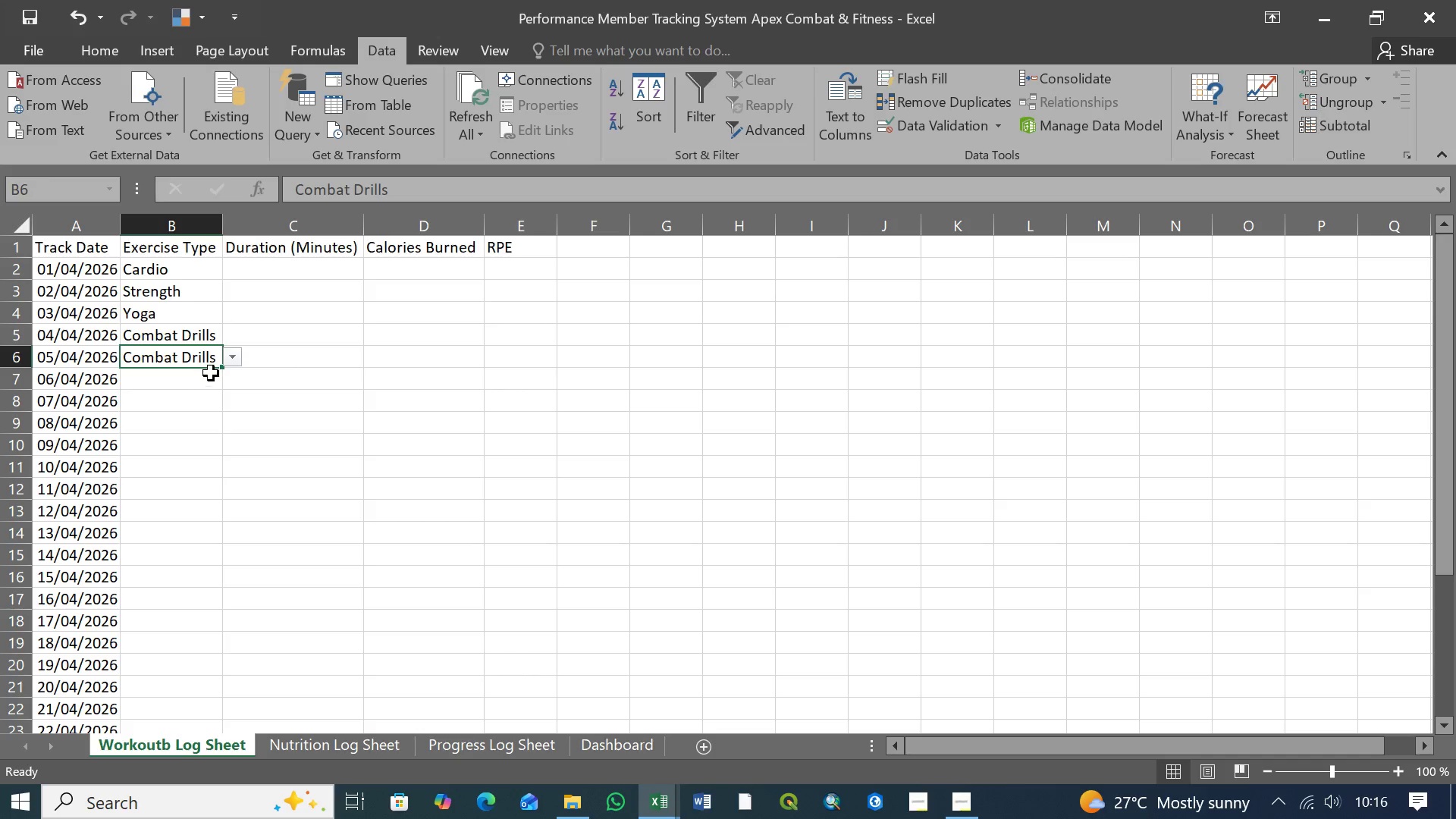 
left_click([198, 381])
 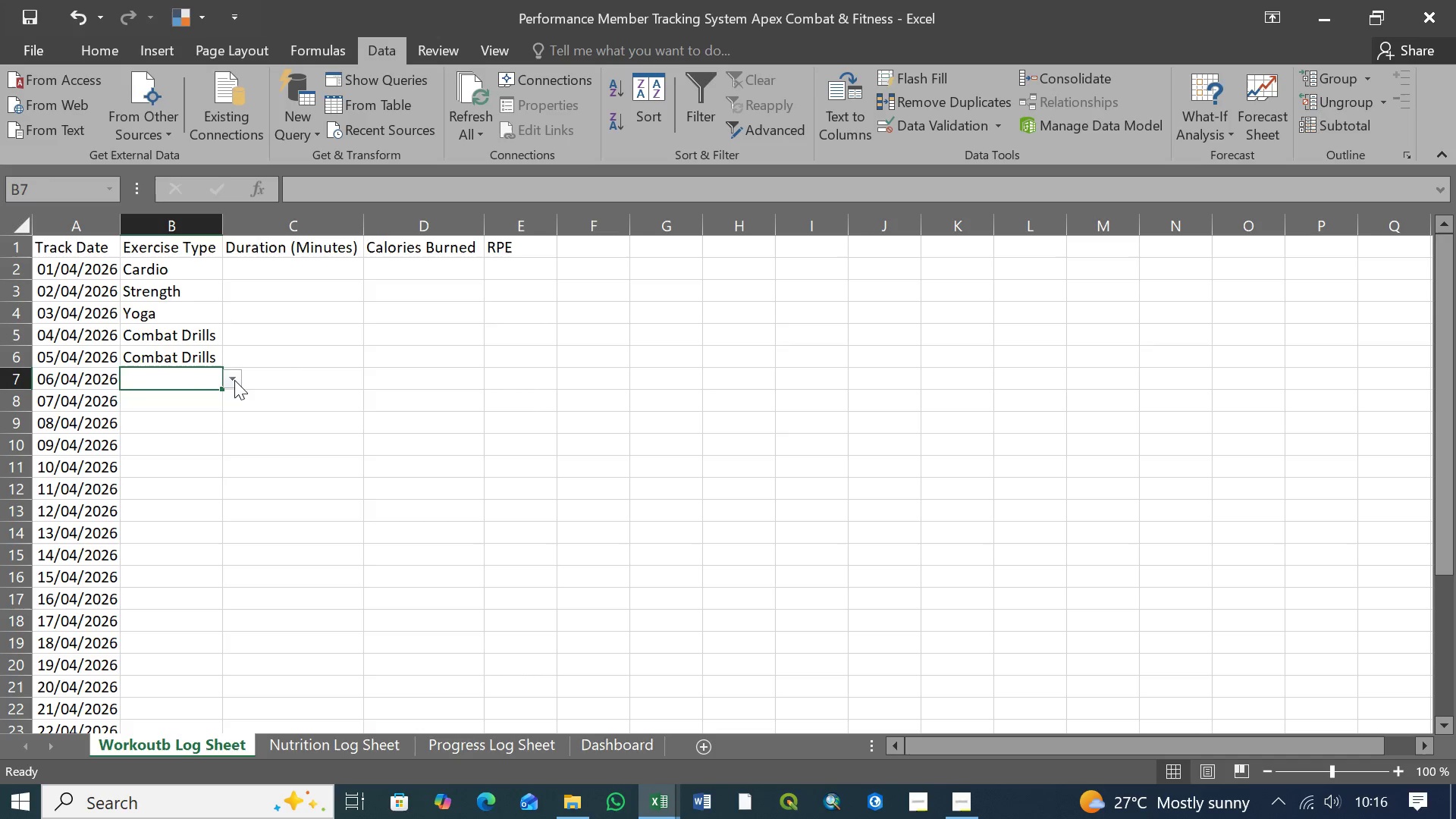 
left_click([234, 380])
 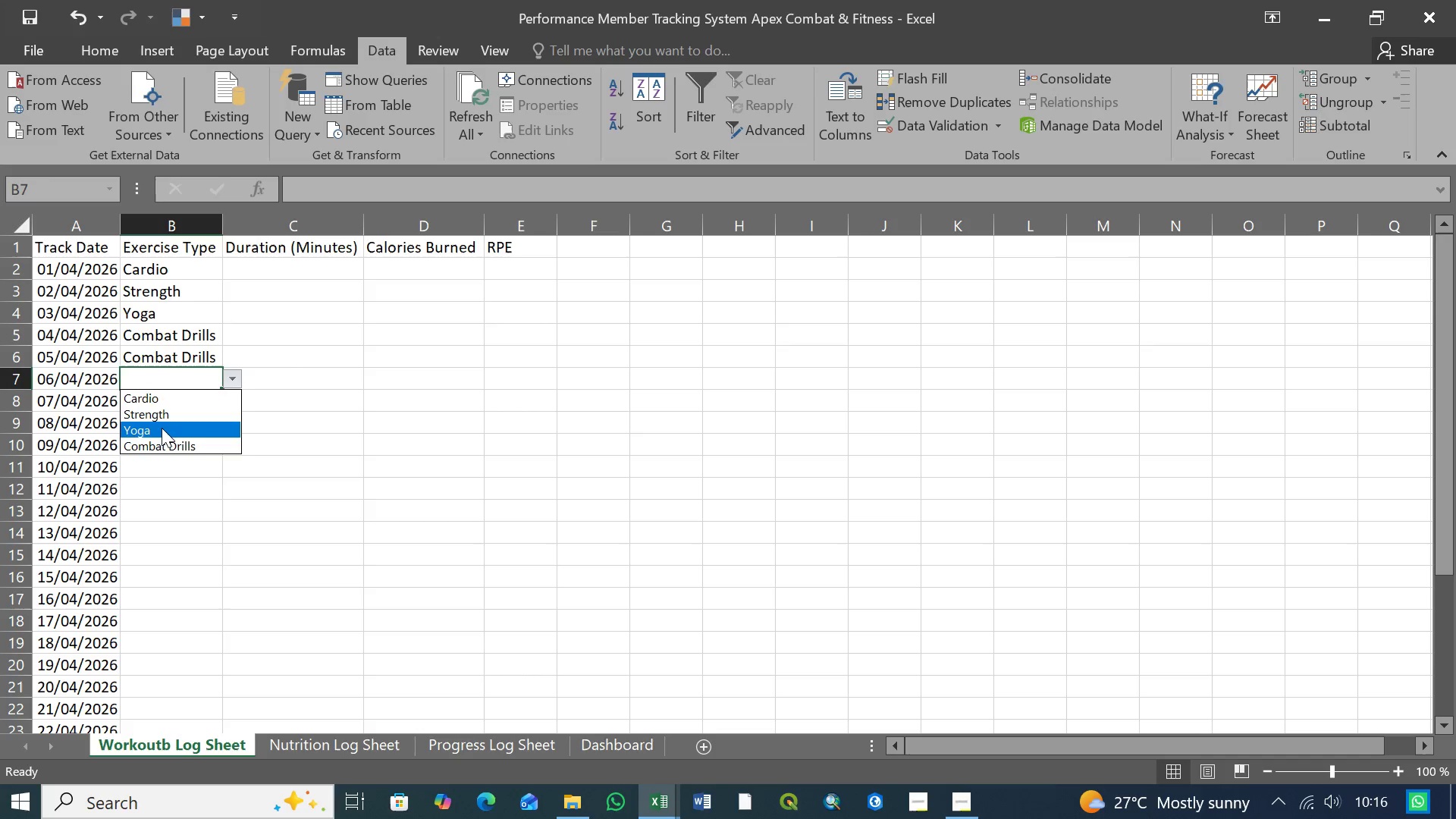 
left_click([160, 428])
 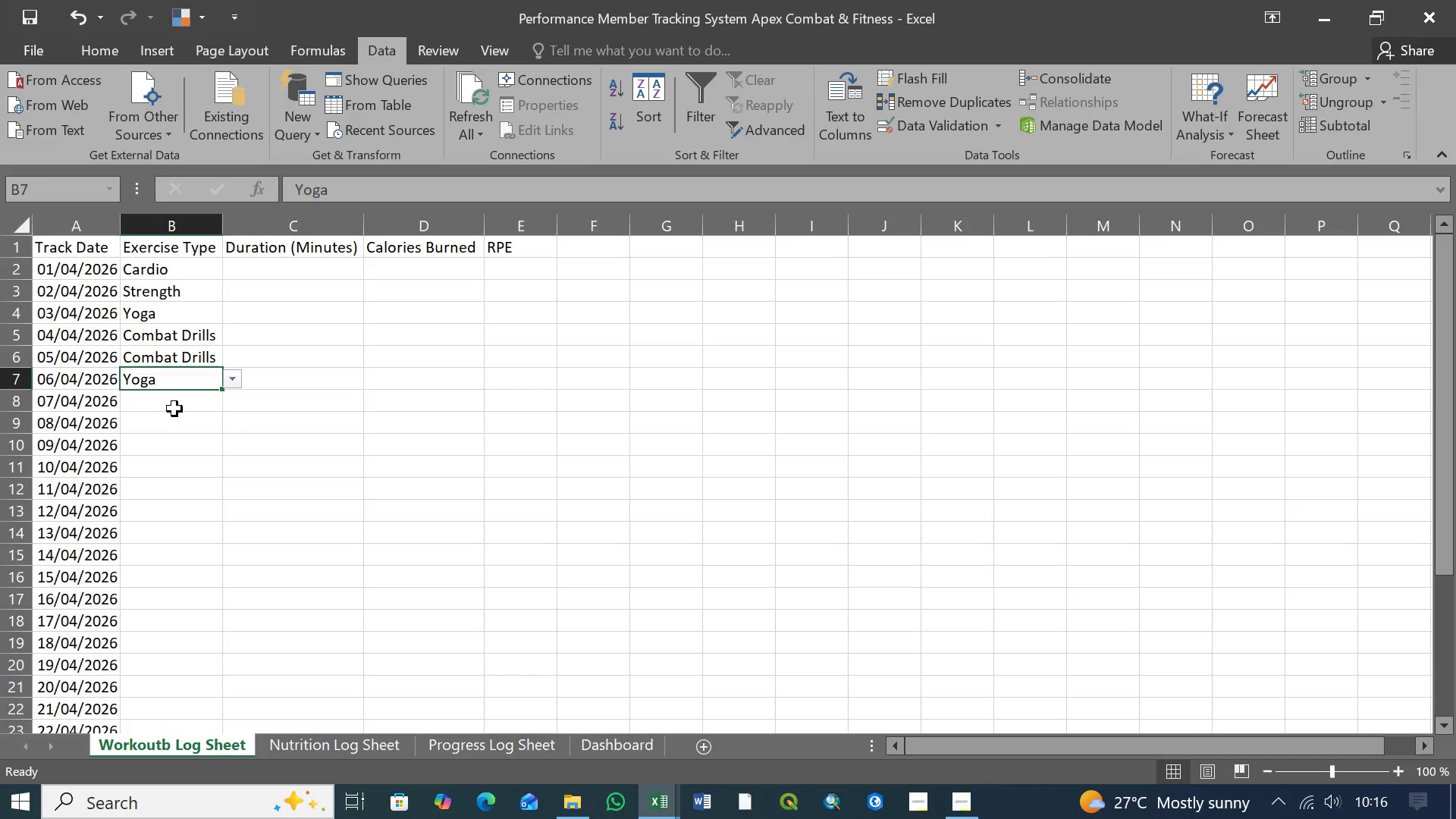 
left_click([180, 404])
 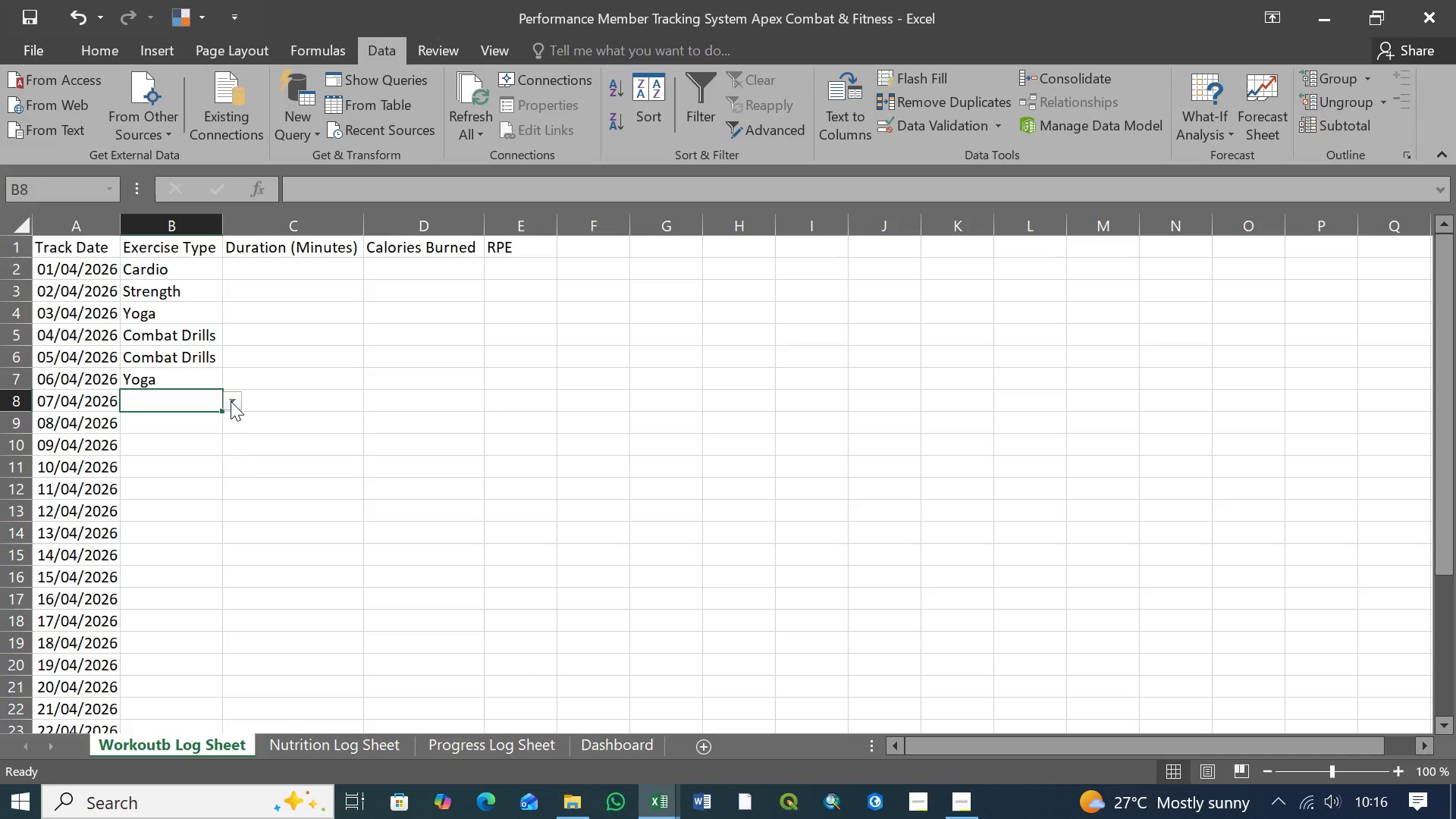 
left_click([232, 401])
 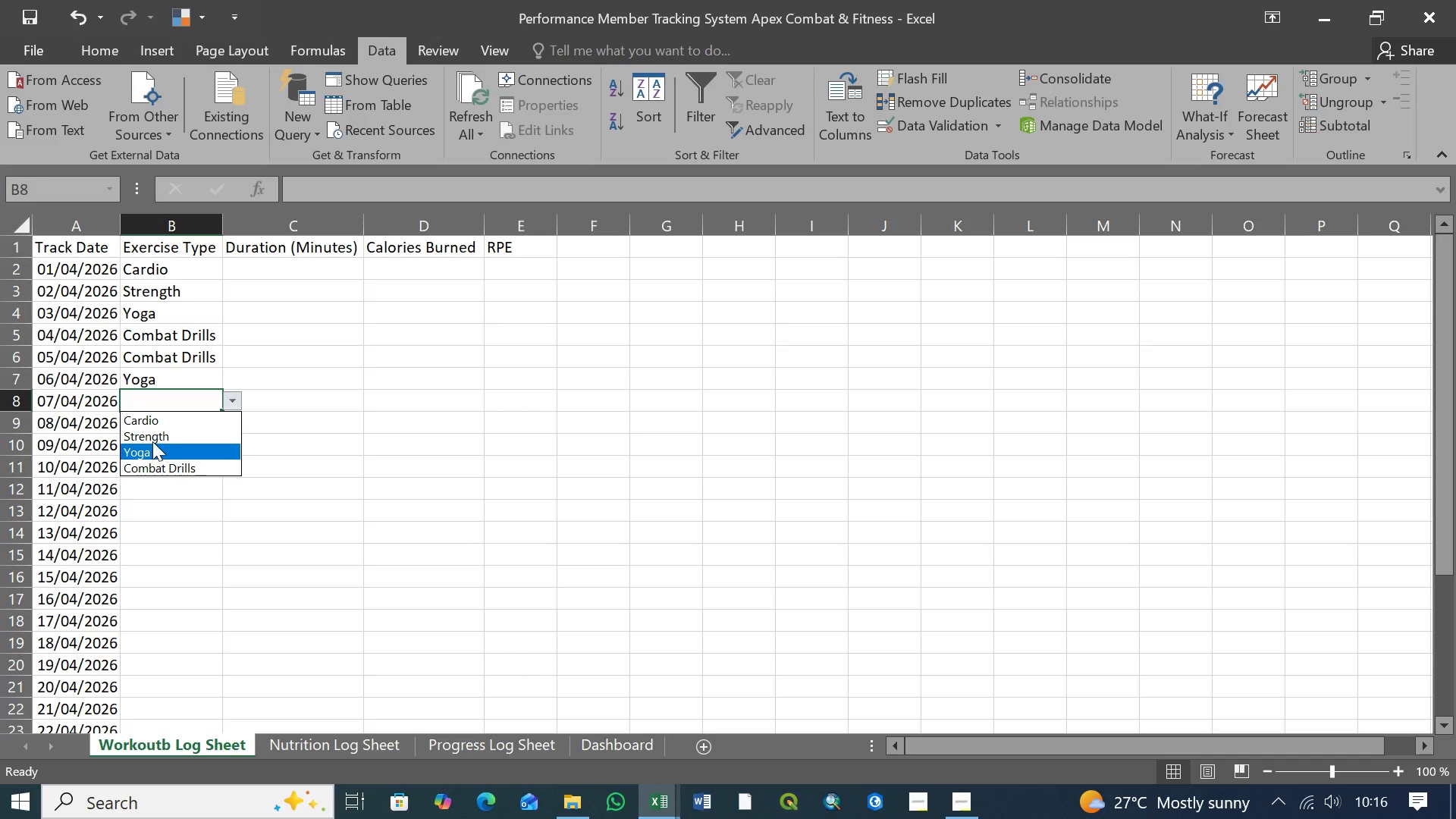 
left_click([152, 440])
 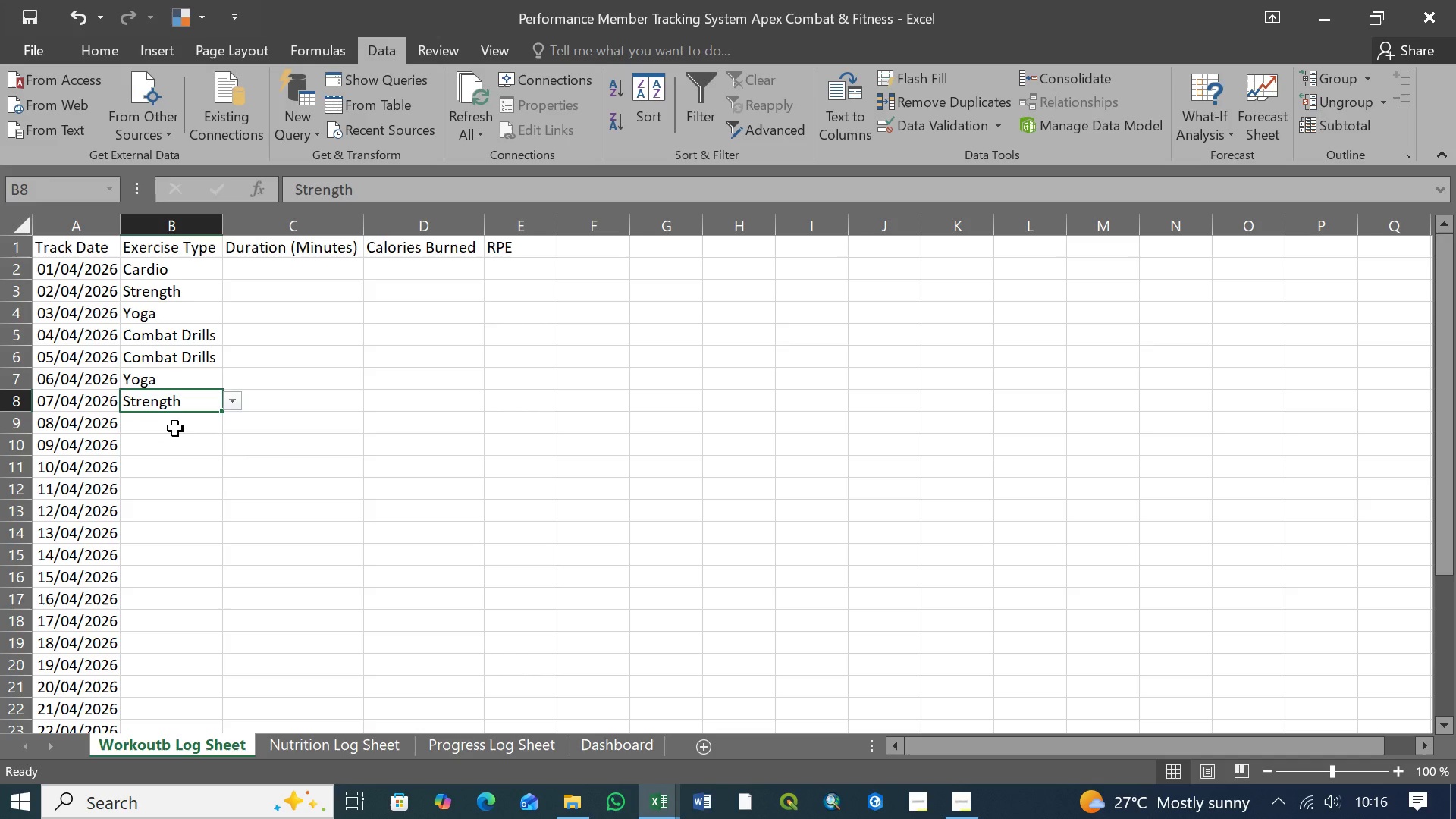 
left_click([175, 428])
 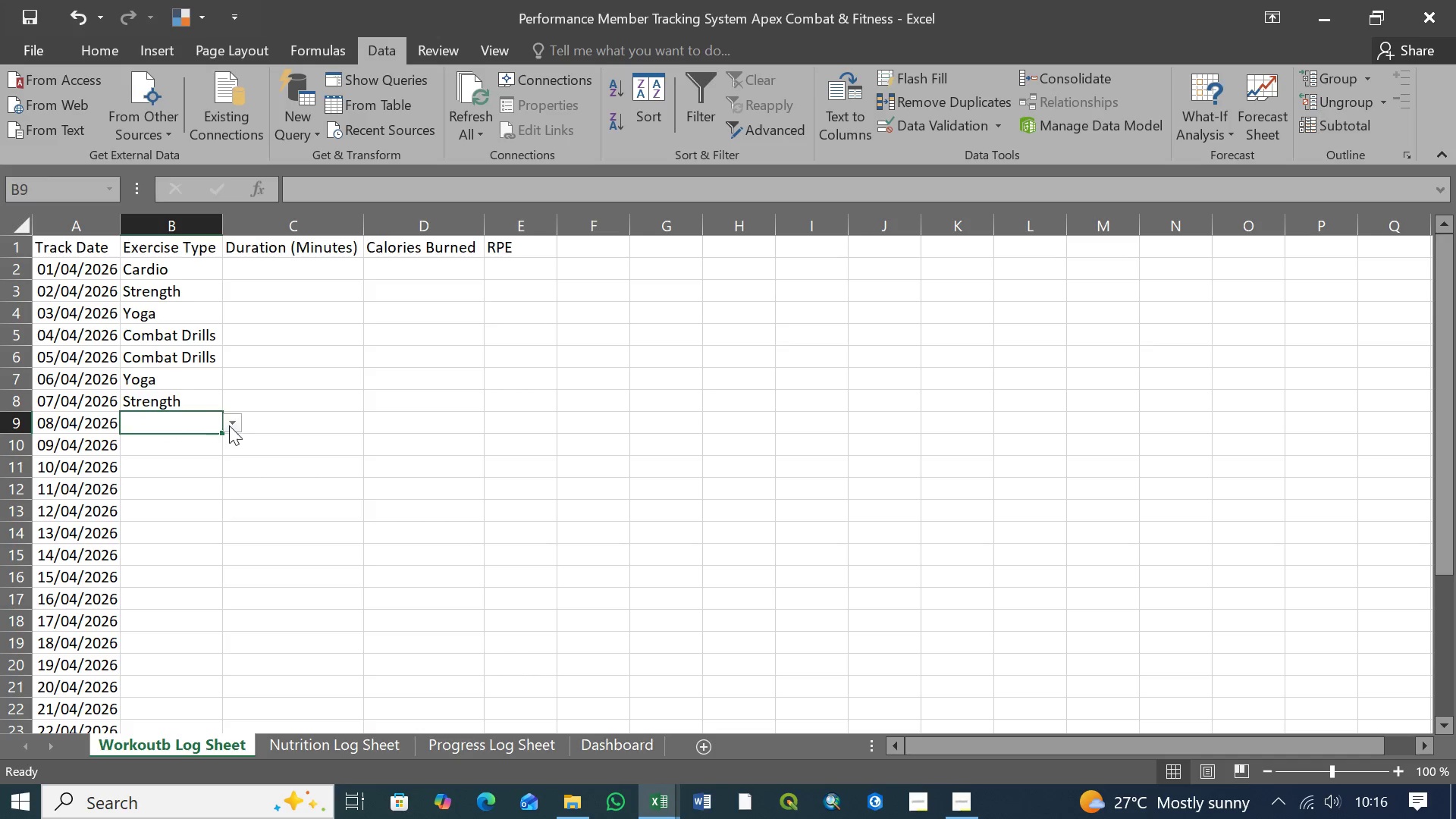 
left_click([231, 425])
 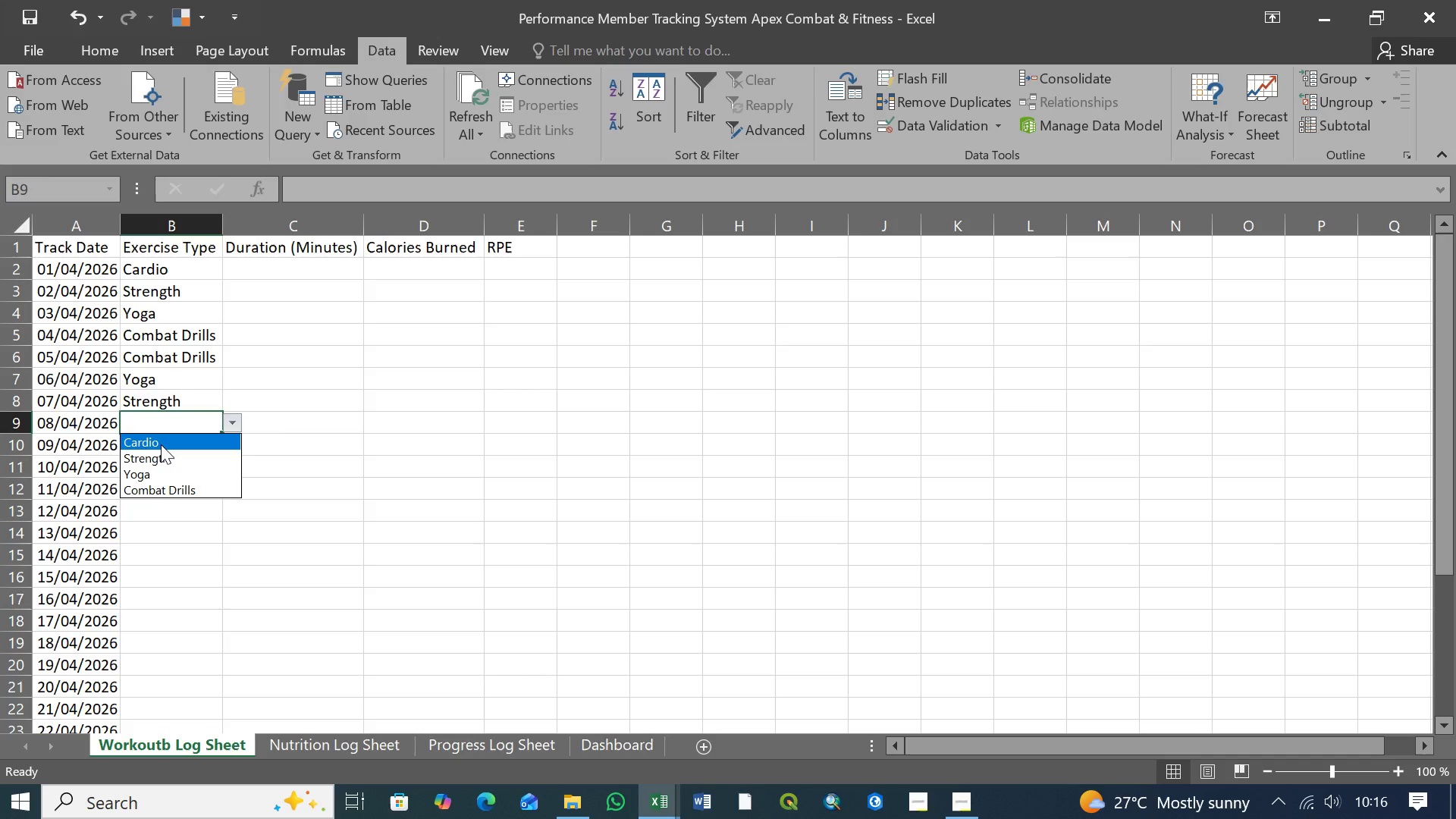 
left_click([161, 444])
 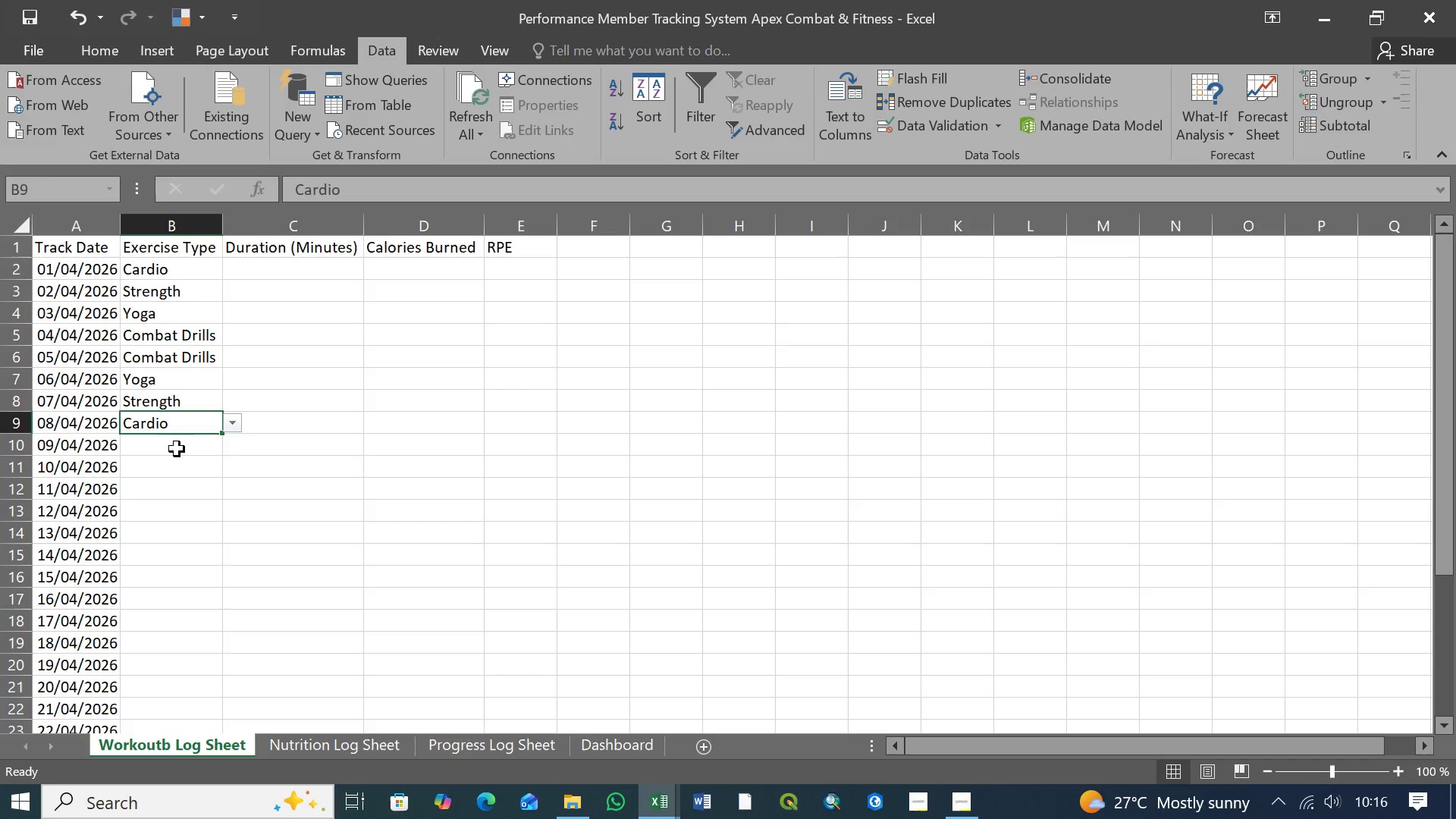 
left_click([177, 448])
 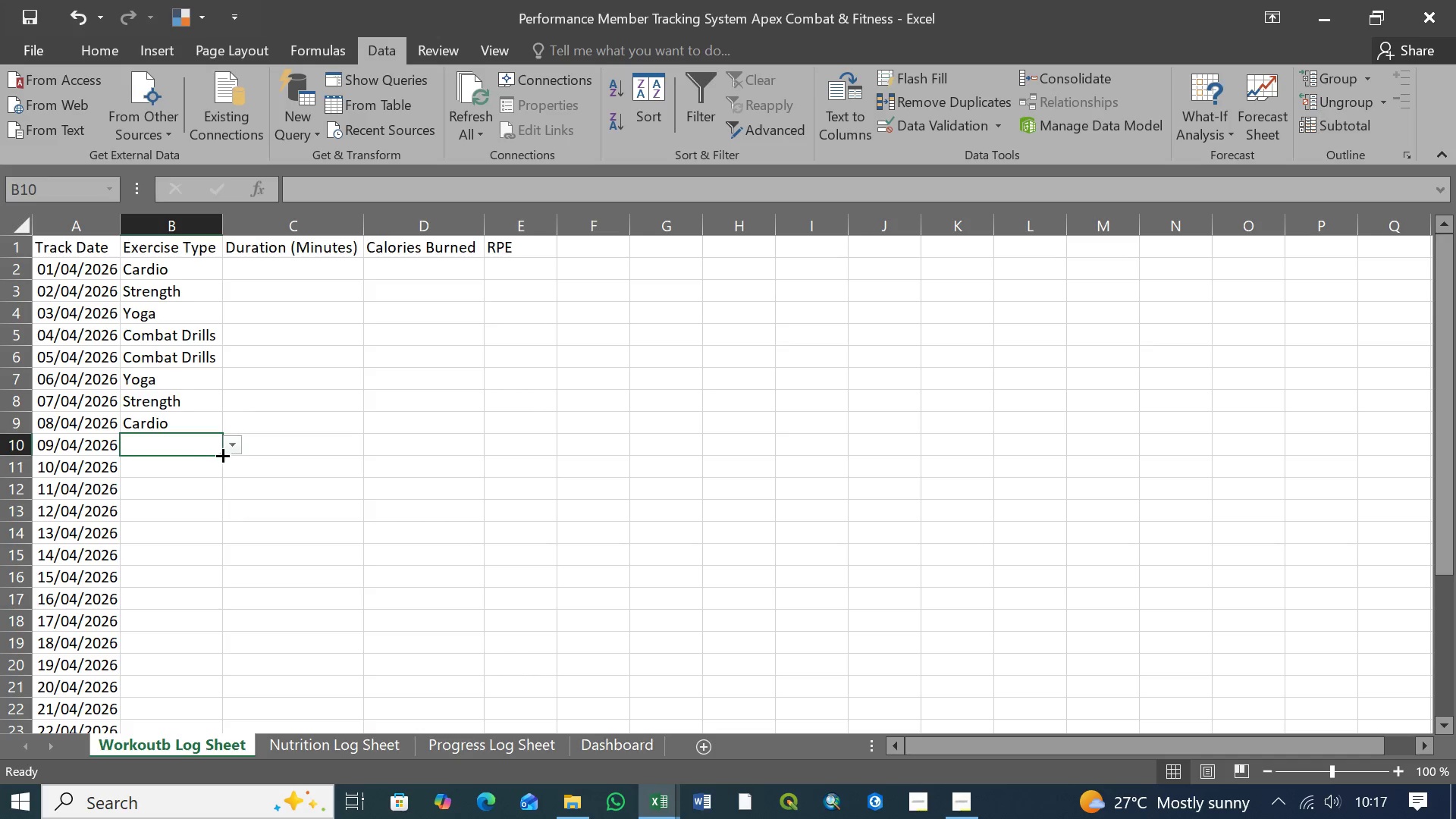 
left_click([230, 448])
 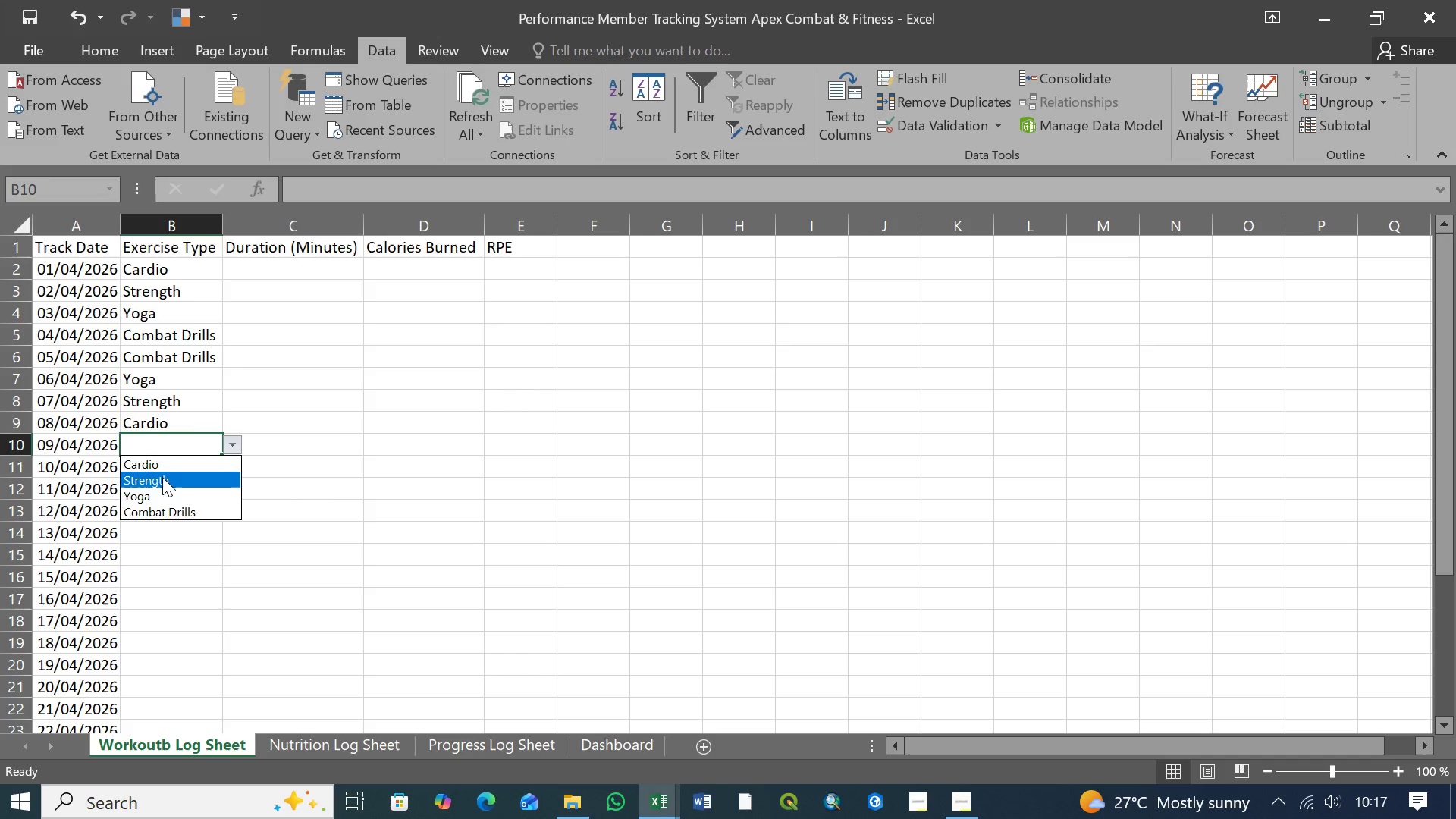 
left_click([161, 465])
 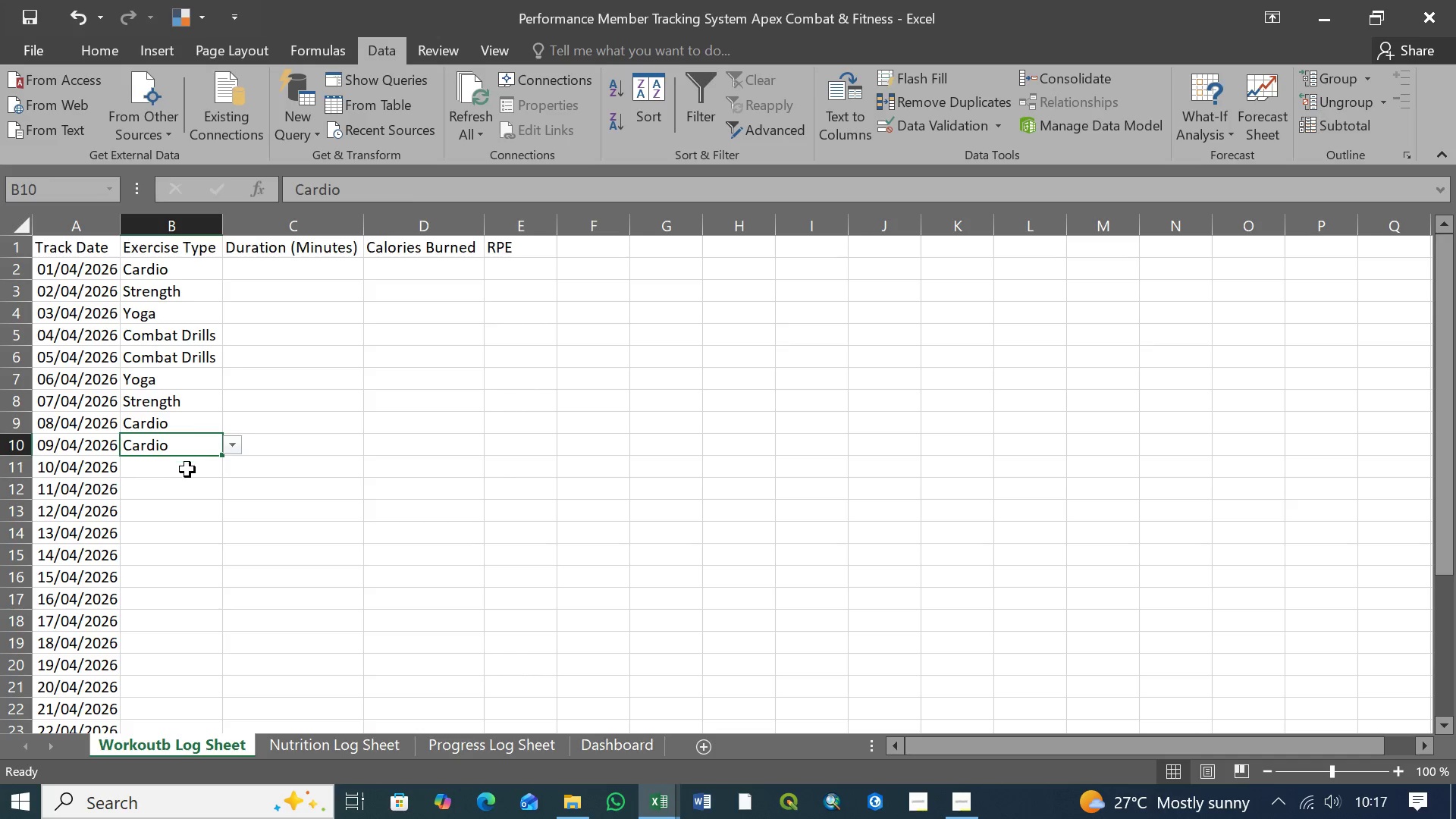 
left_click([184, 472])
 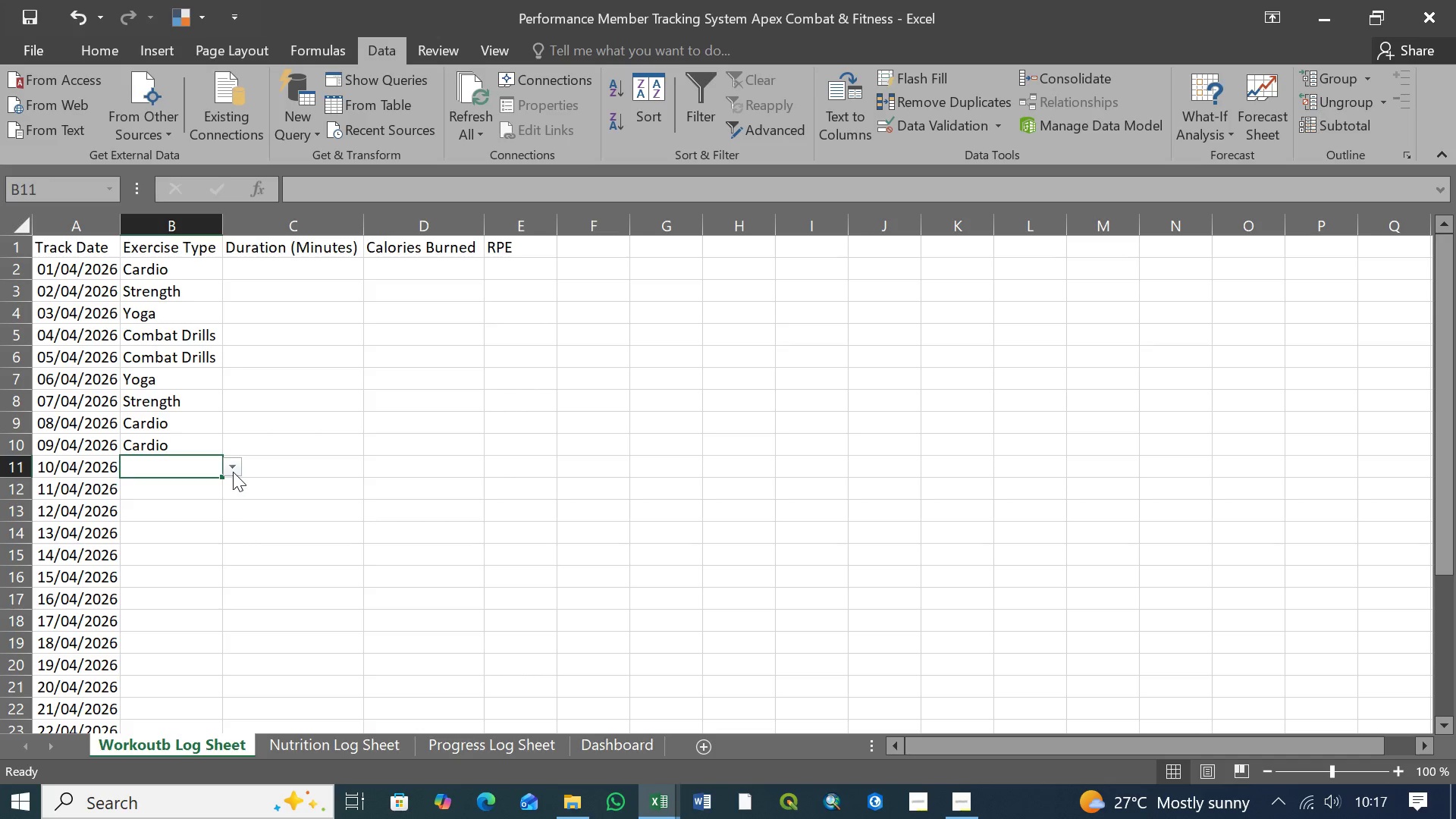 
left_click([233, 472])
 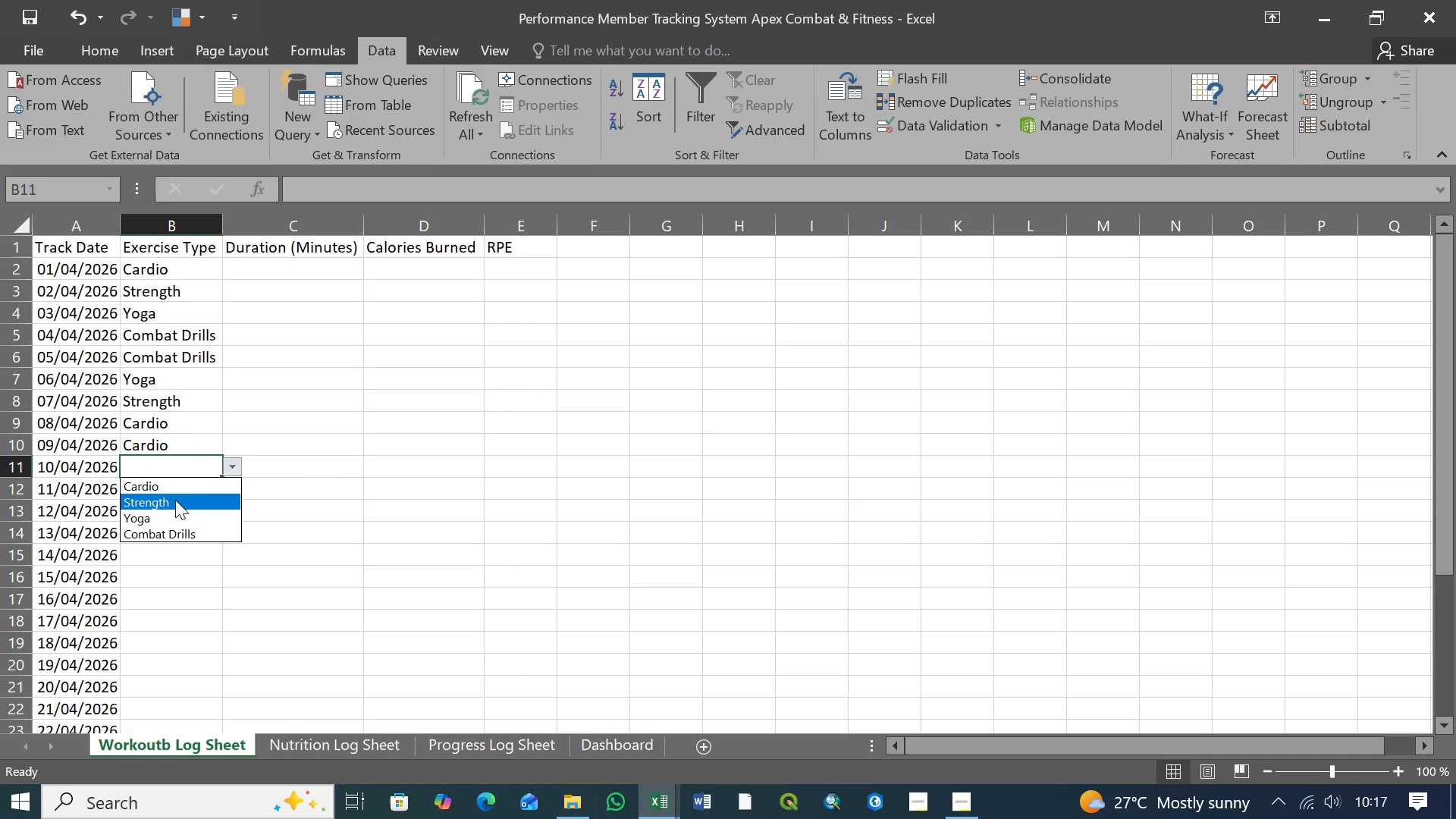 
left_click([173, 504])
 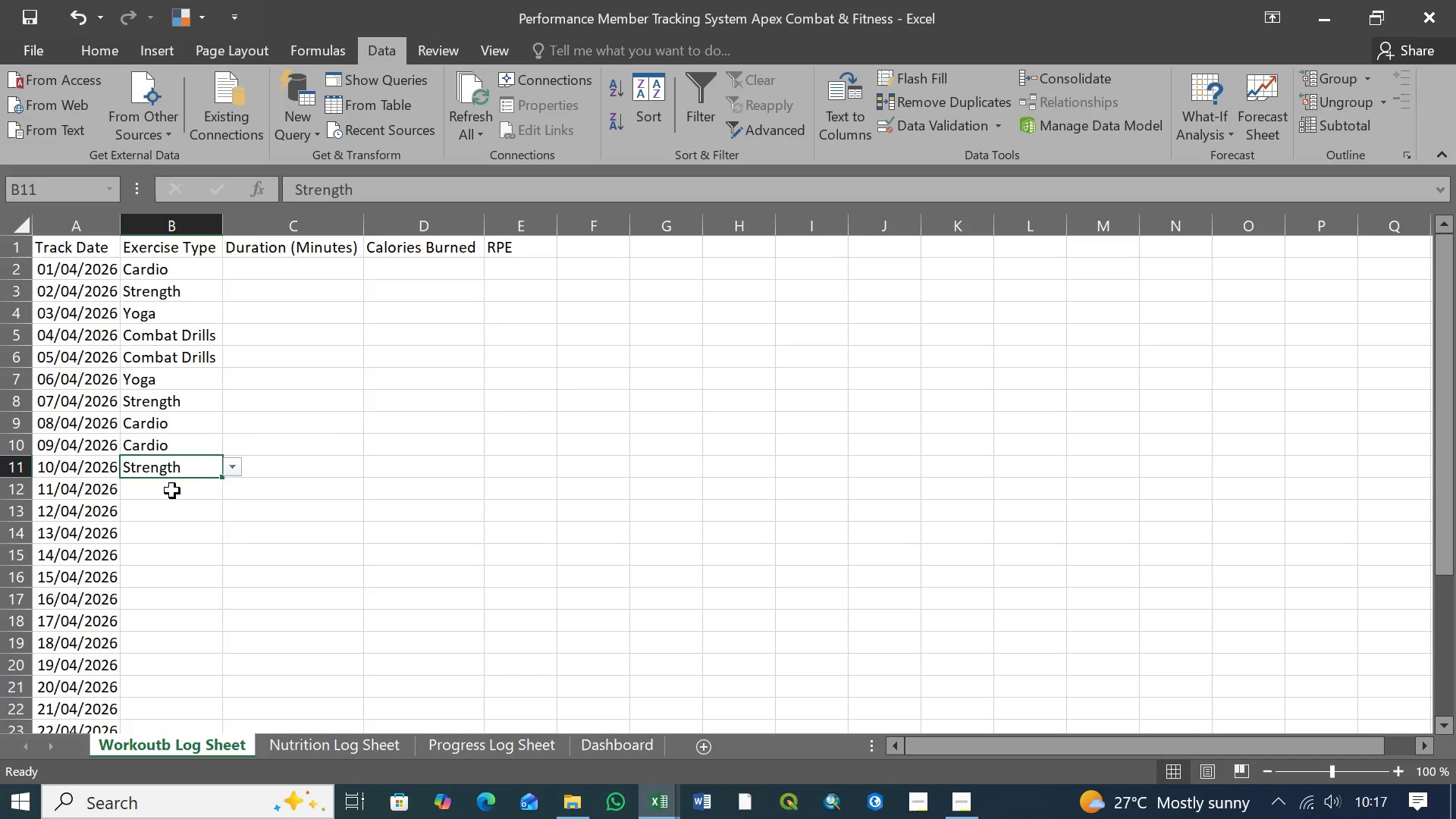 
left_click([172, 489])
 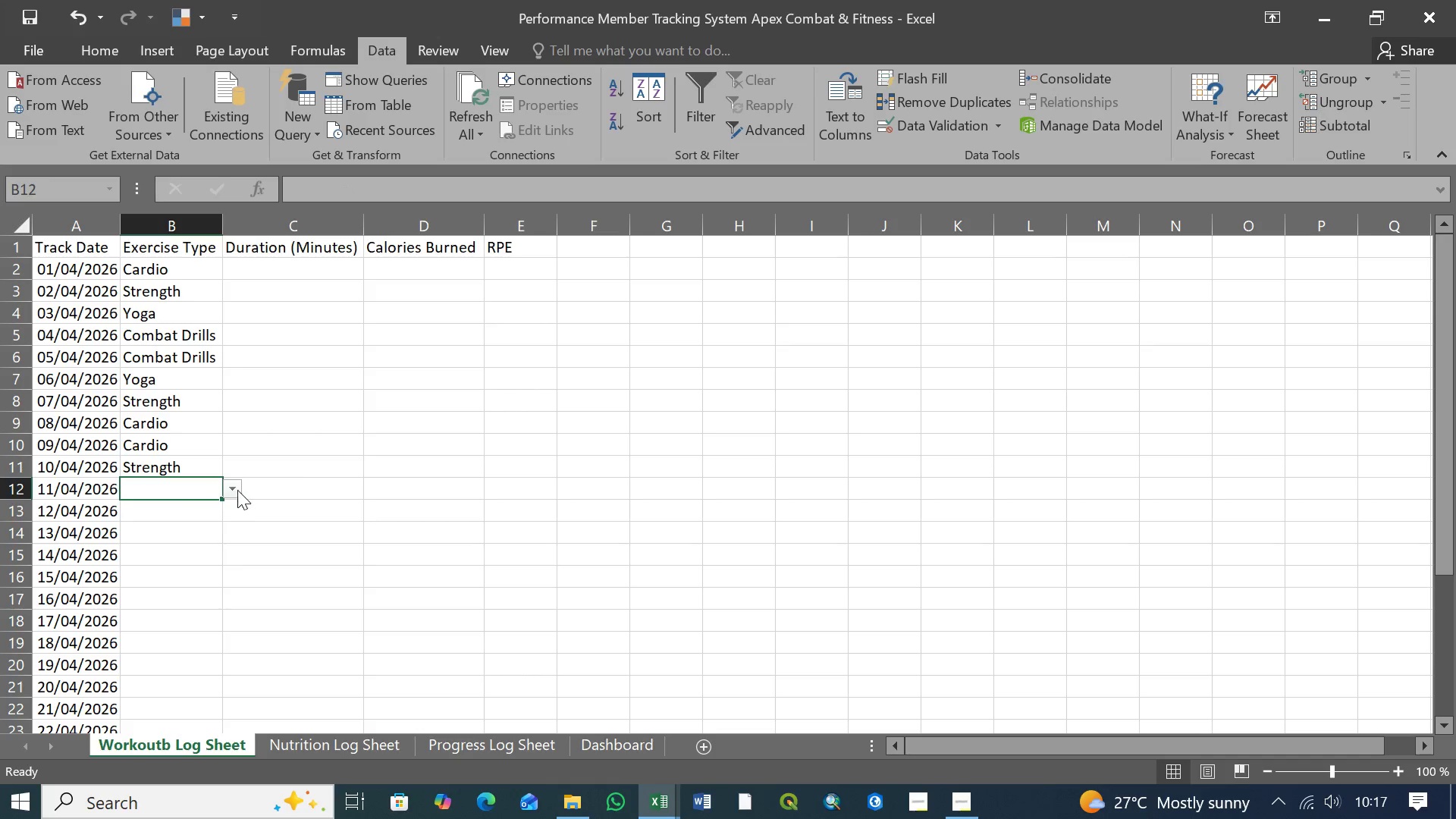 
left_click([231, 488])
 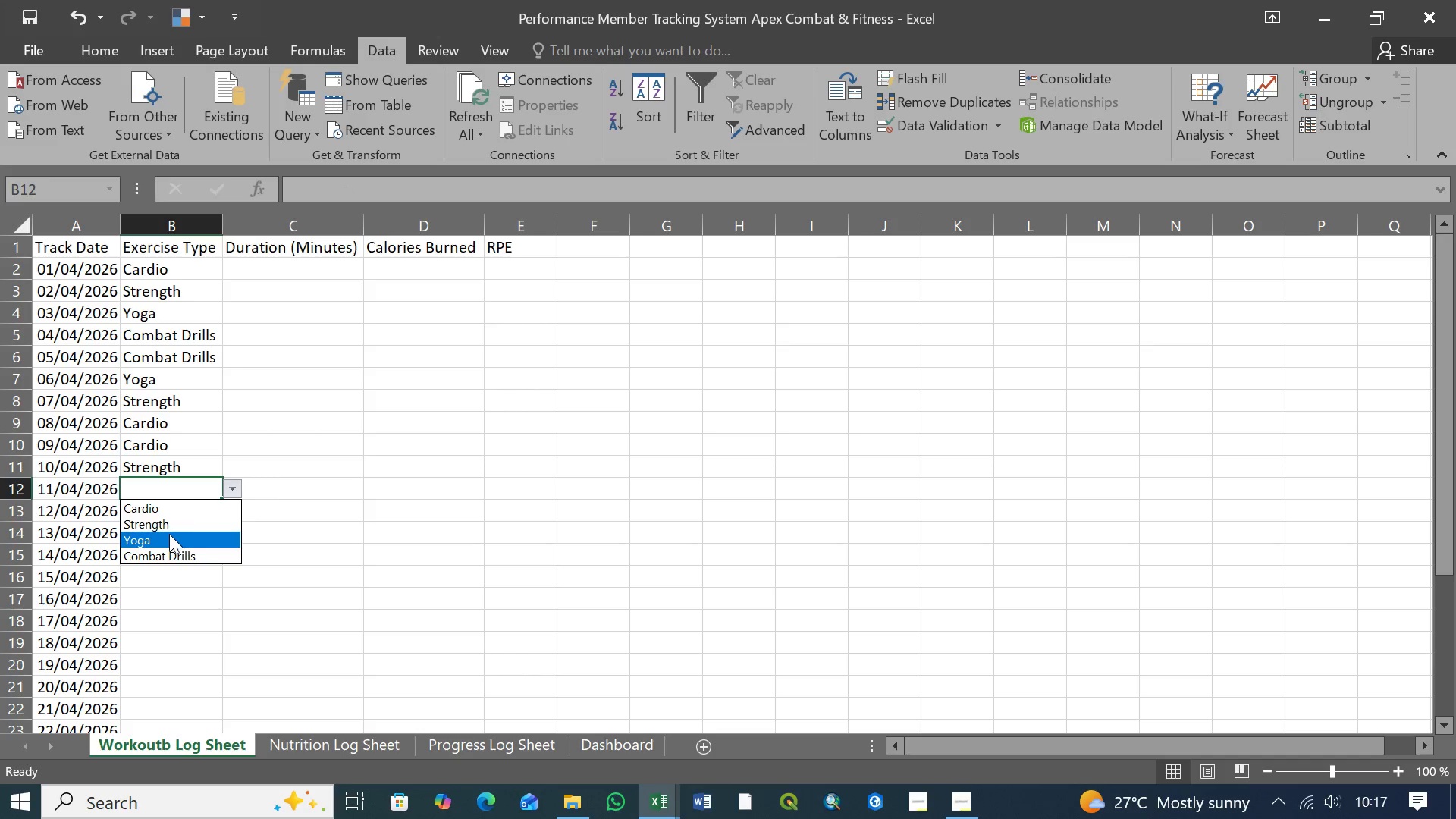 
left_click([169, 535])
 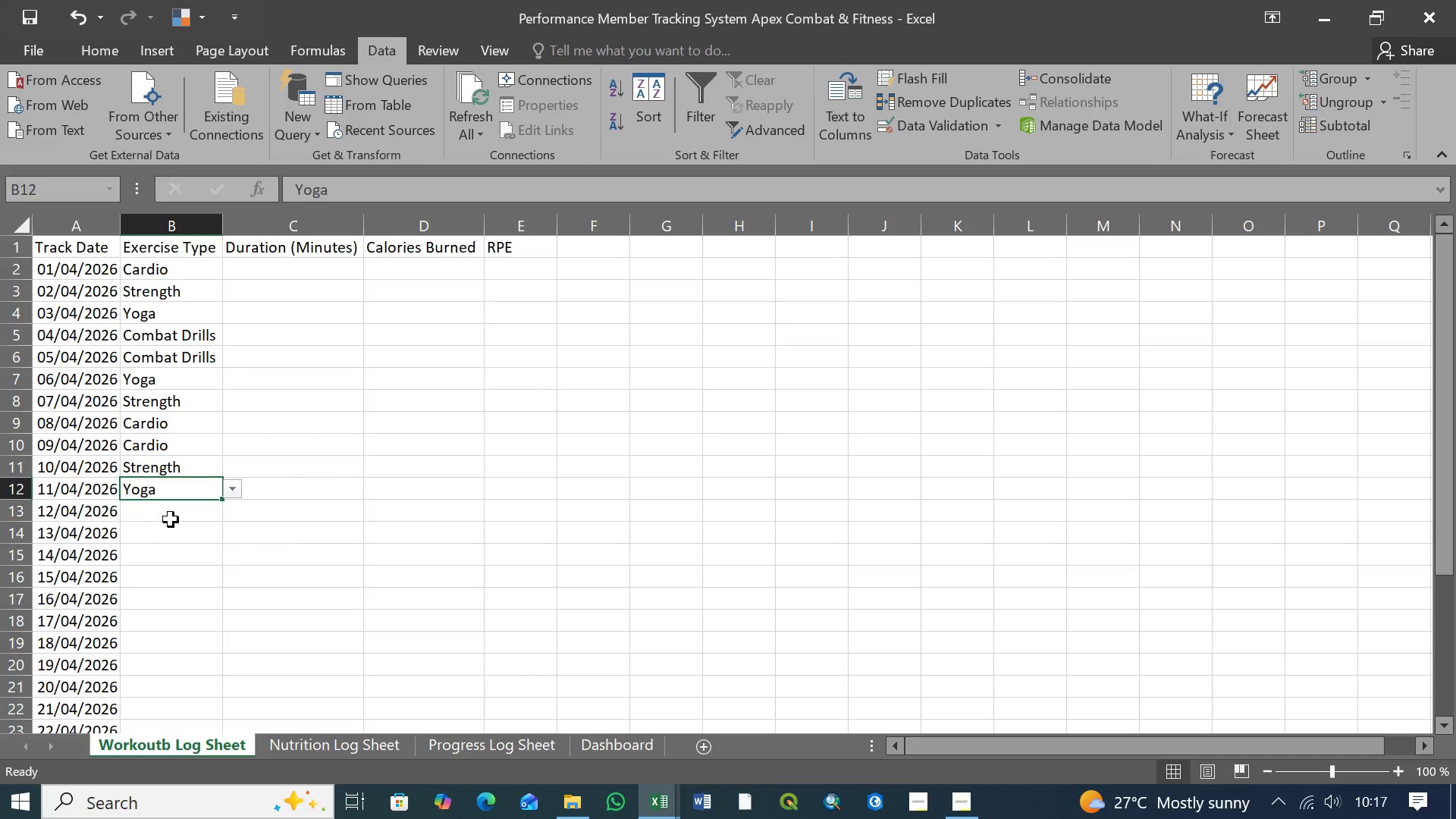 
left_click([173, 516])
 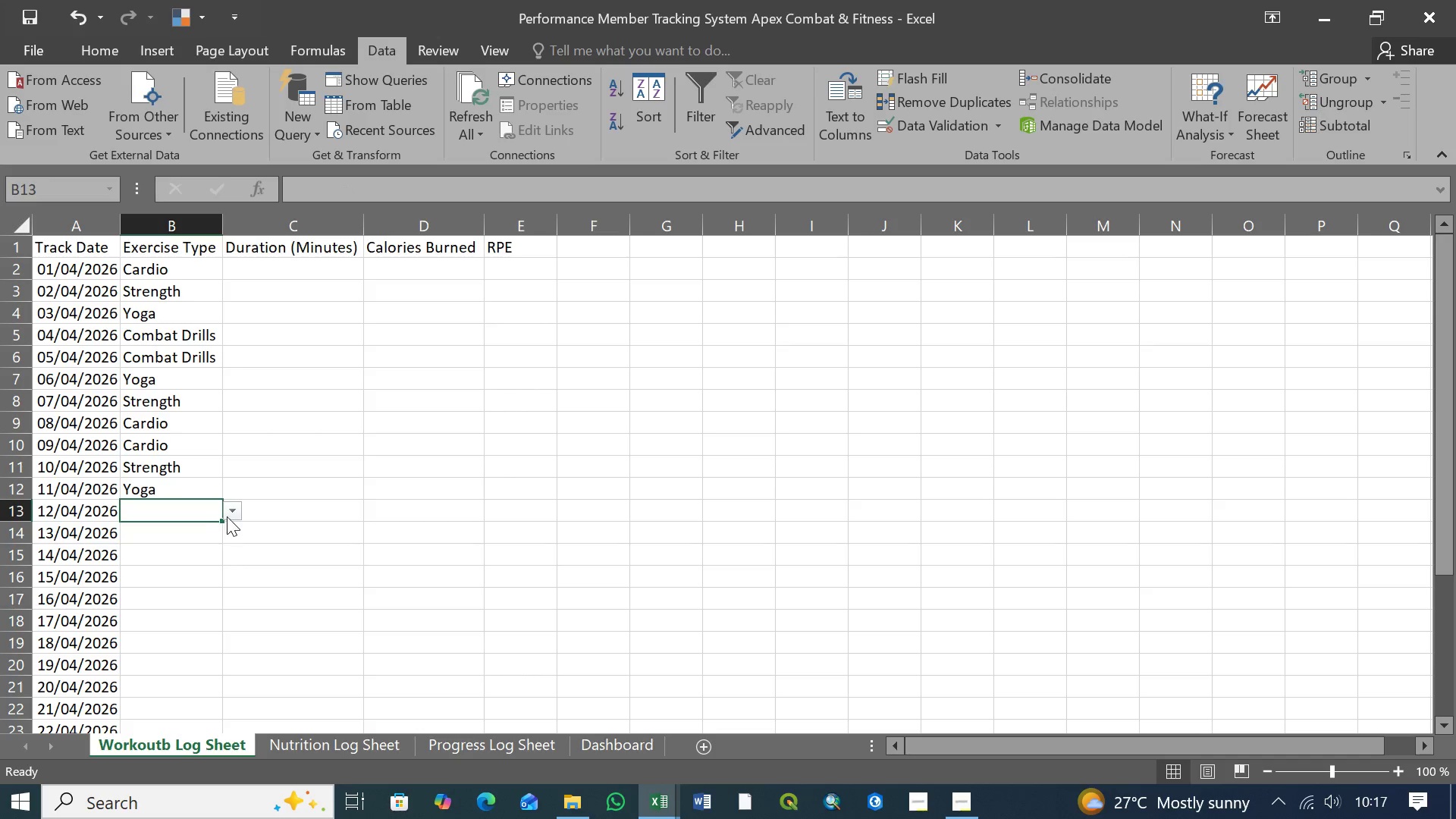 
left_click([234, 515])
 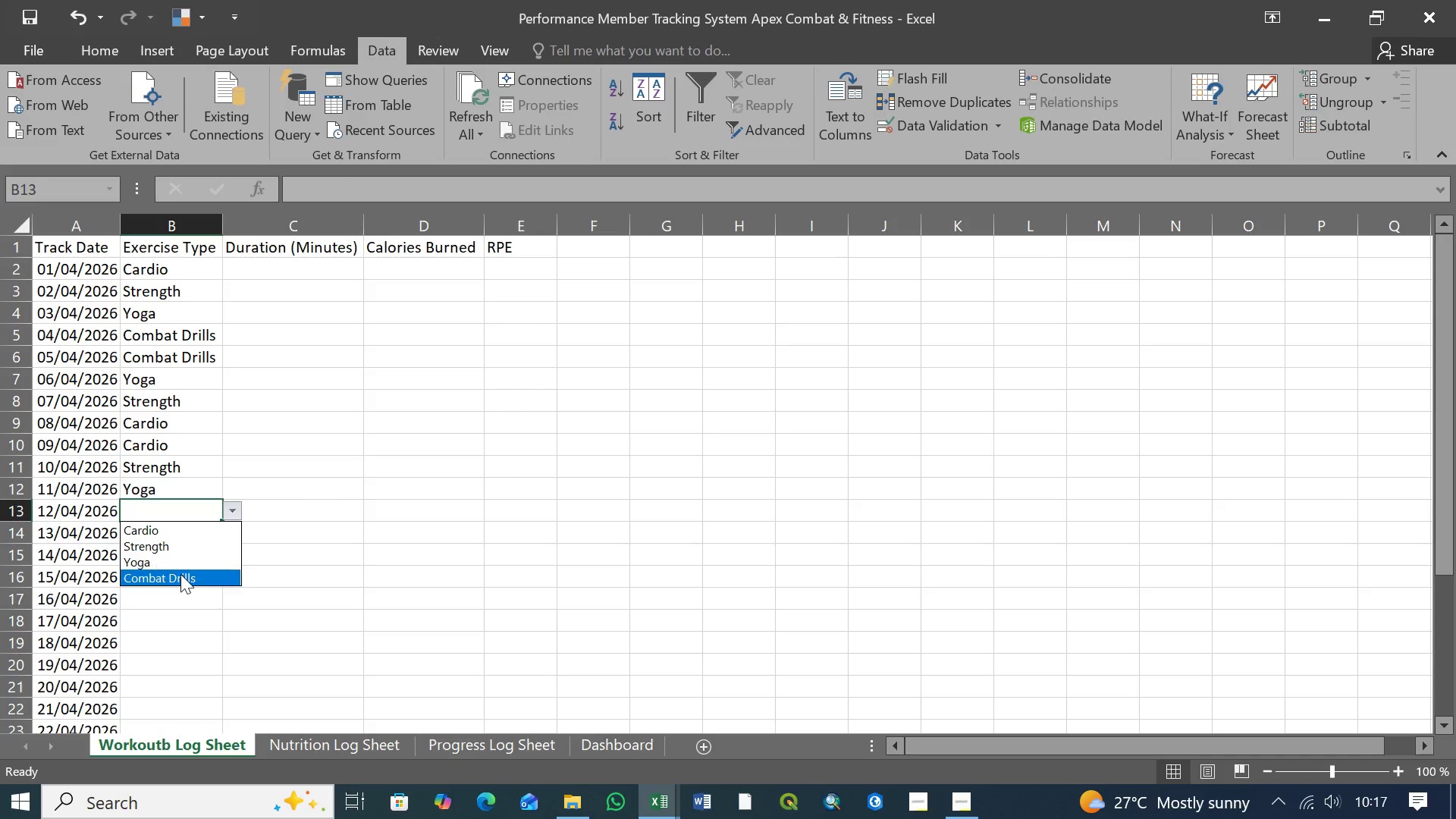 
left_click([180, 576])
 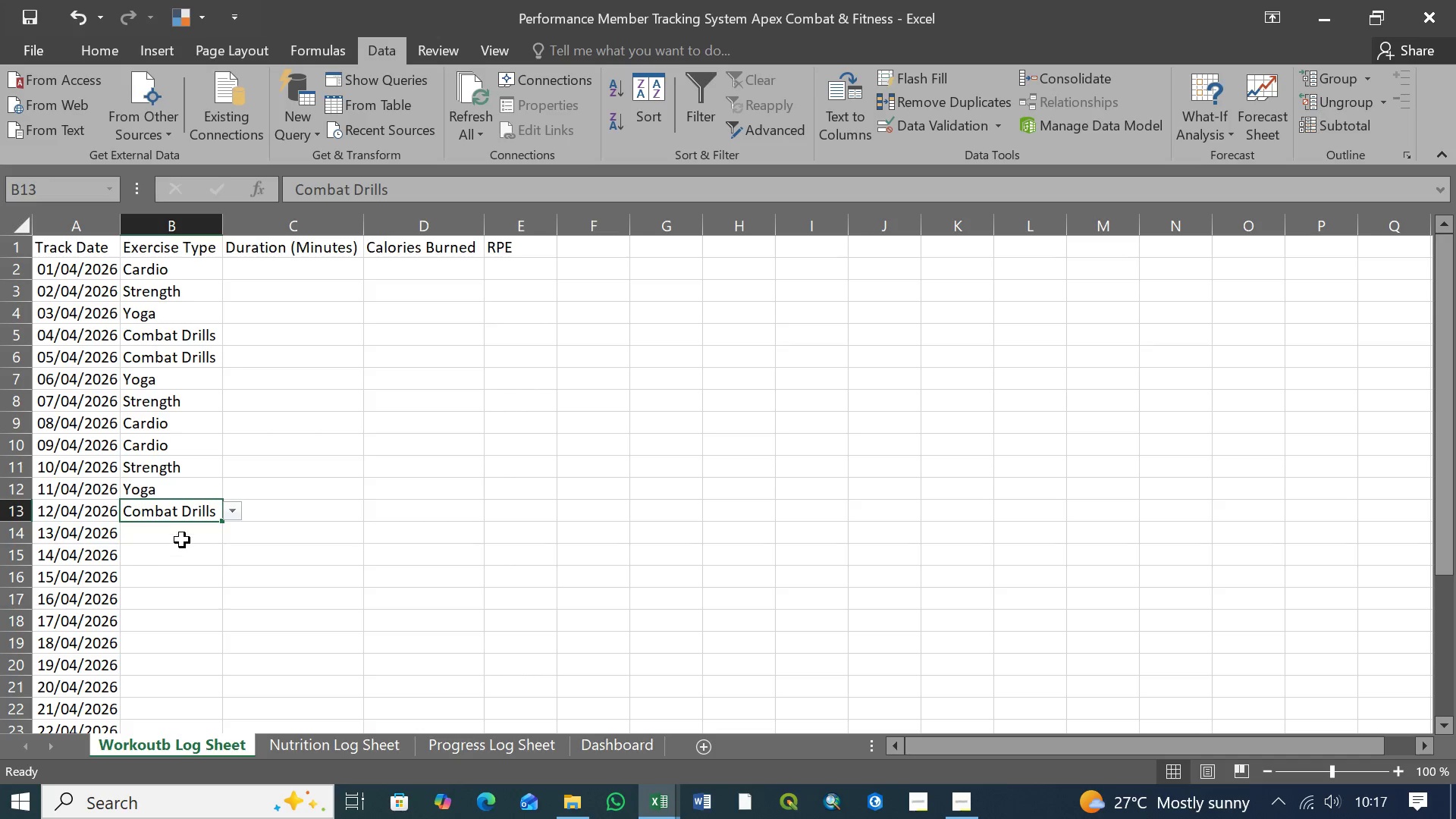 
left_click([183, 538])
 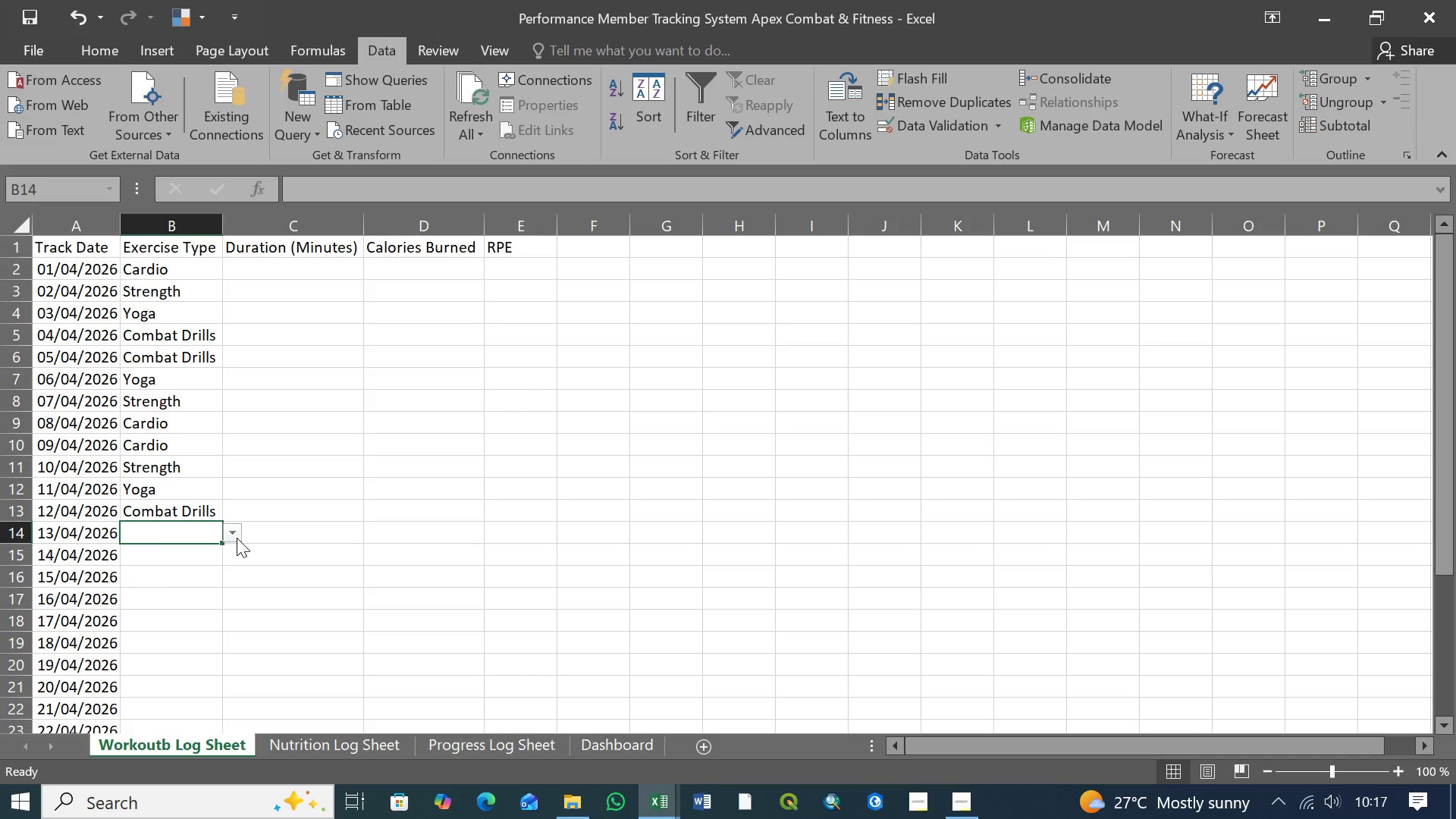 
left_click([237, 538])
 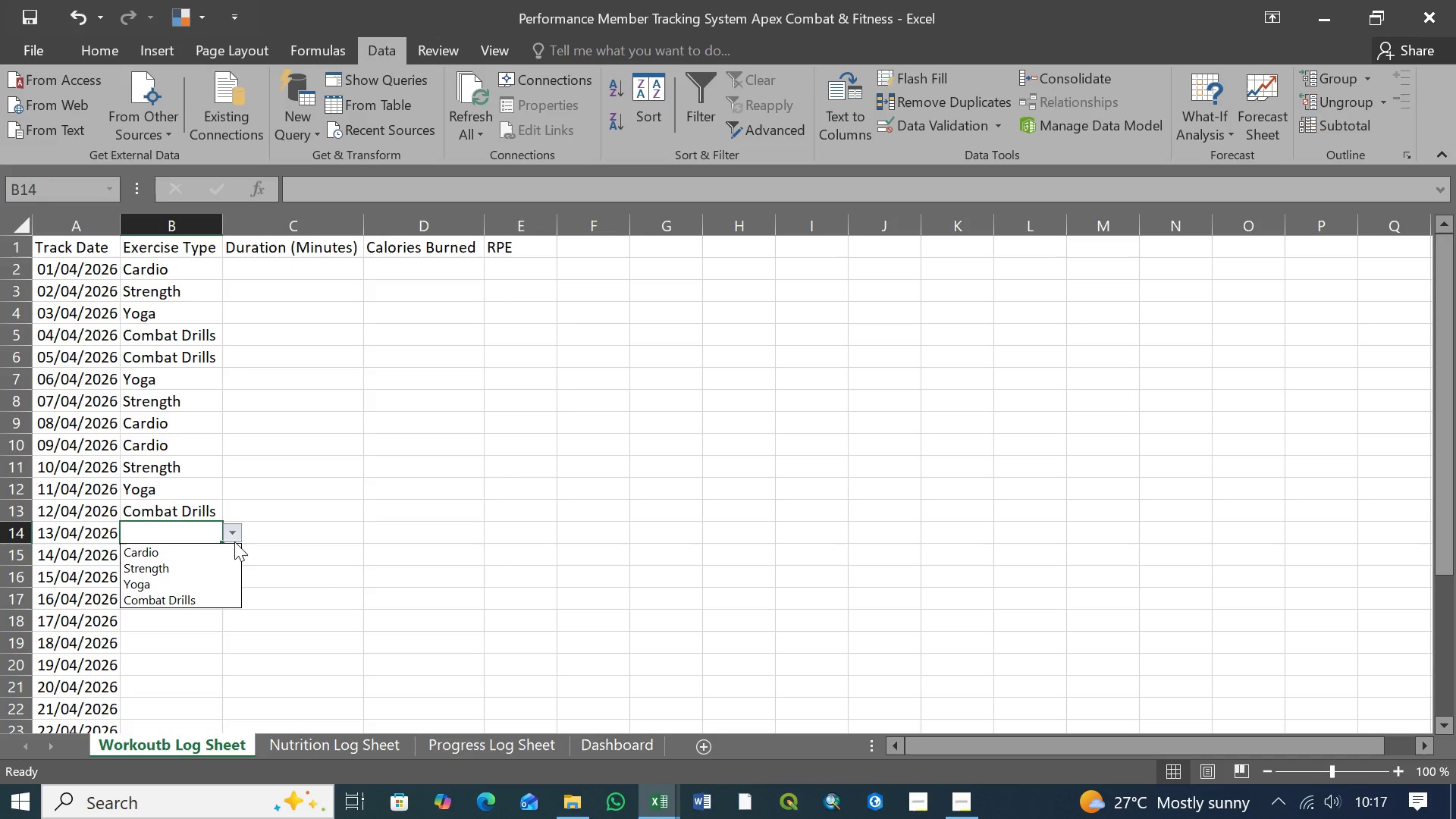 
wait(12.39)
 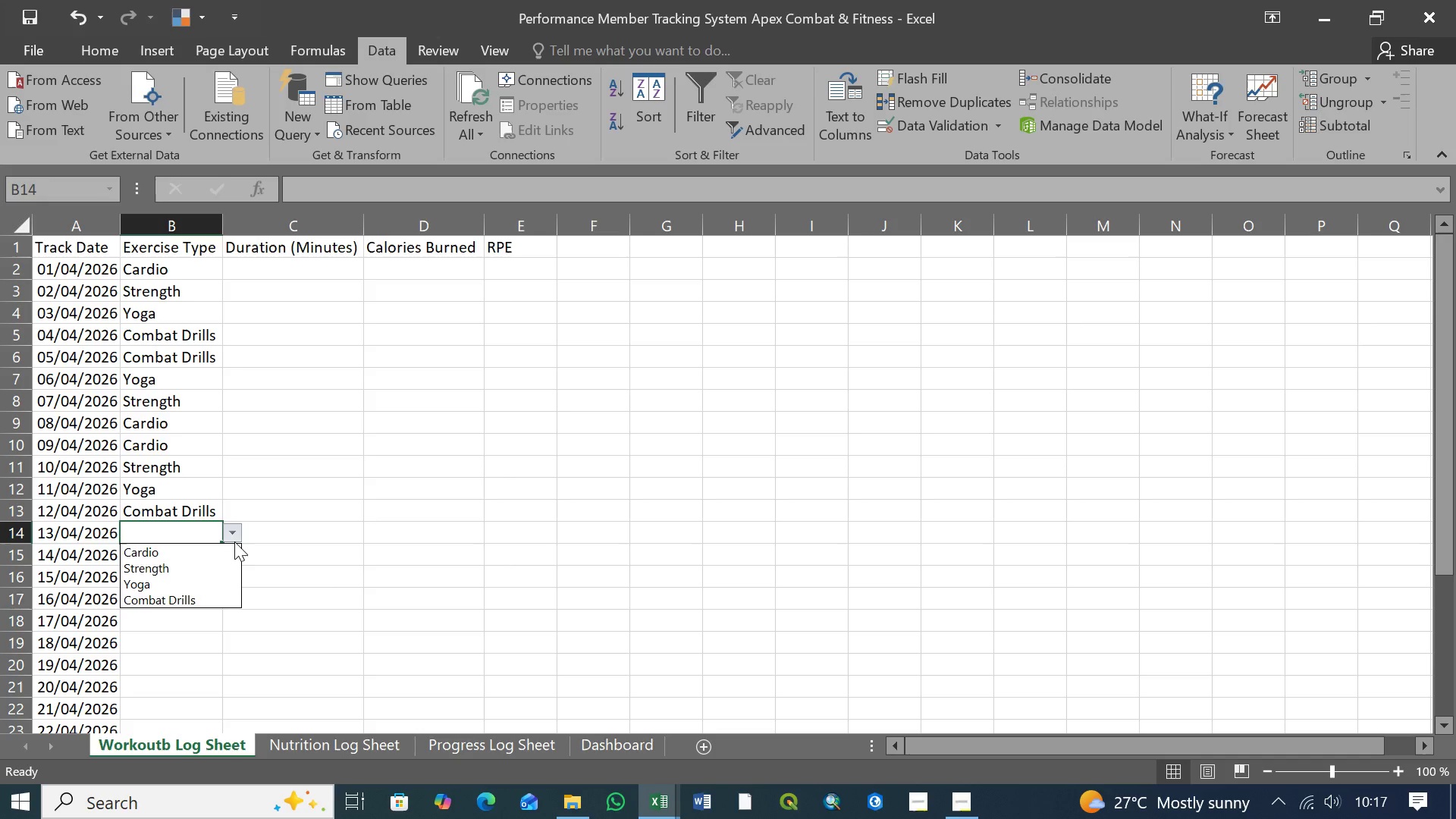 
left_click([153, 596])
 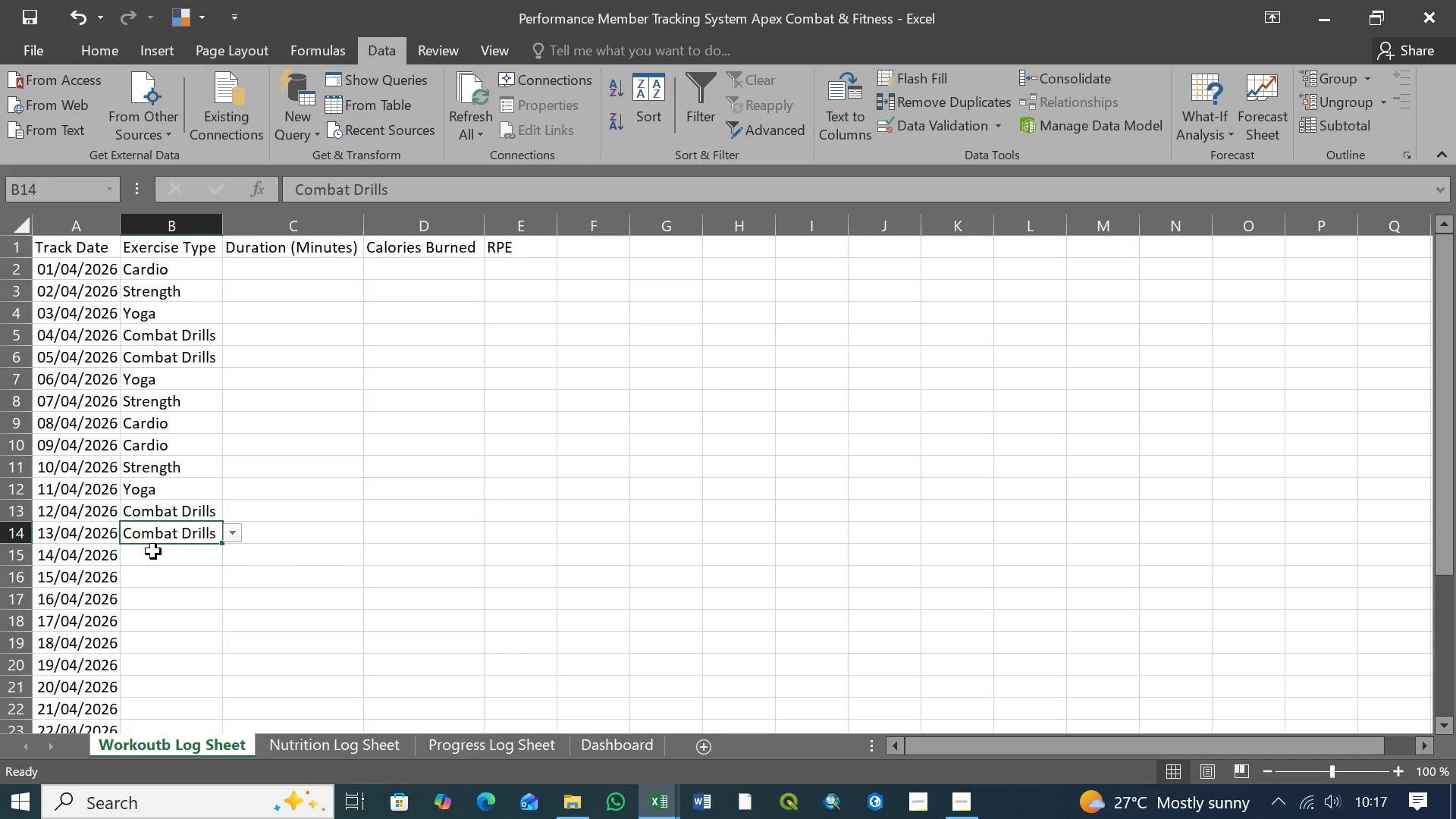 
left_click([167, 555])
 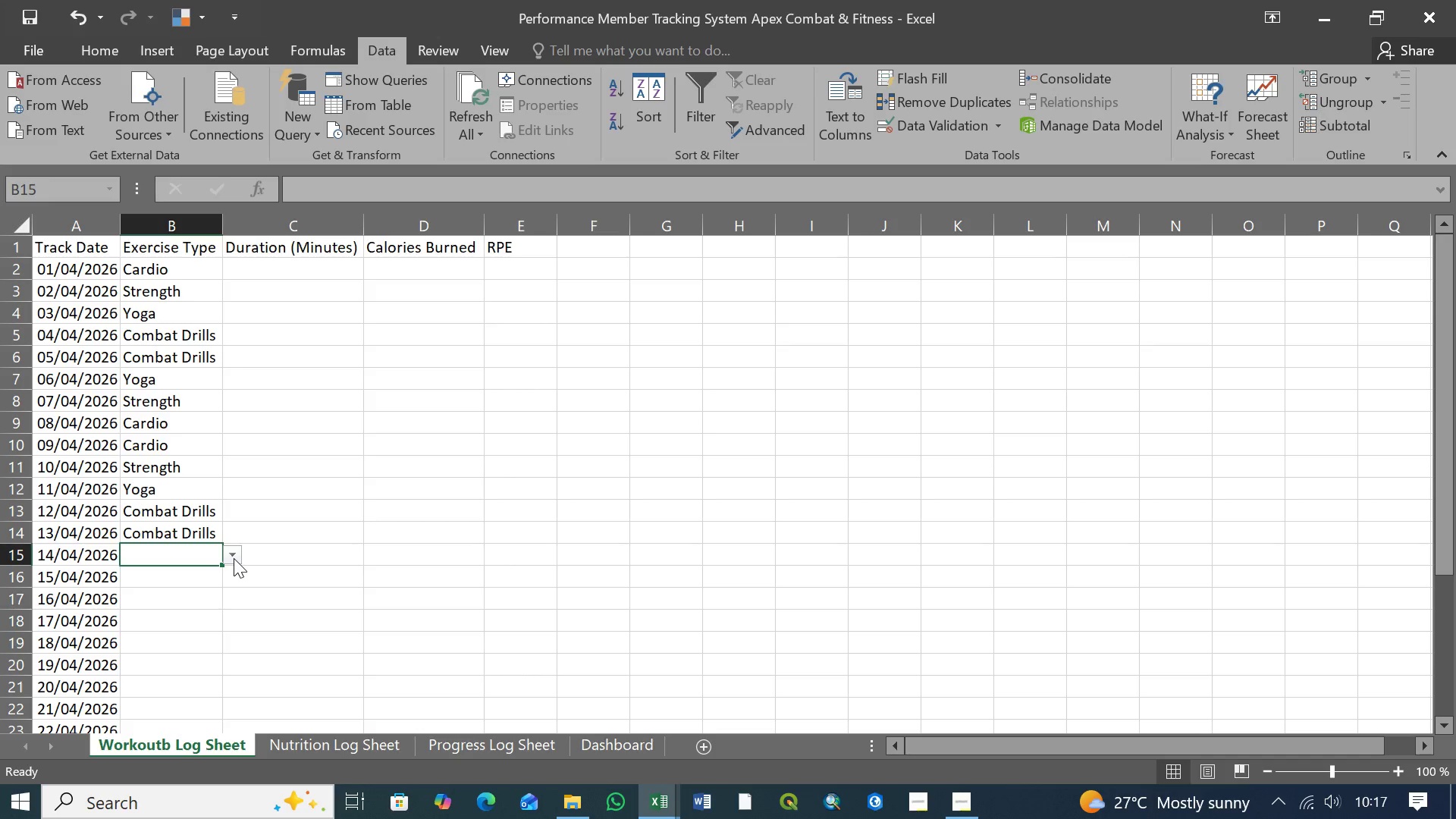 
left_click([234, 558])
 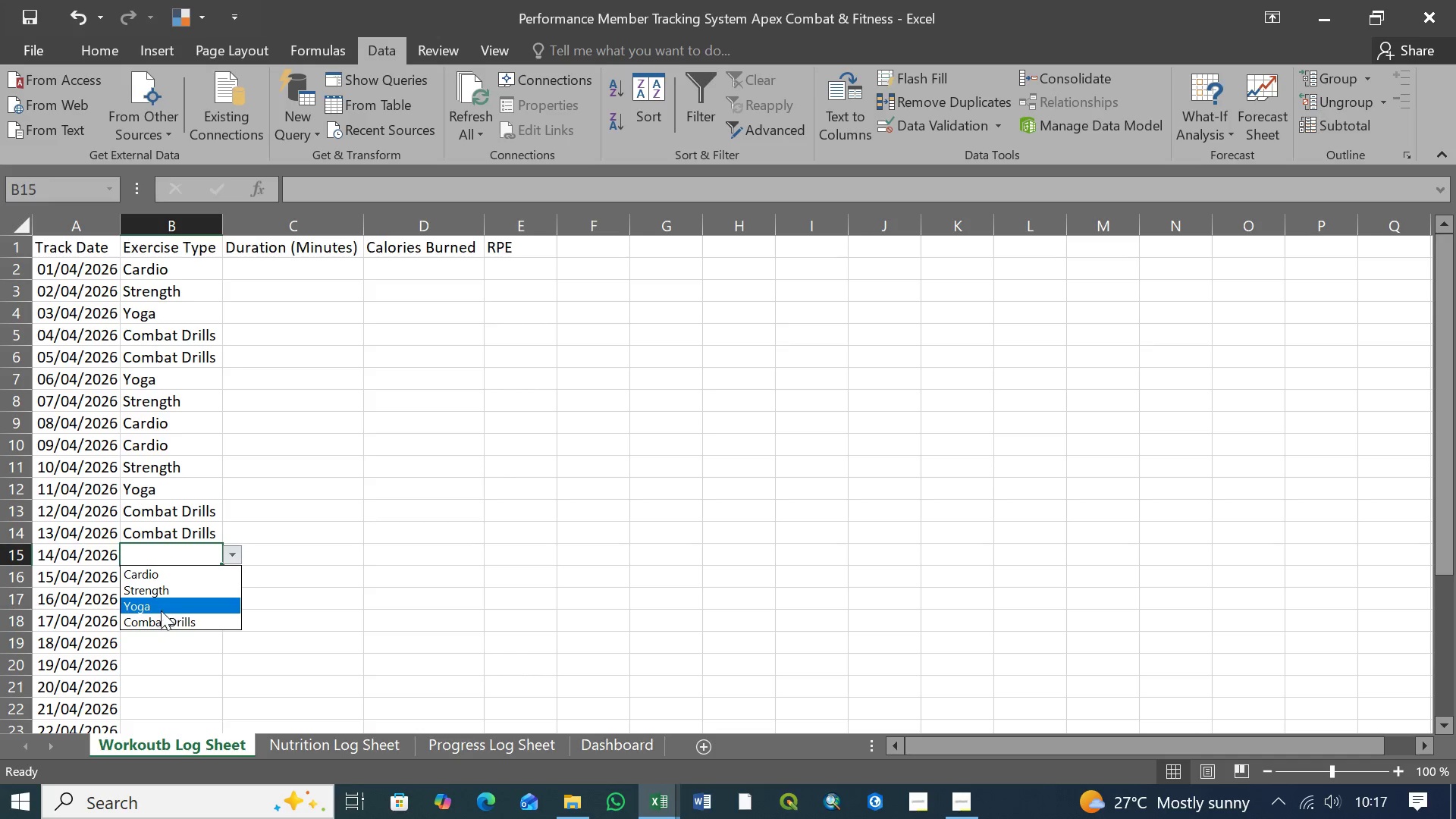 
left_click([156, 609])
 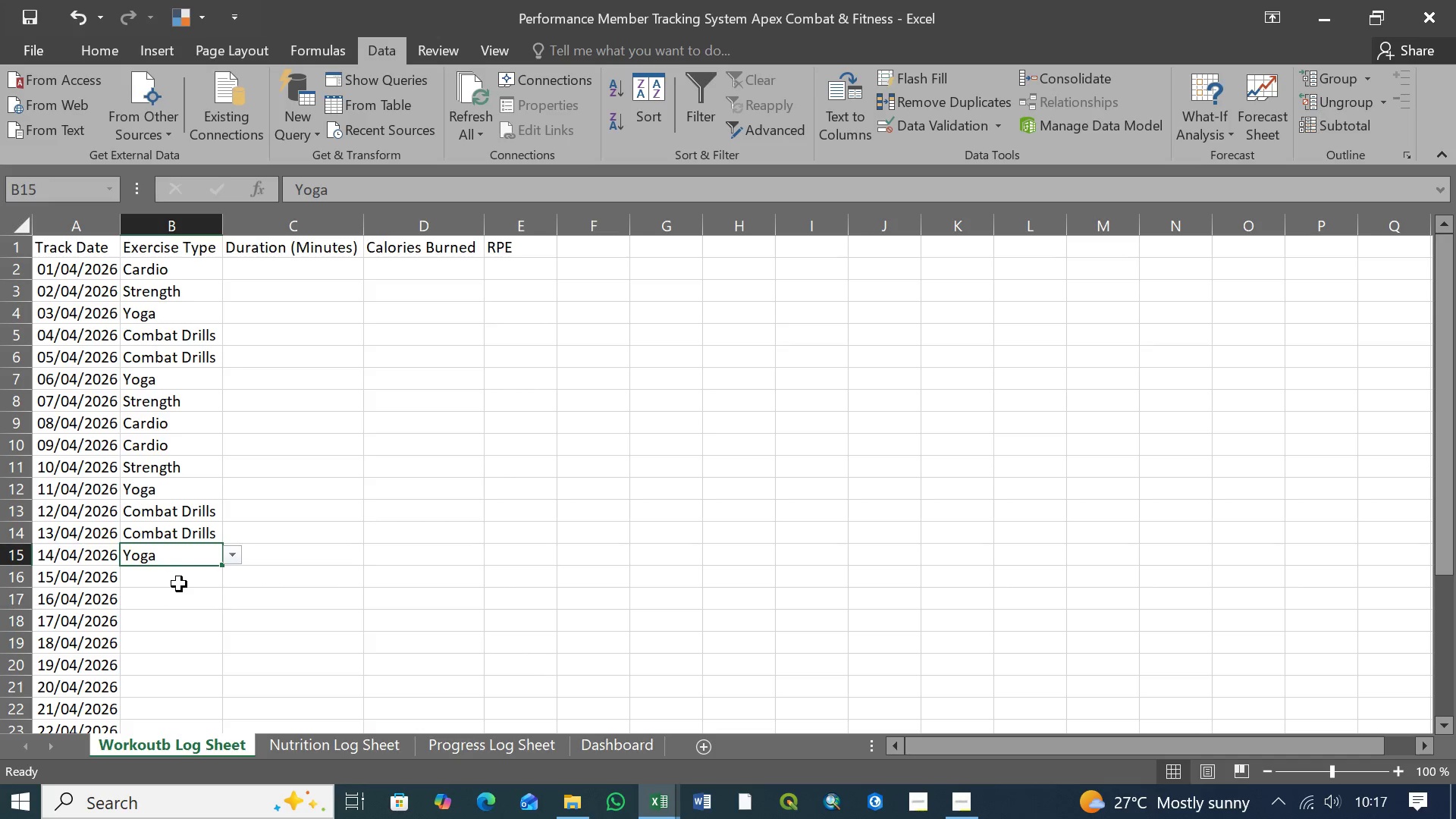 
left_click([188, 581])
 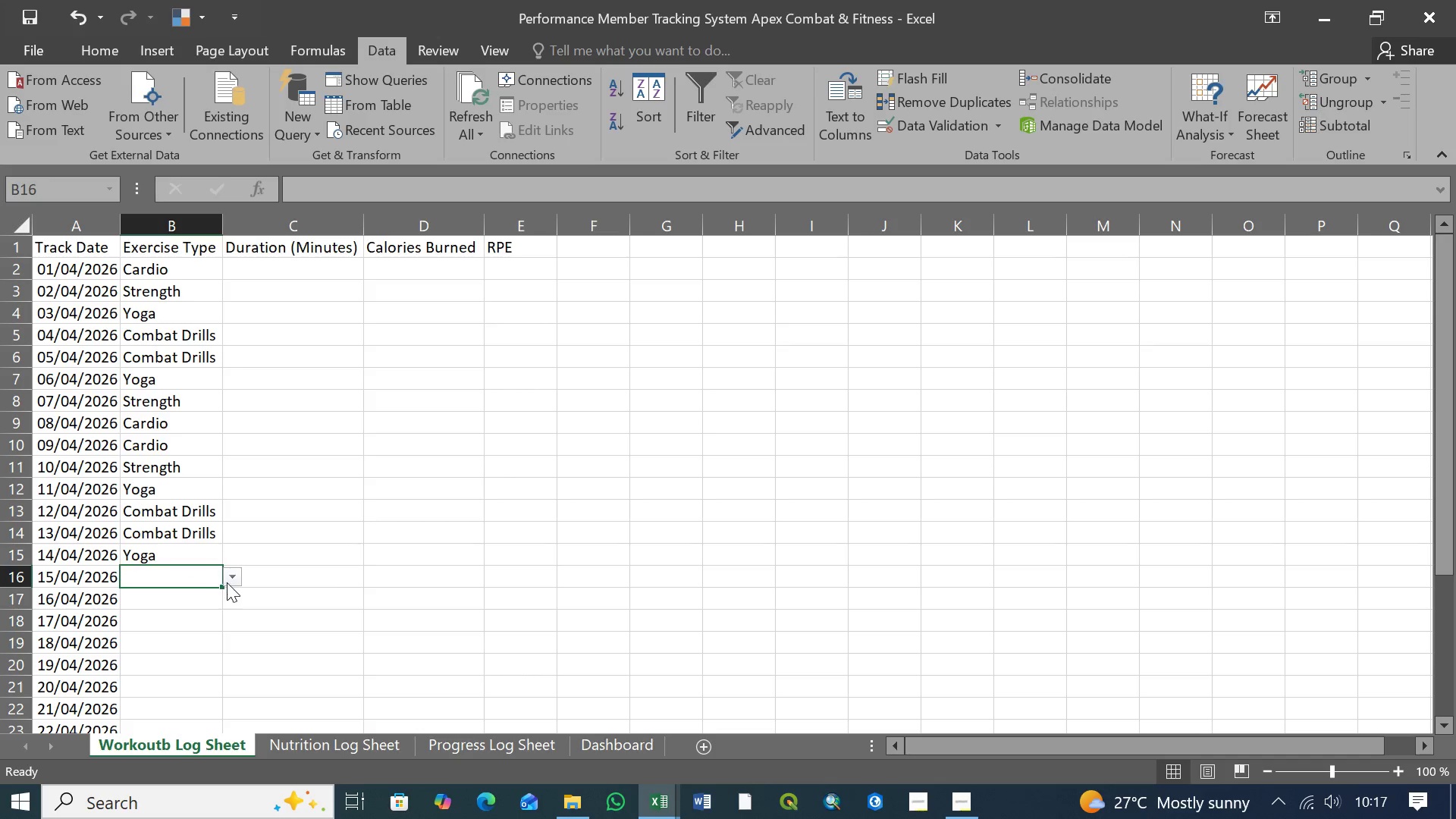 
left_click([234, 582])
 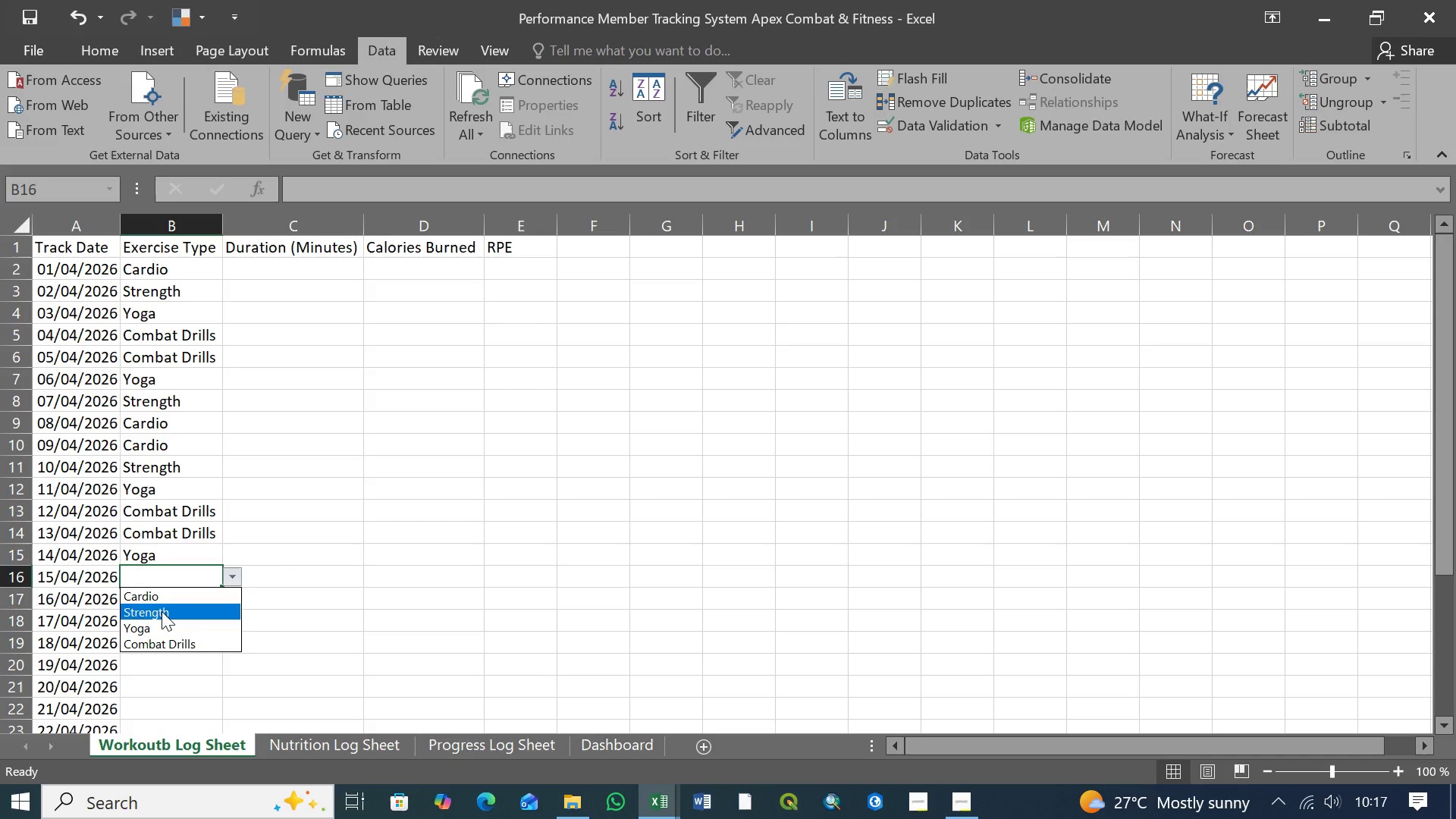 
left_click([162, 611])
 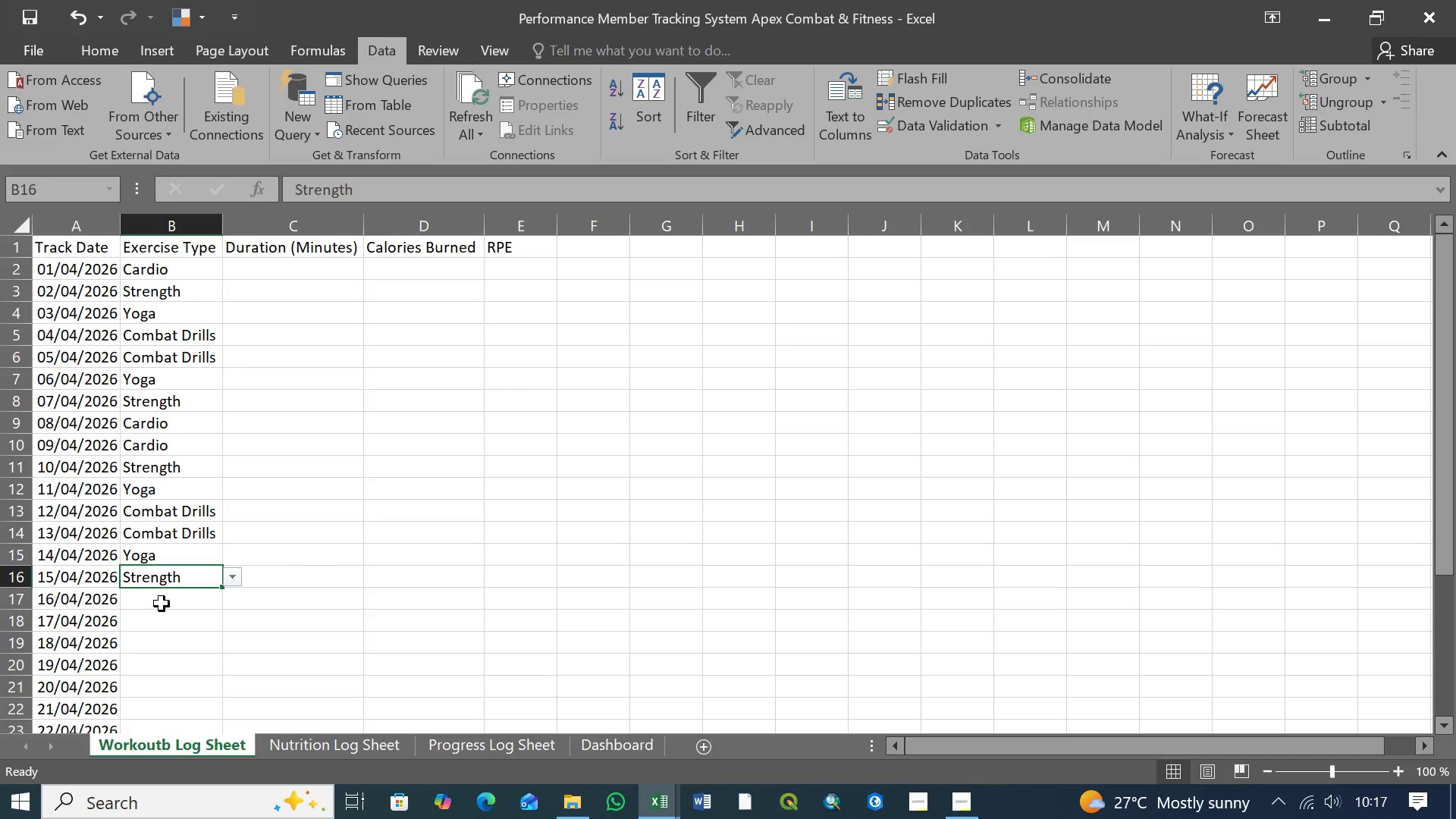 
left_click([162, 604])
 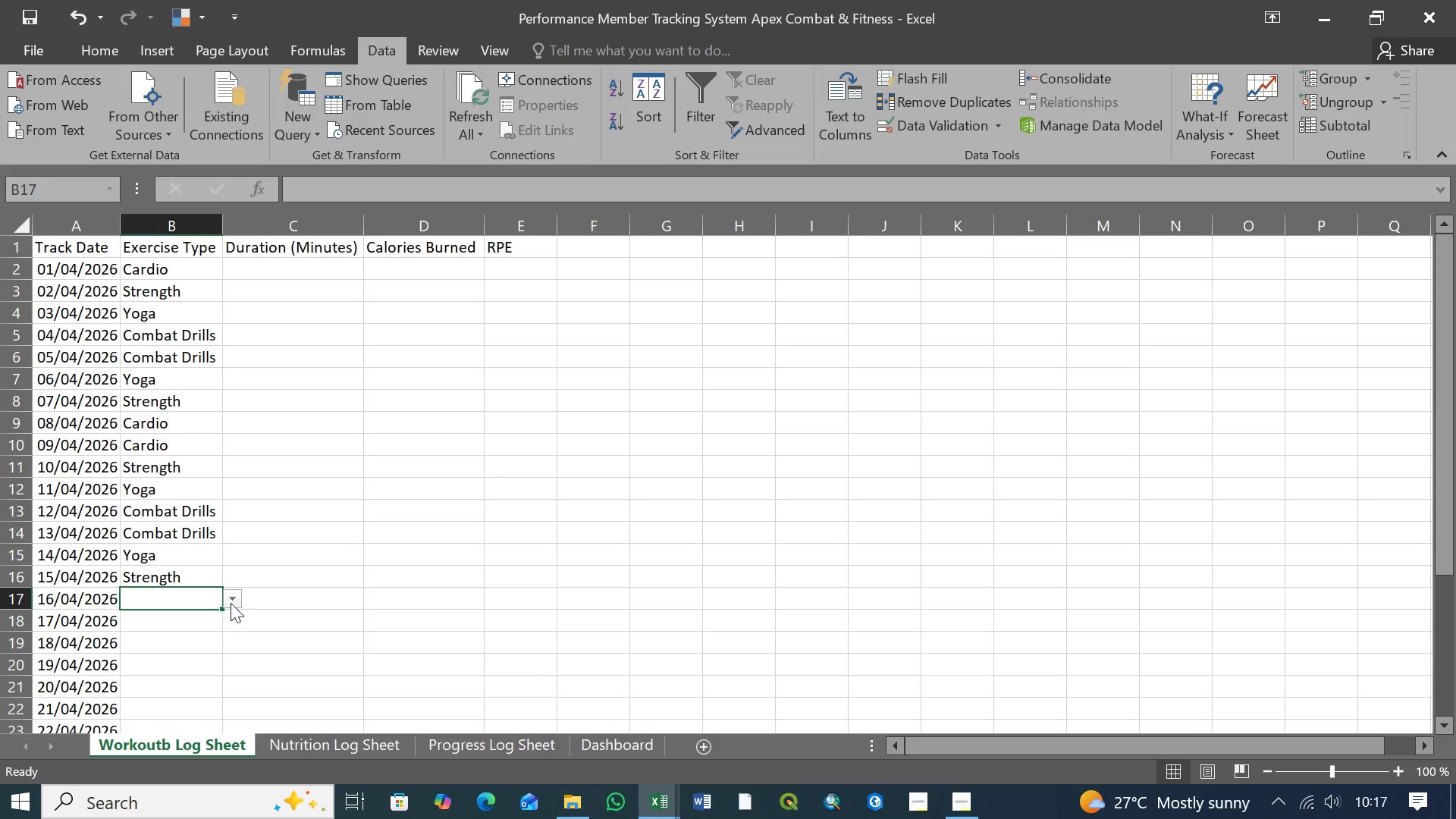 
left_click([233, 601])
 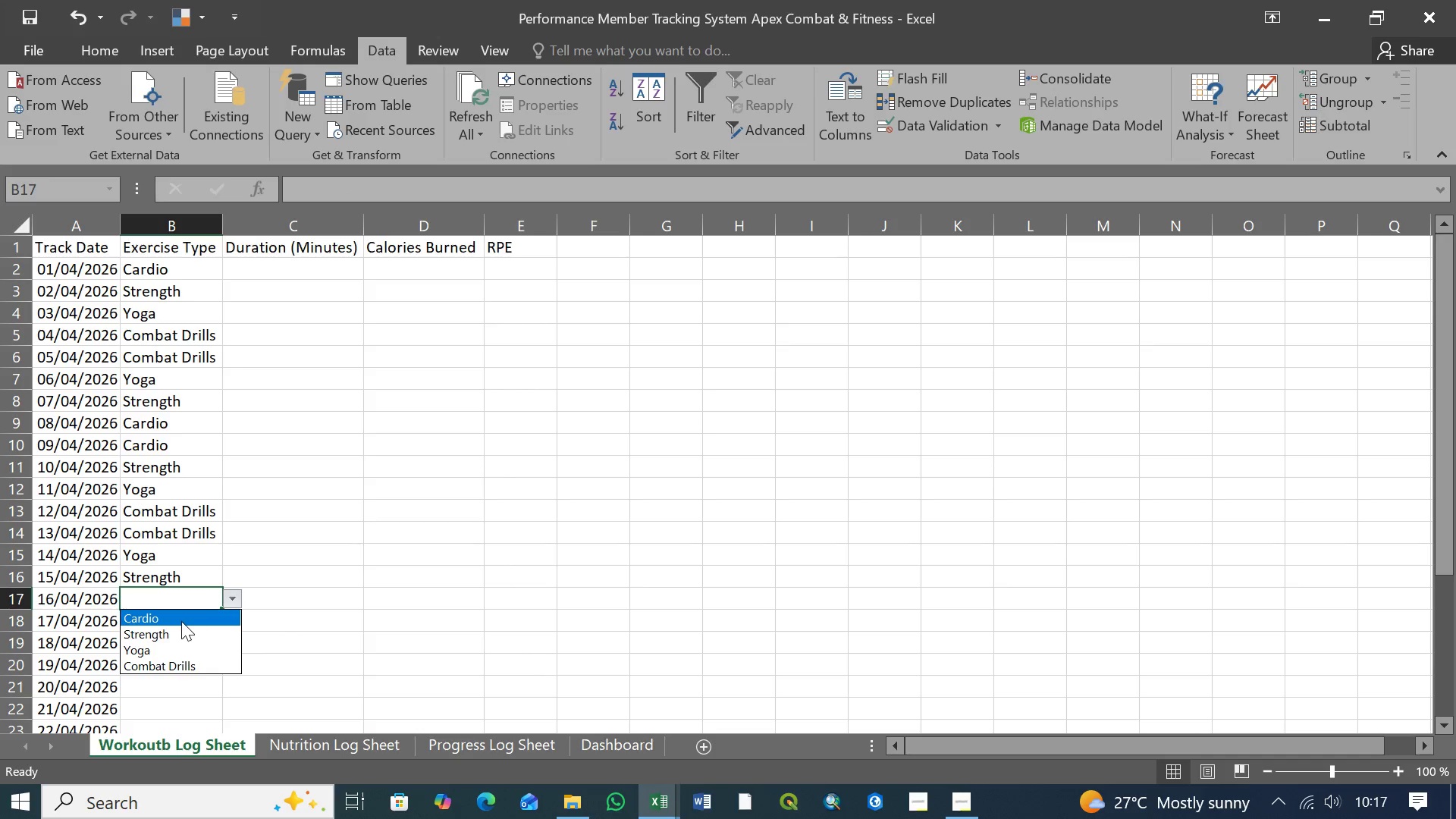 
left_click([180, 620])
 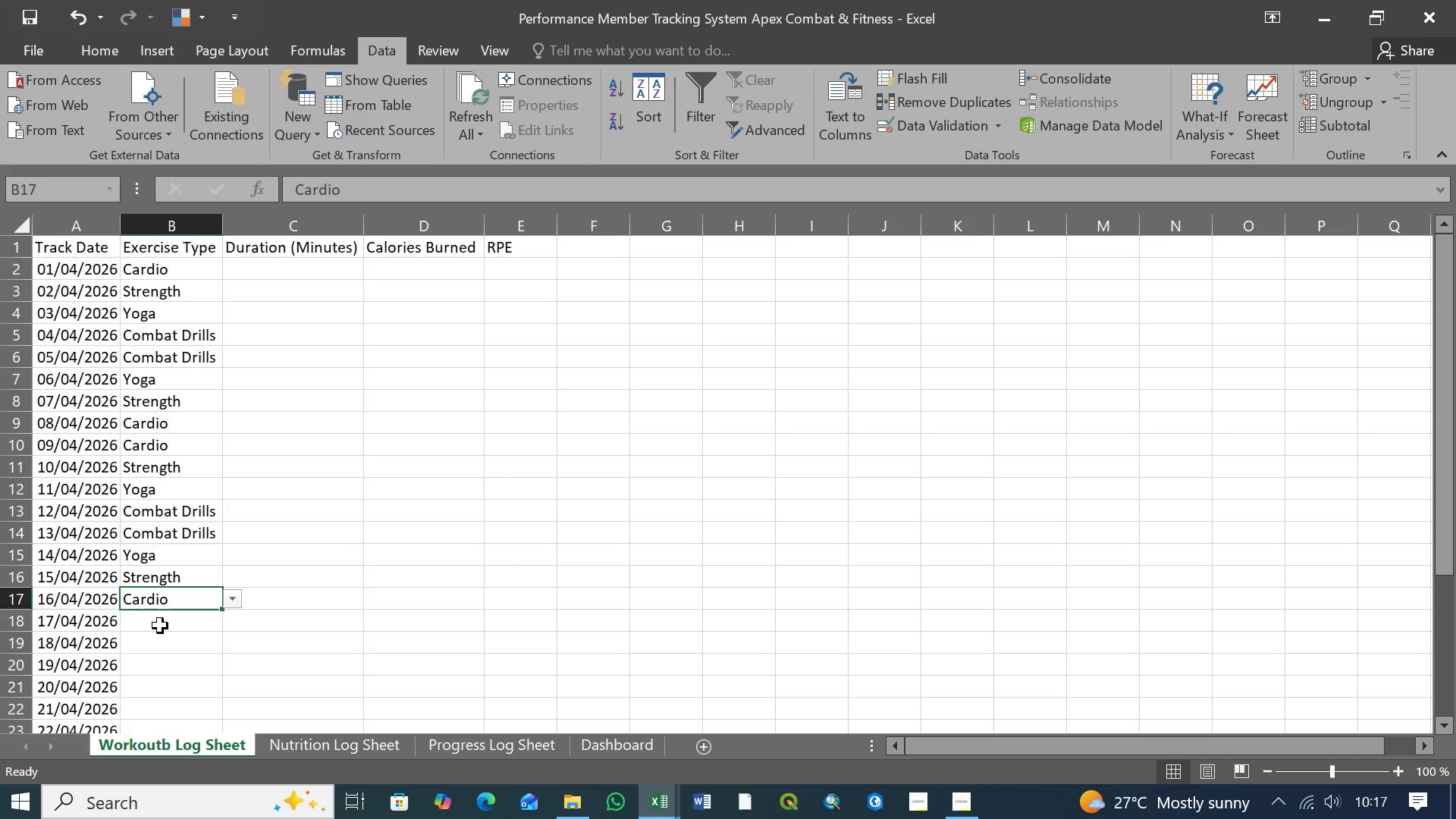 
left_click([160, 626])
 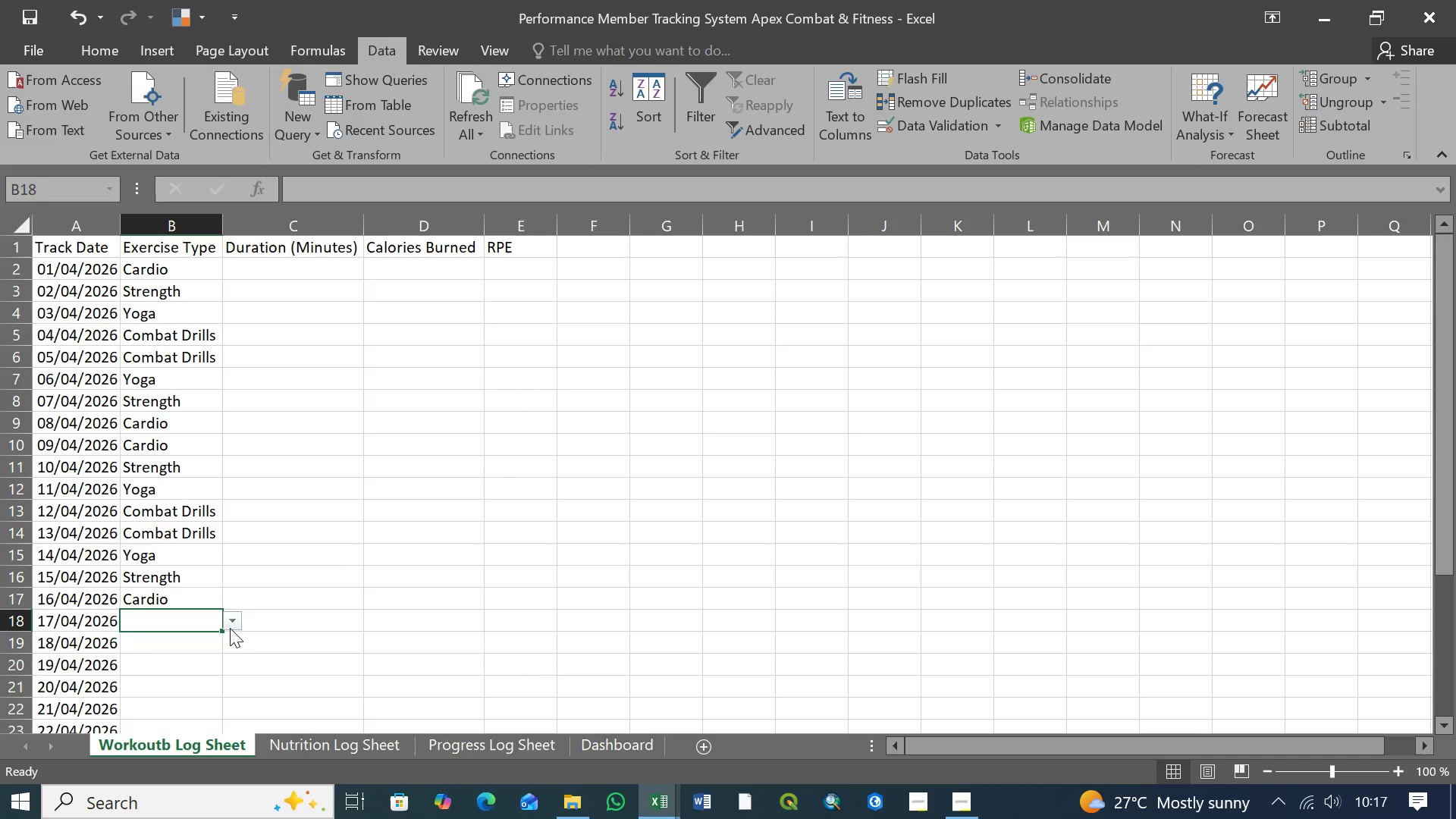 
left_click([230, 626])
 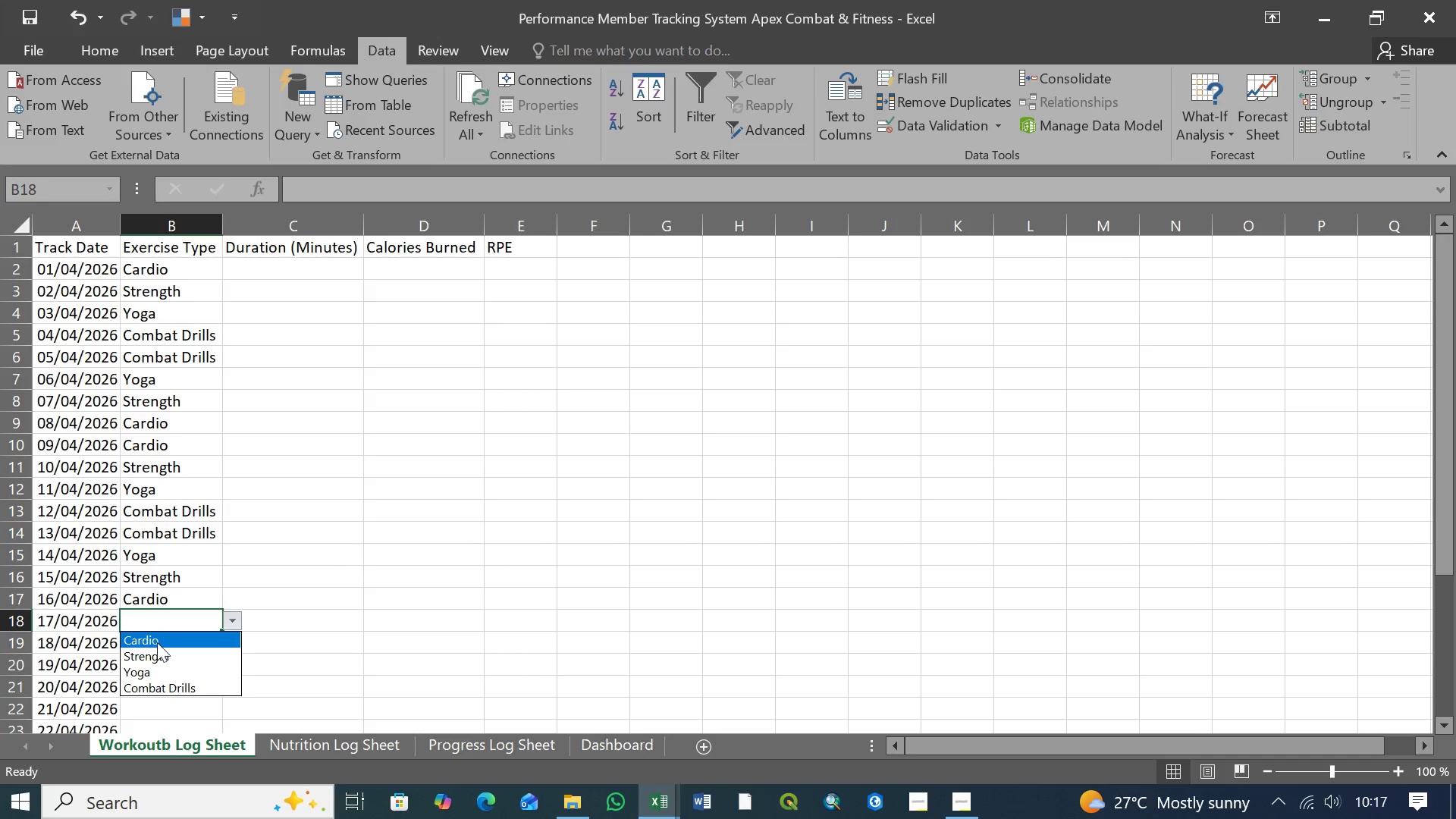 
left_click([160, 642])
 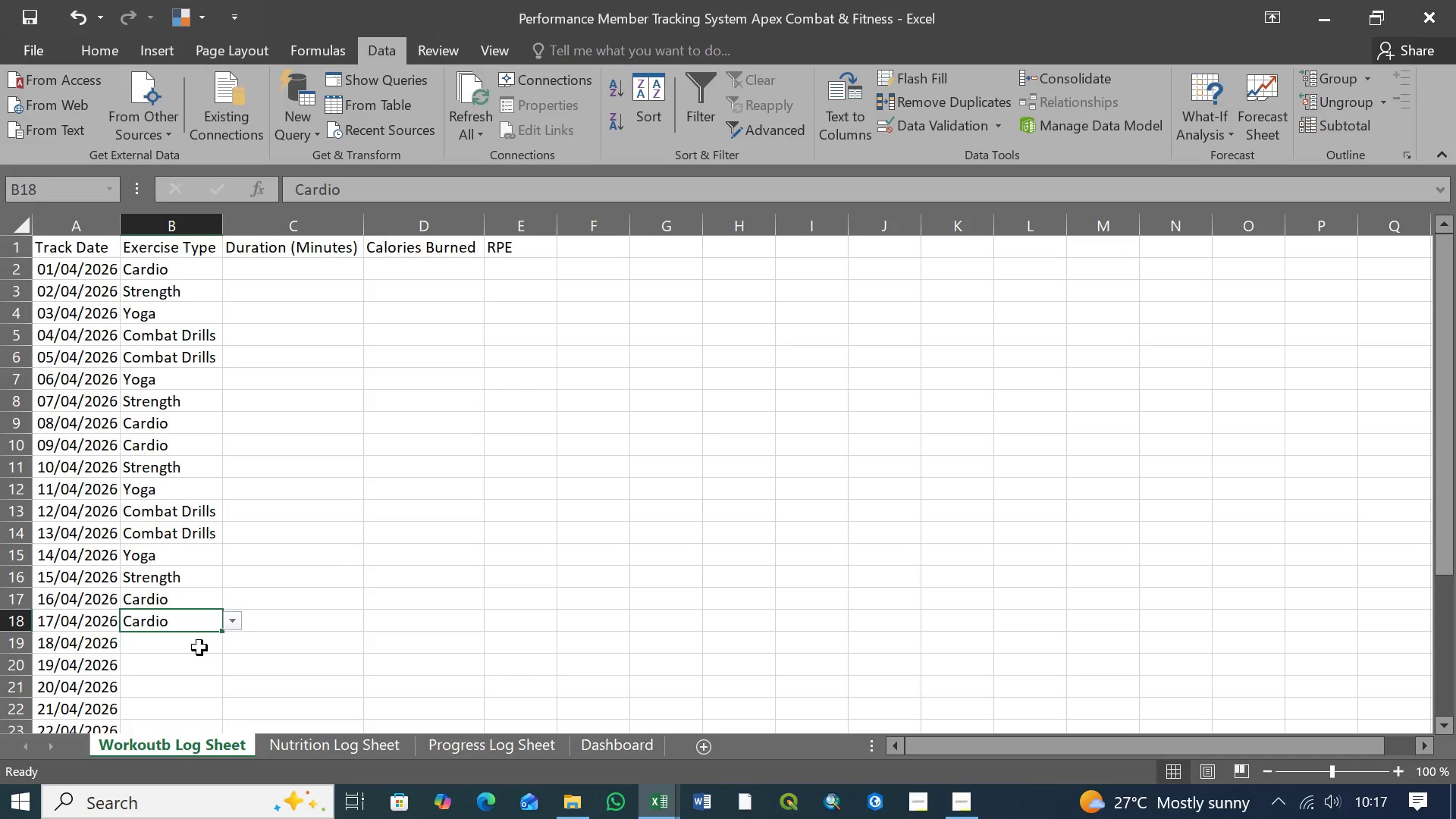 
left_click([199, 648])
 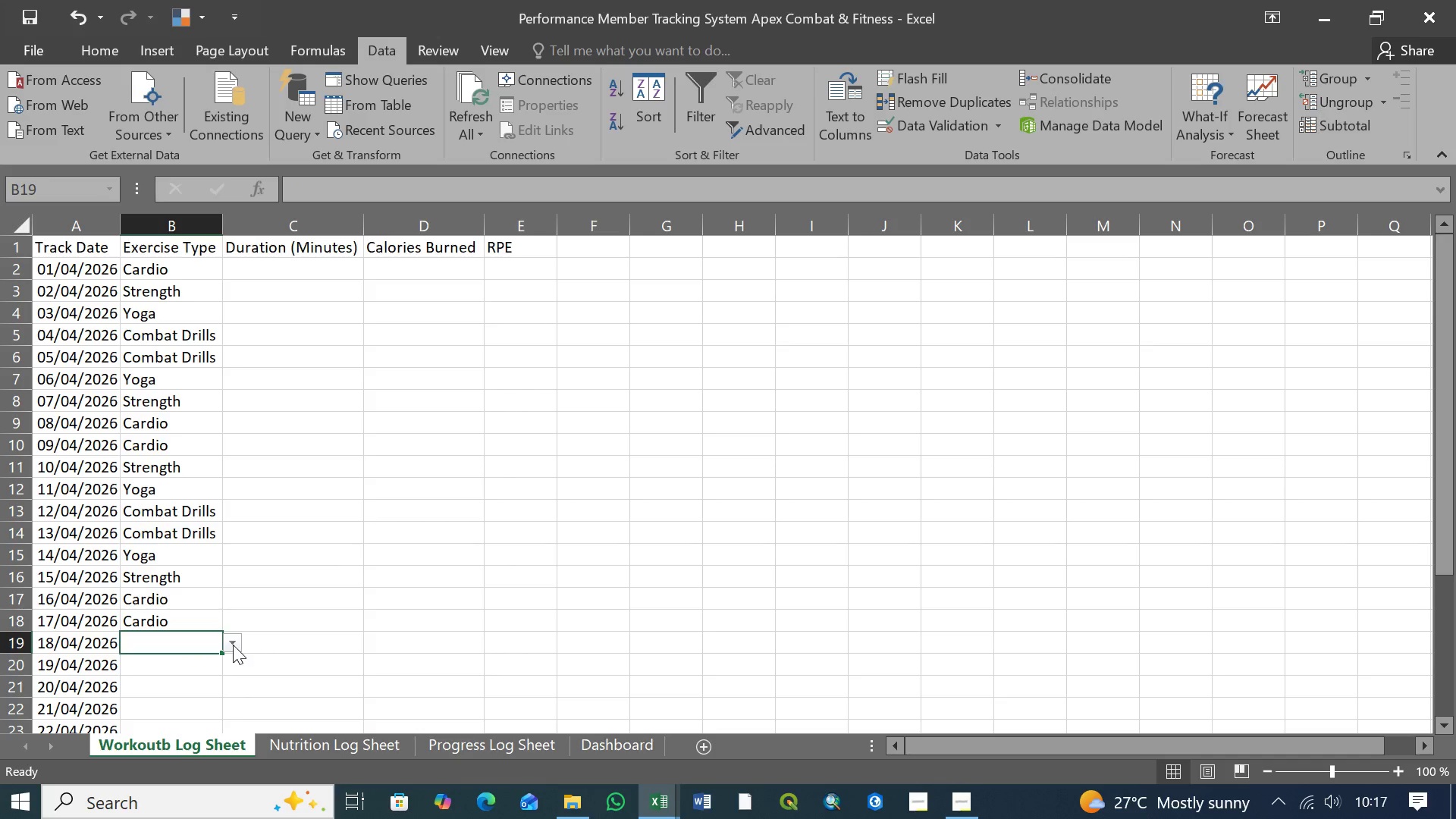 
left_click([233, 645])
 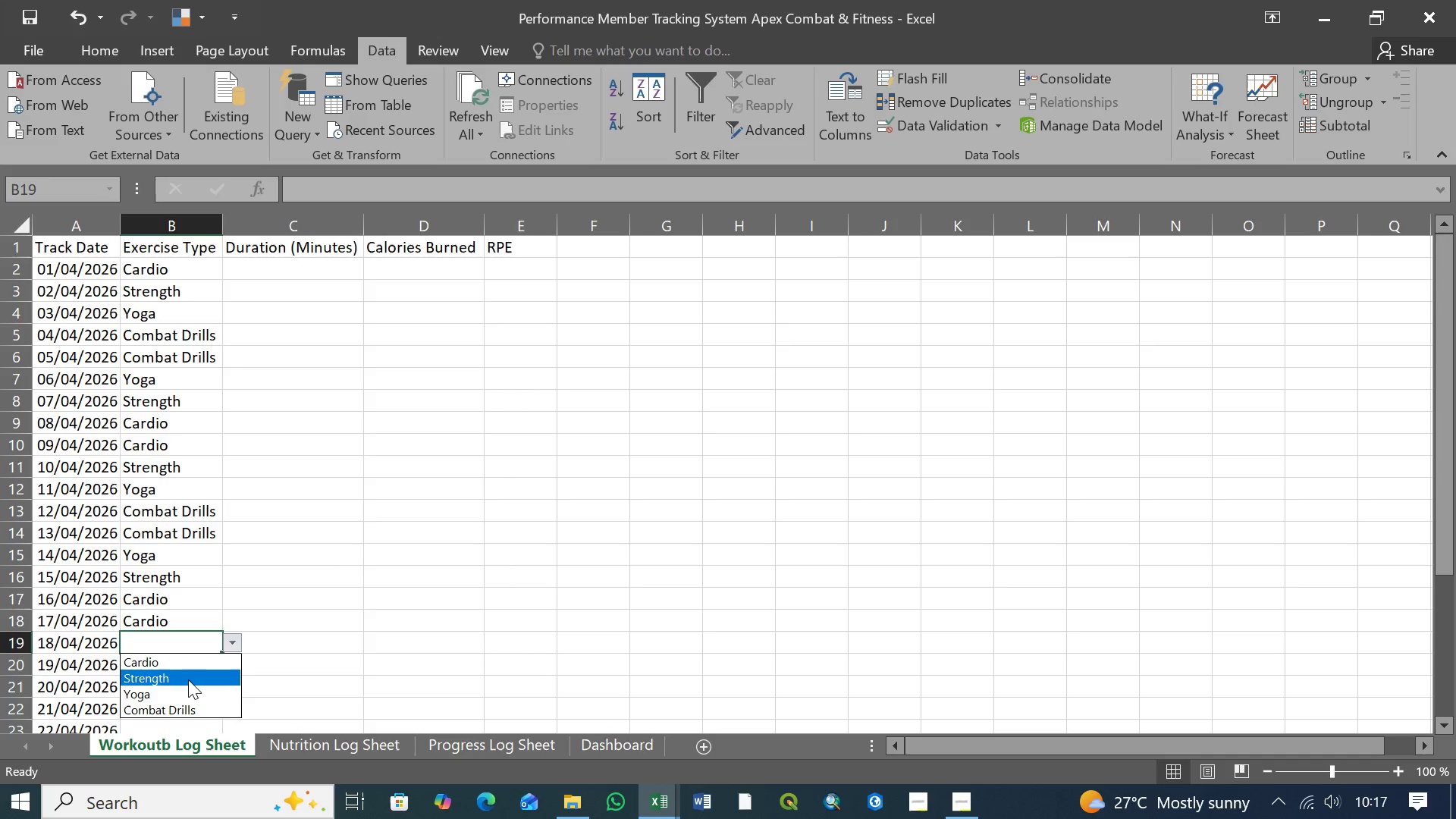 
left_click([182, 683])
 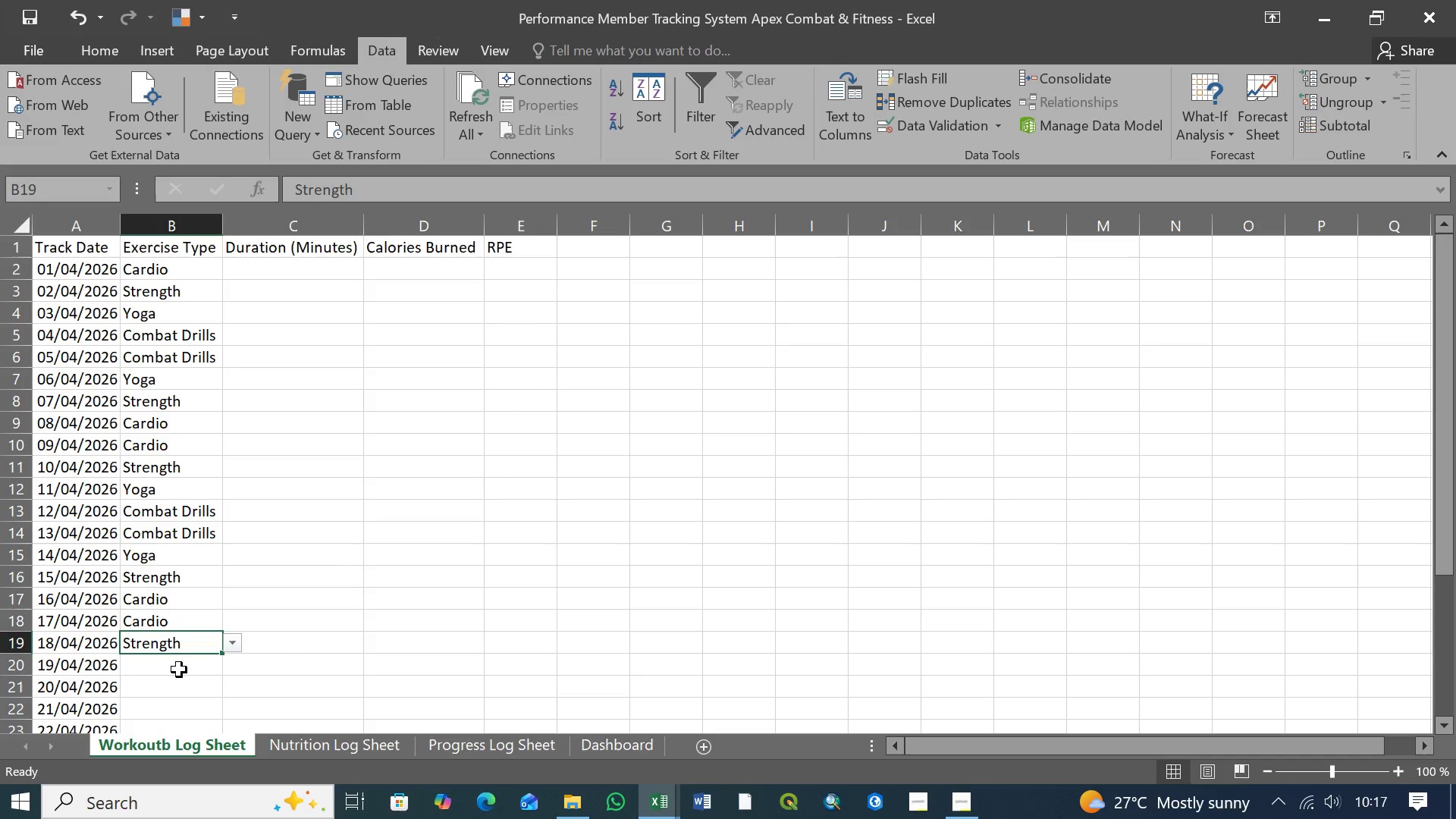 
left_click([179, 670])
 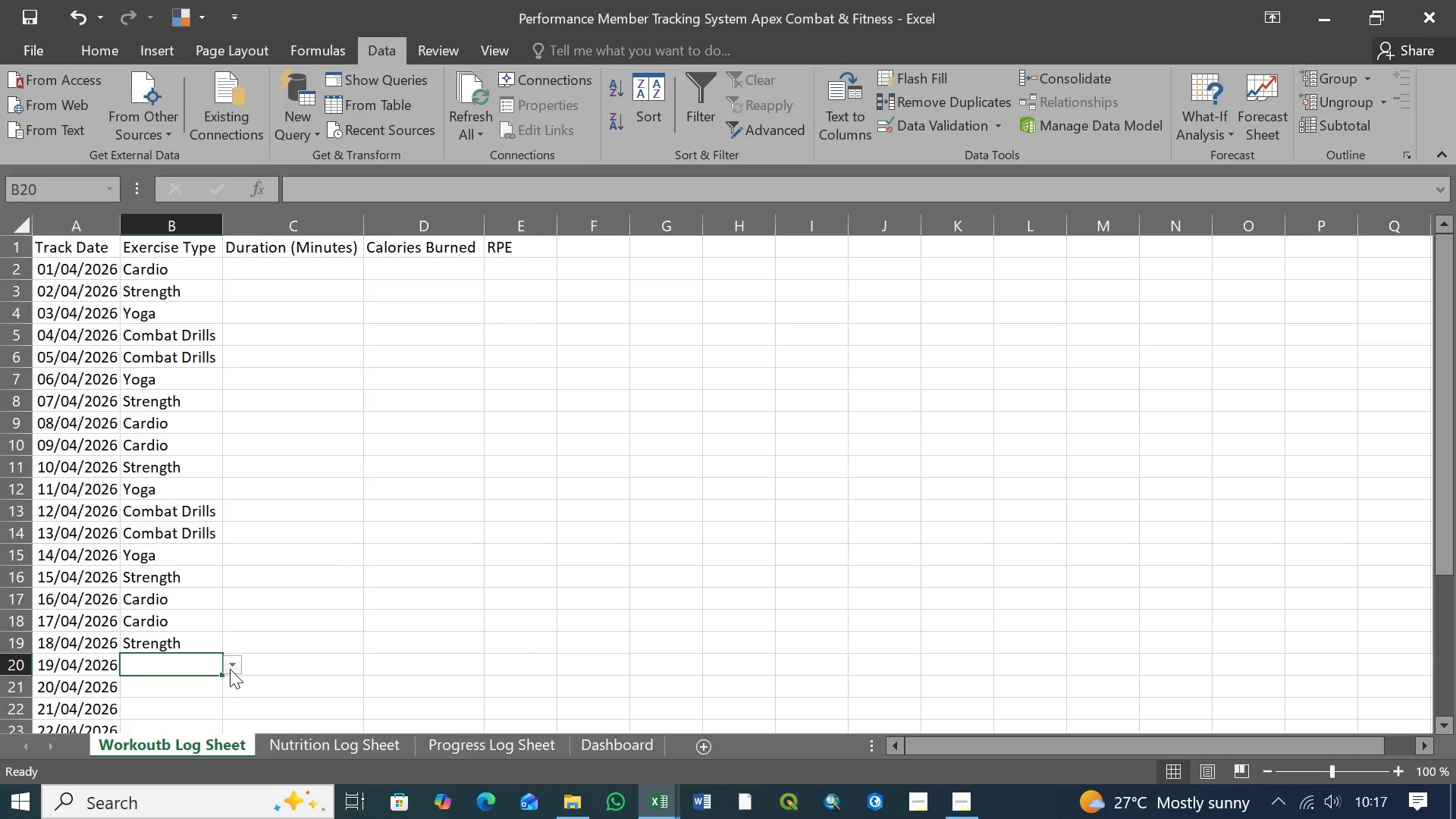 
left_click([230, 669])
 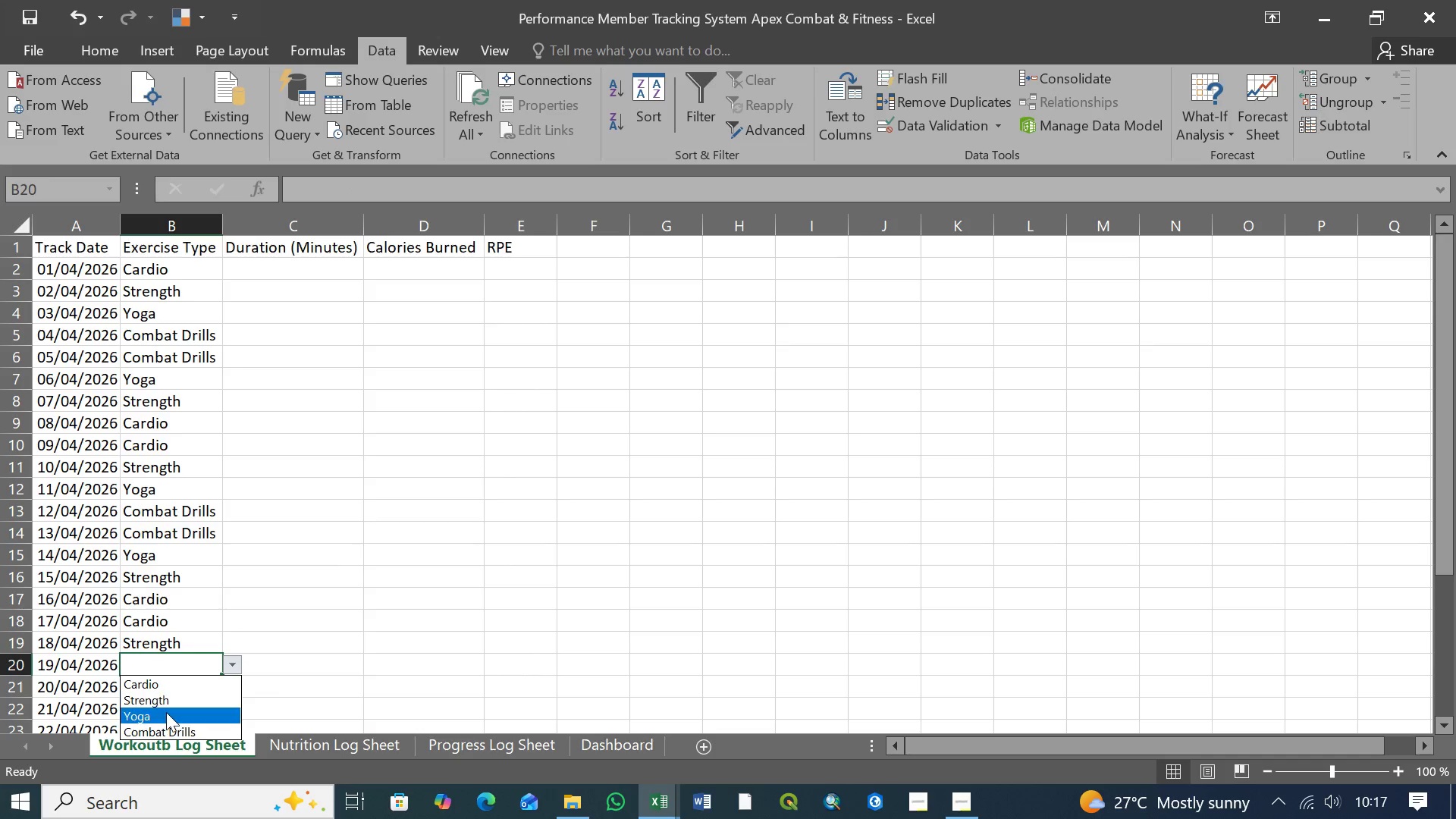 
left_click([166, 712])
 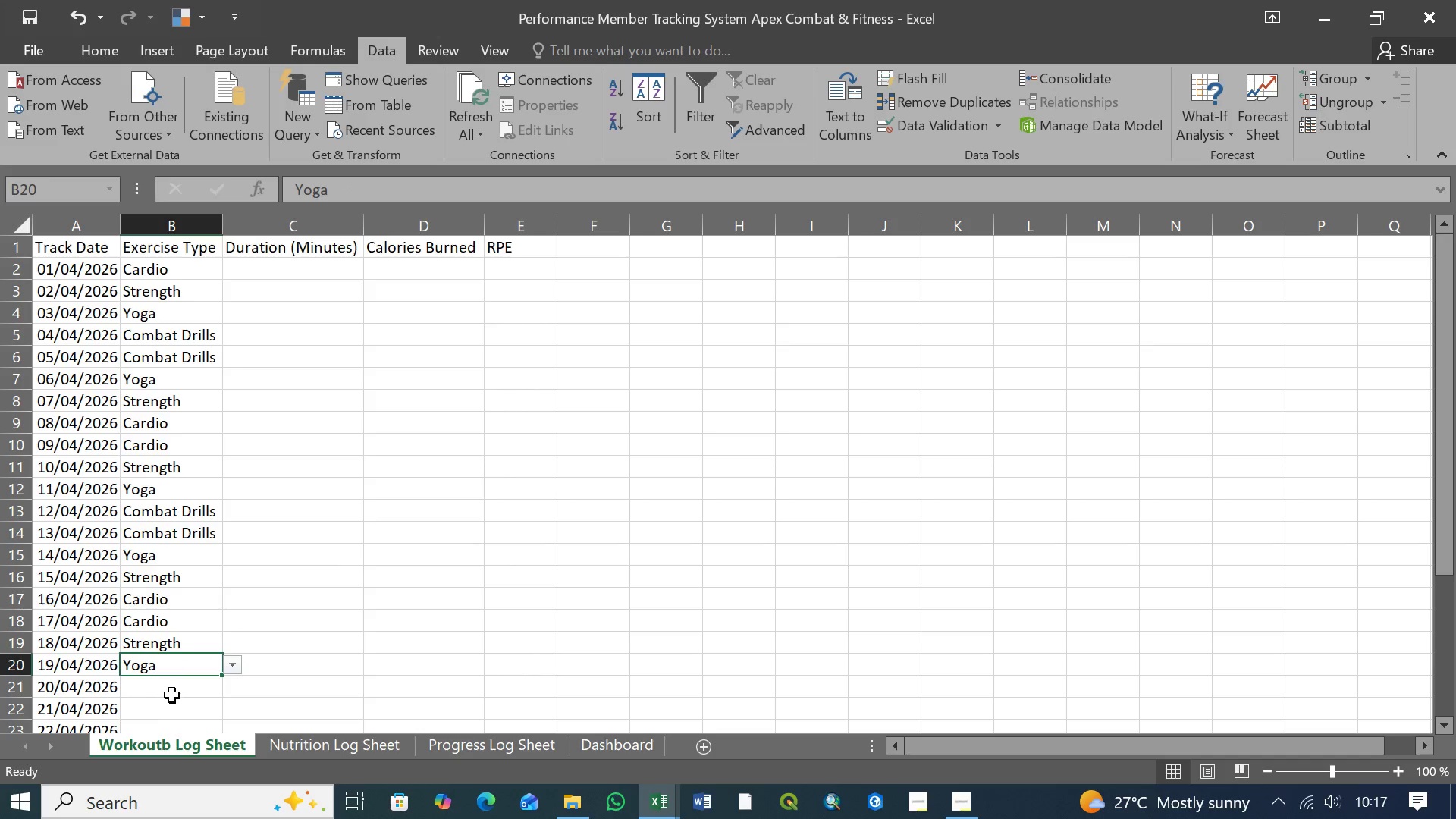 
left_click([174, 692])
 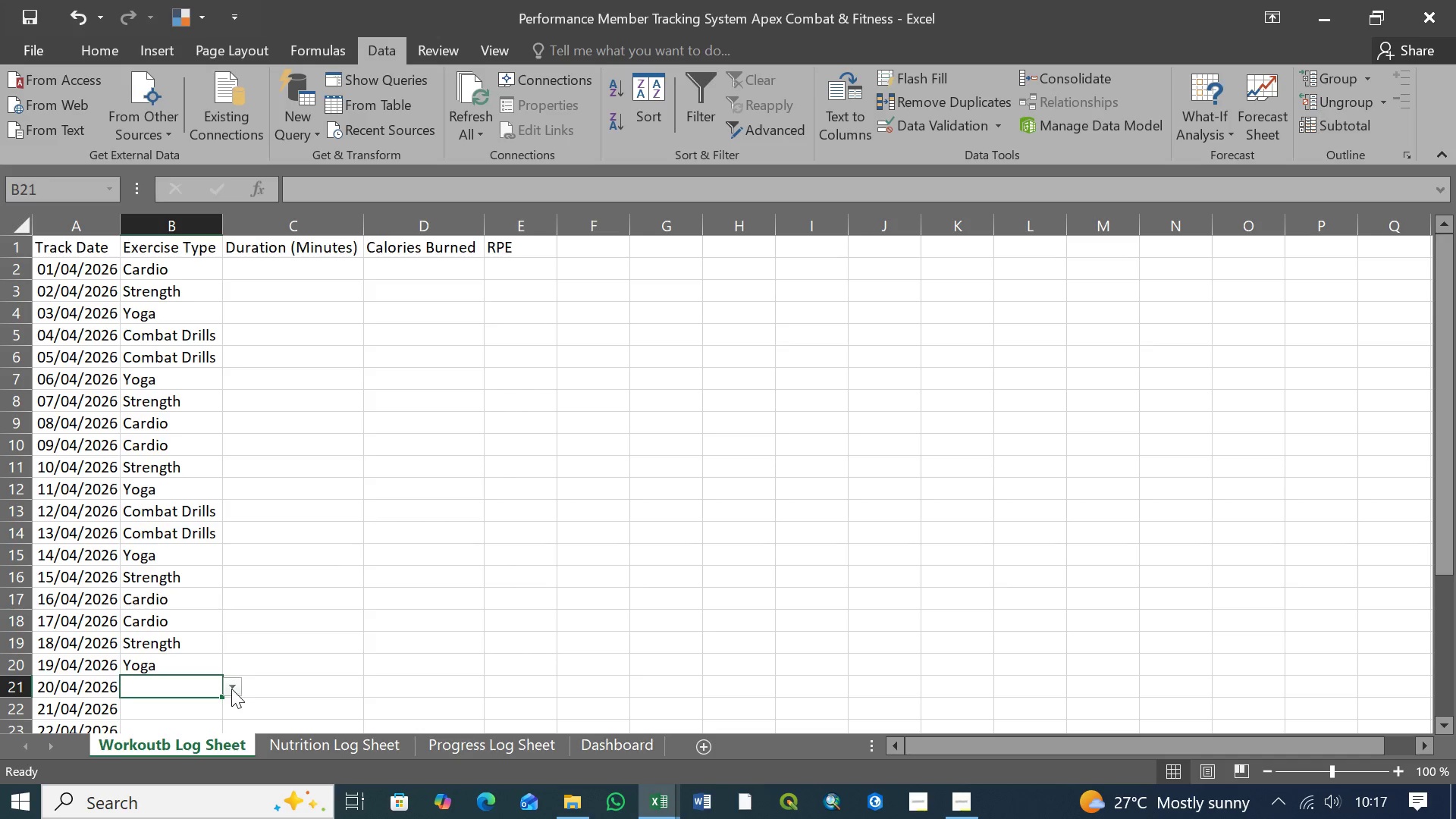 
left_click([231, 689])
 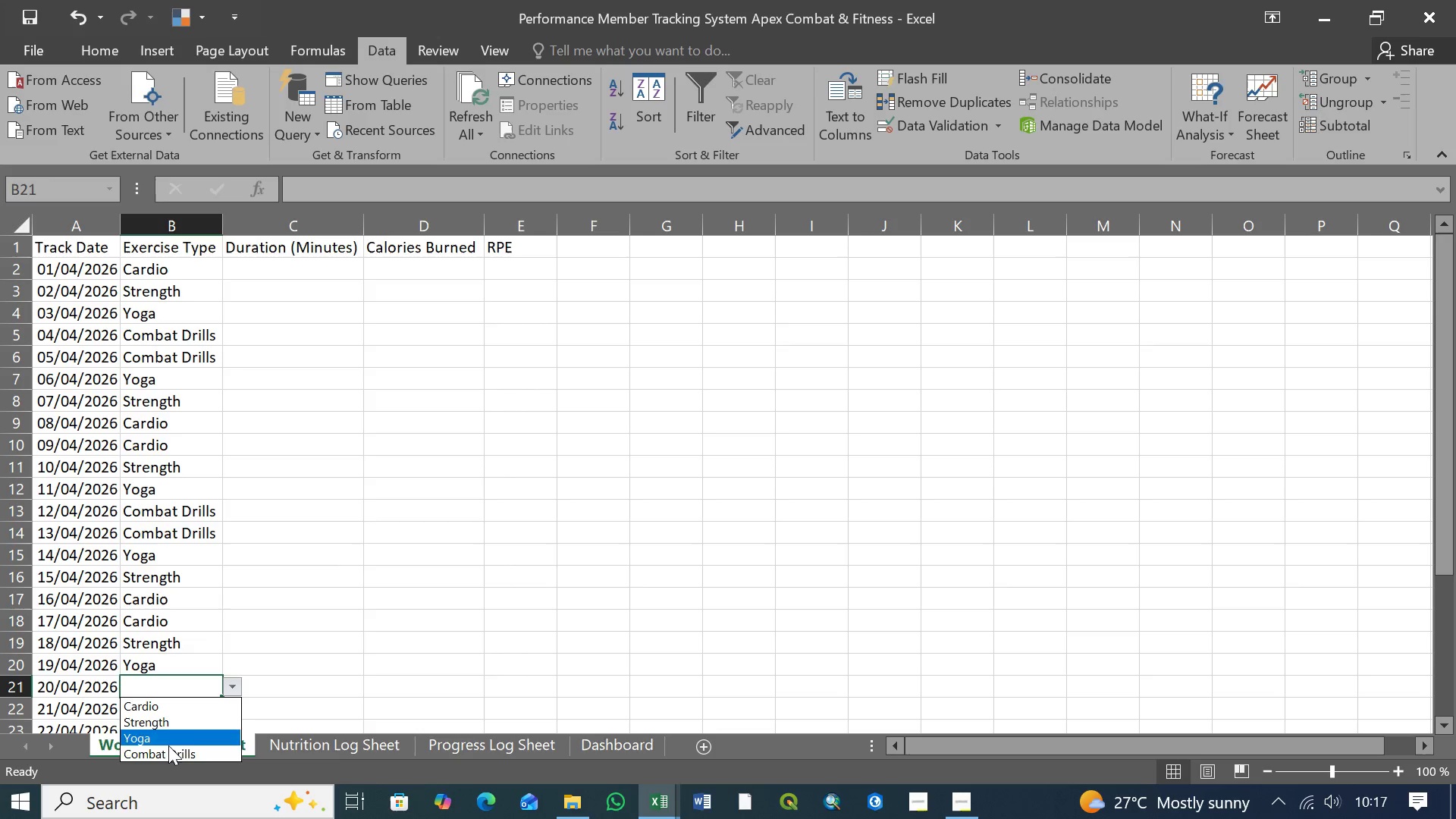 
left_click([169, 745])
 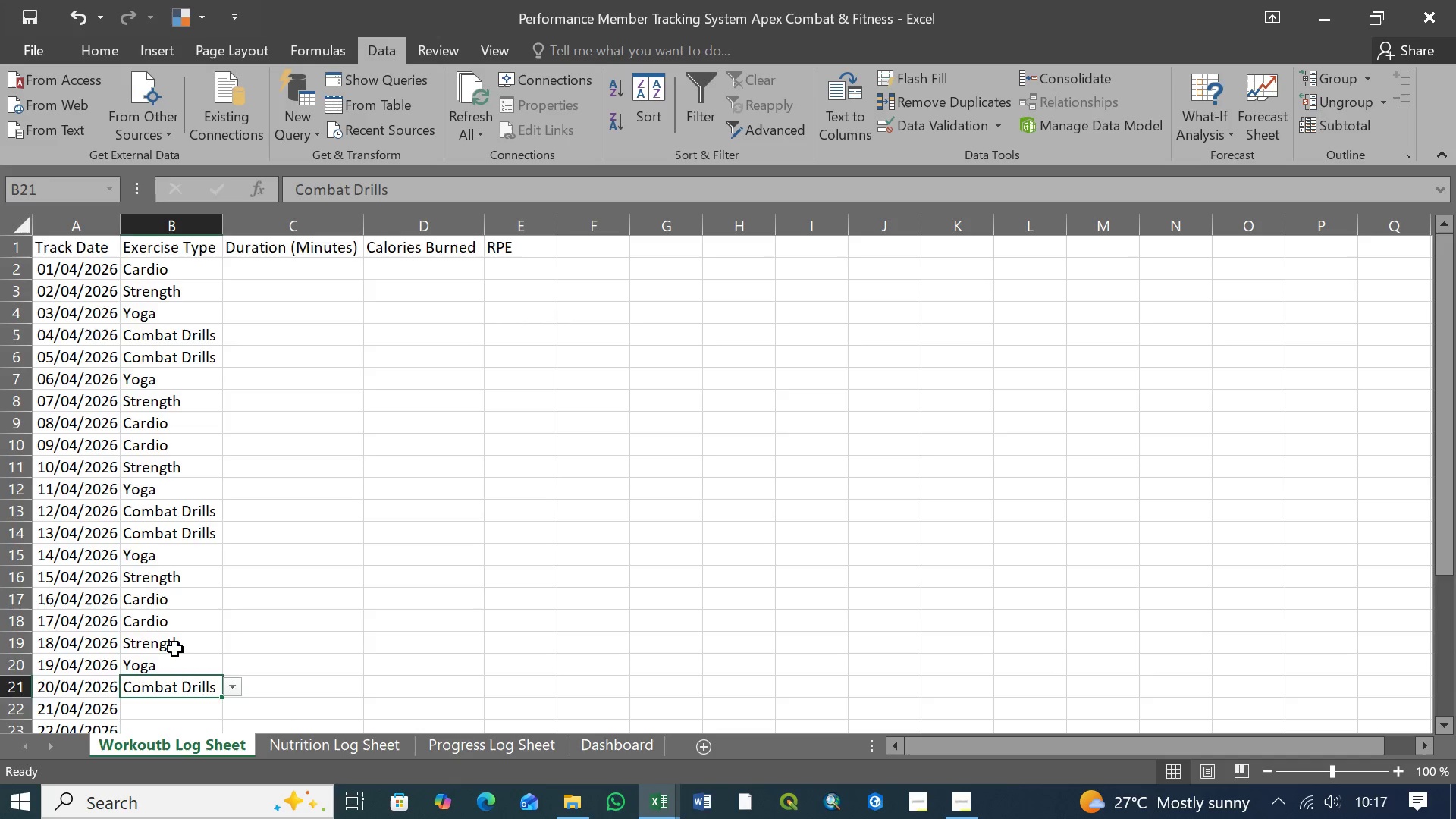 
scroll: coordinate [175, 639], scroll_direction: down, amount: 2.0
 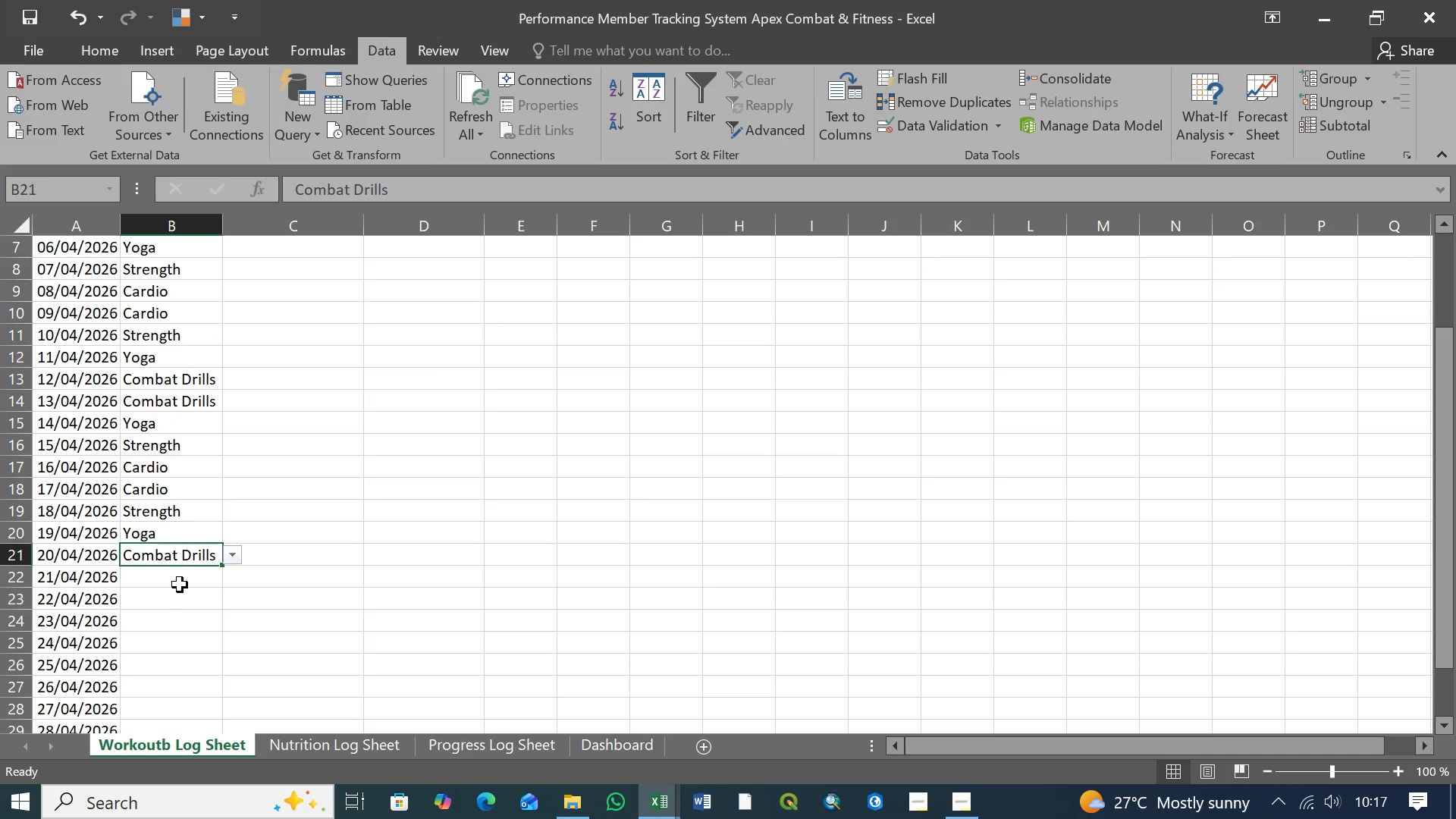 
left_click([180, 583])
 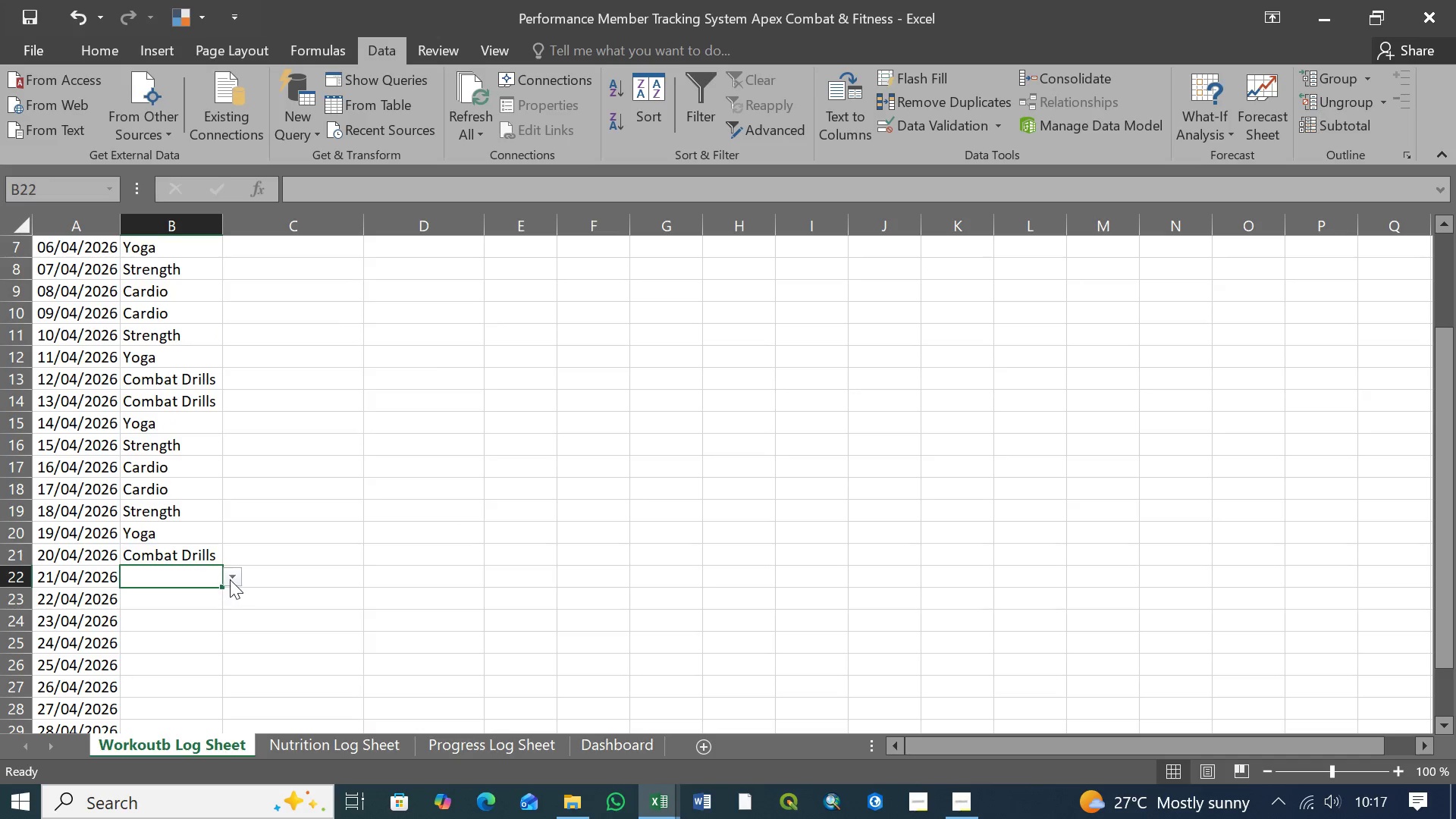 
left_click([231, 579])
 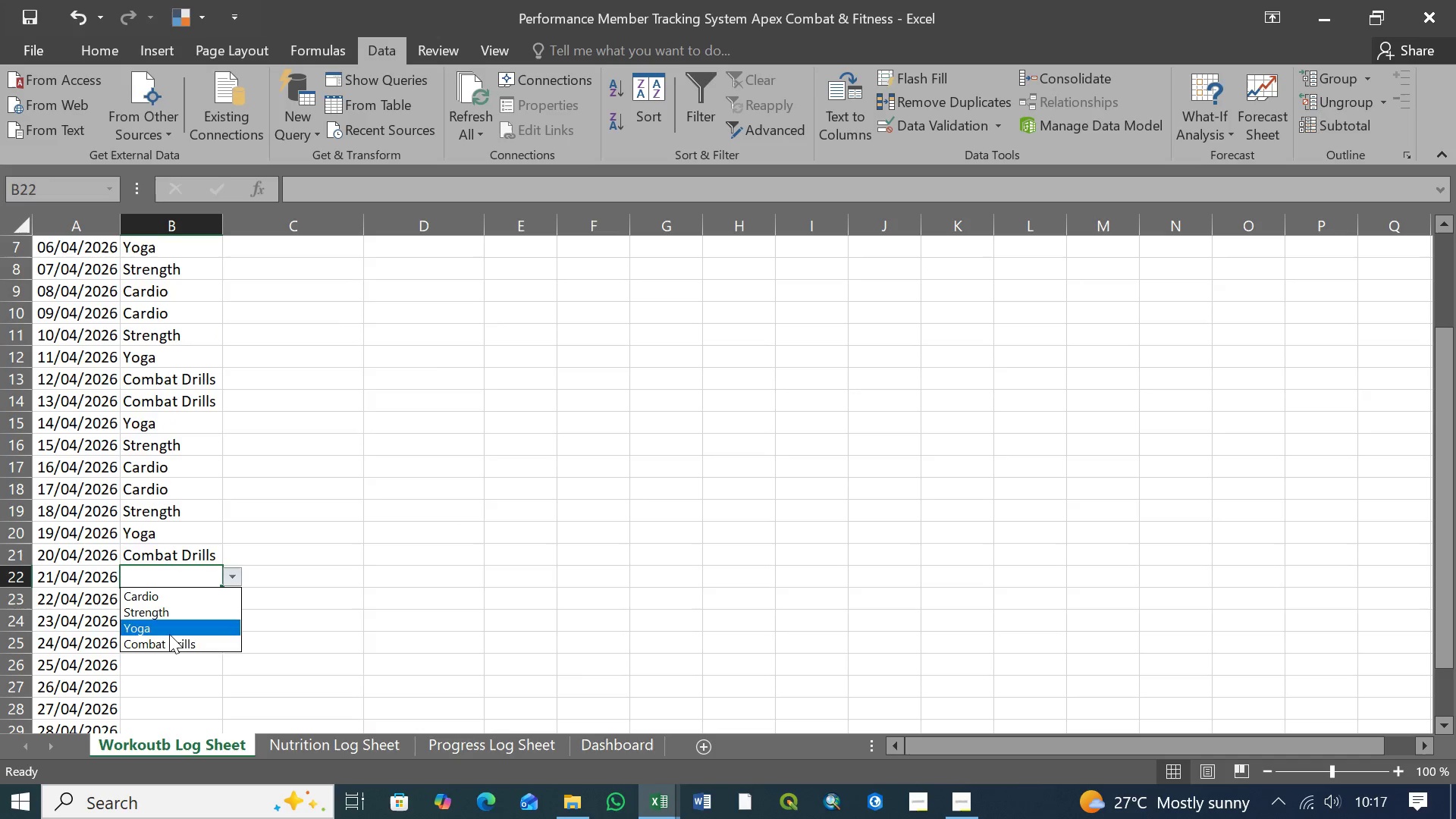 
left_click([169, 645])
 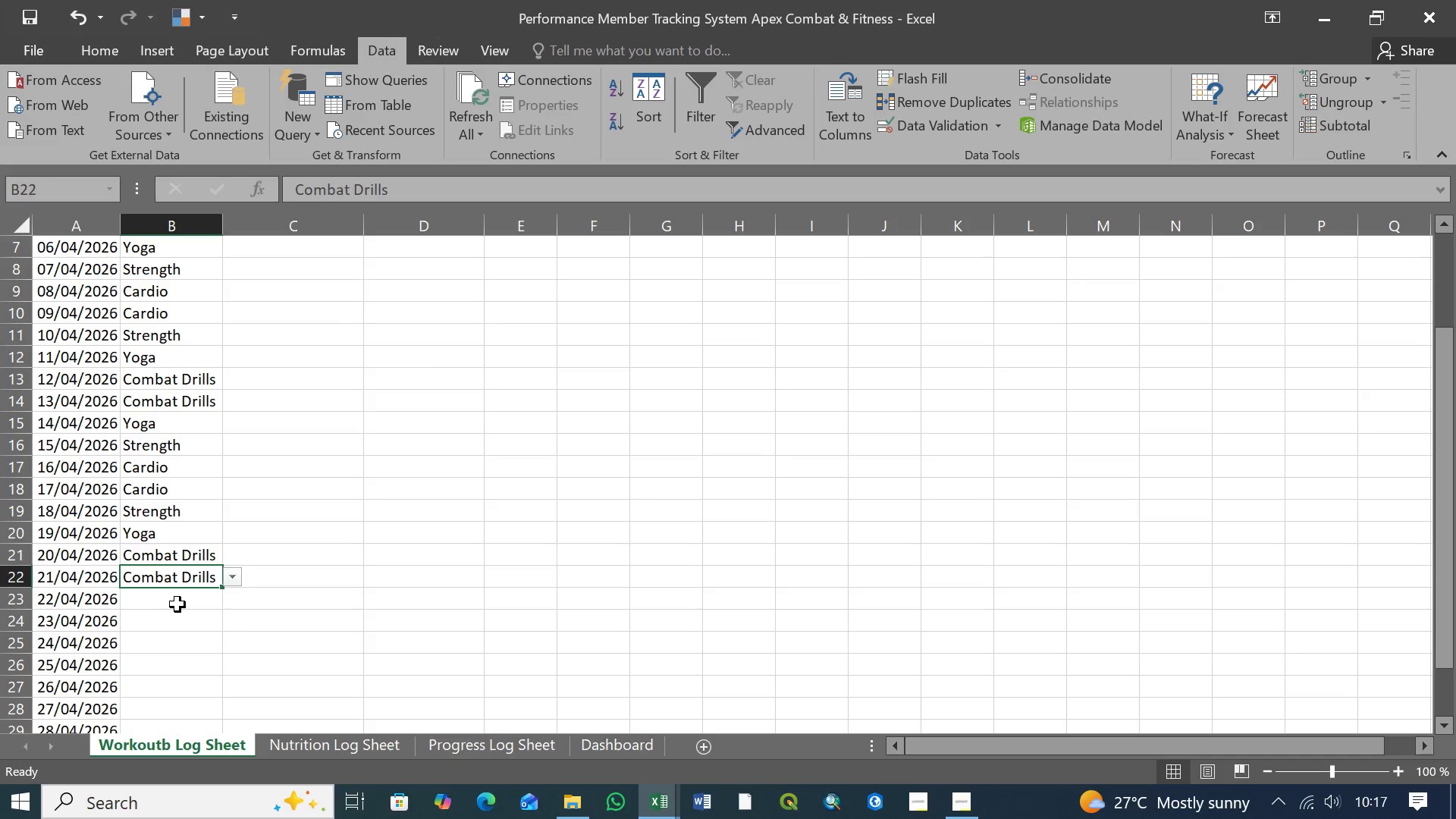 
left_click([177, 604])
 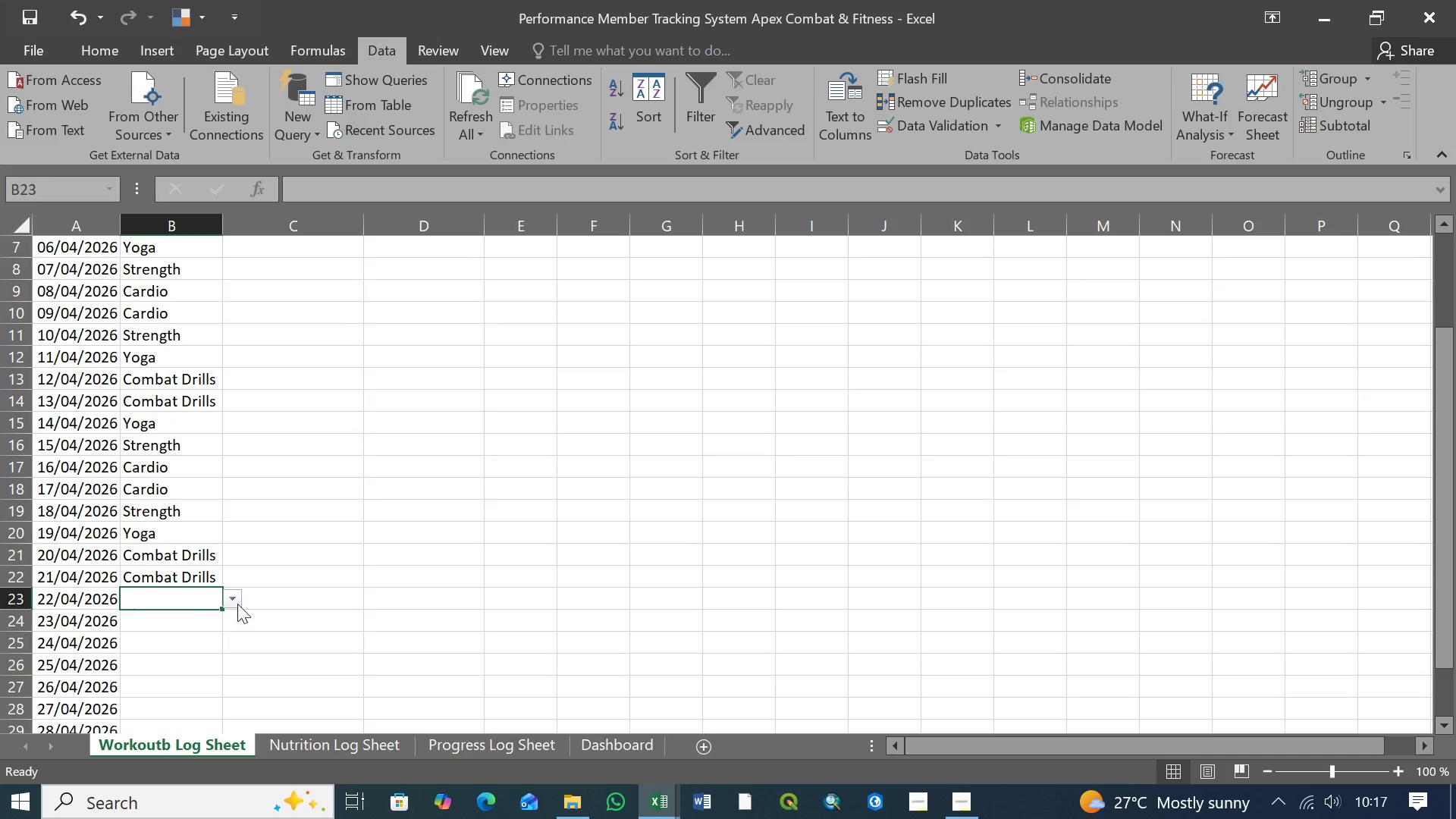 
left_click([237, 604])
 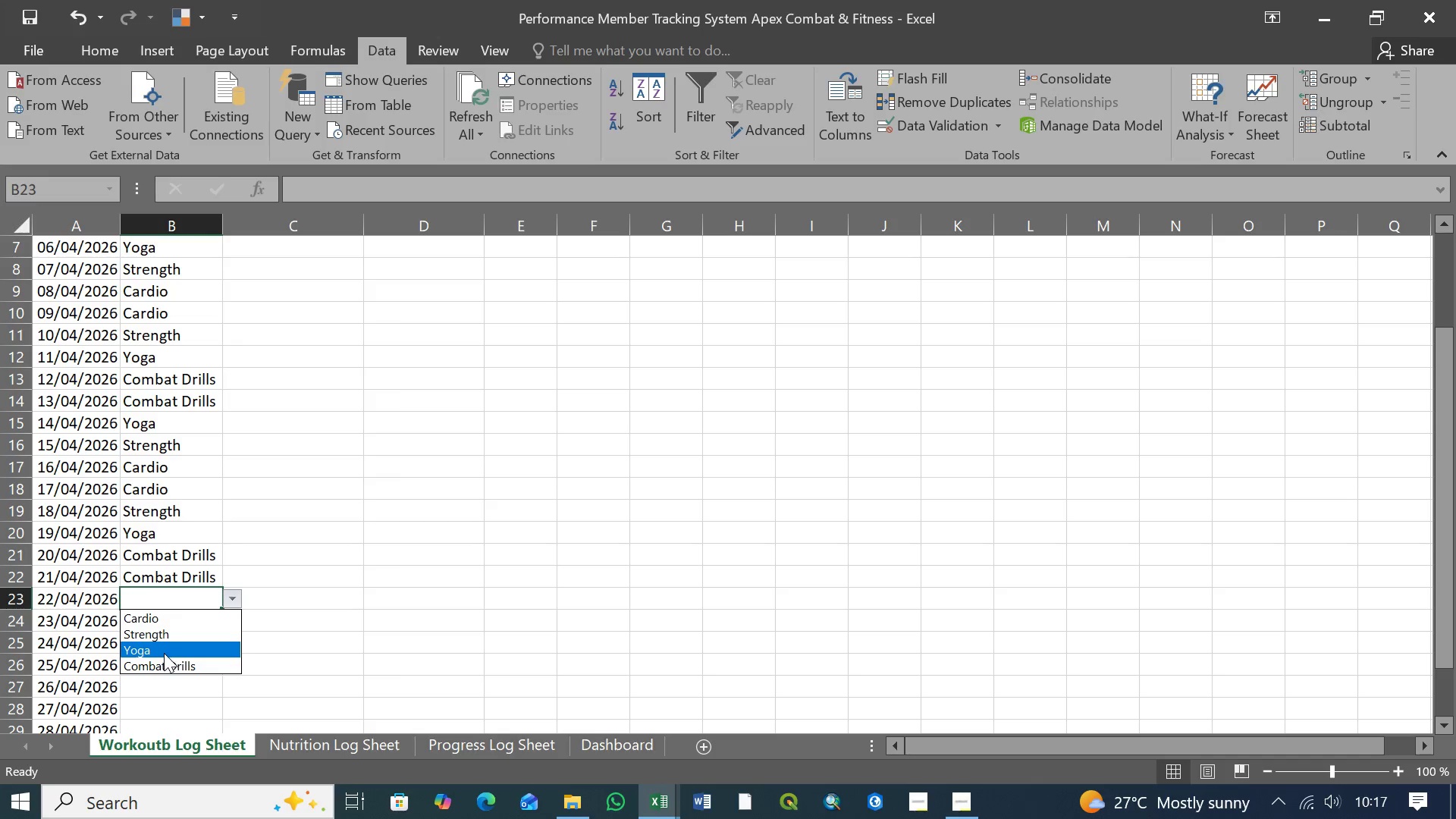 
left_click([162, 651])
 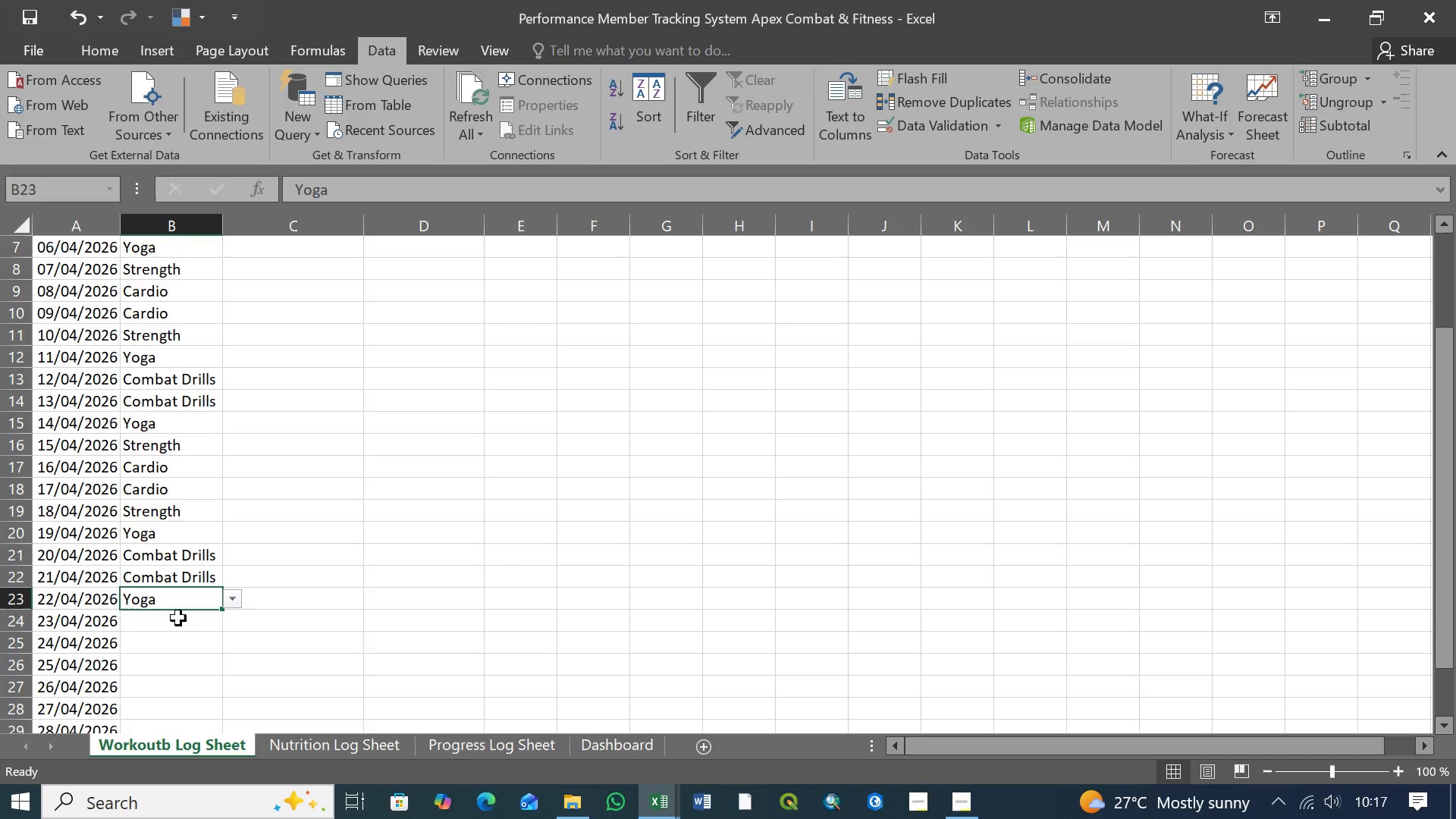 
left_click([169, 623])
 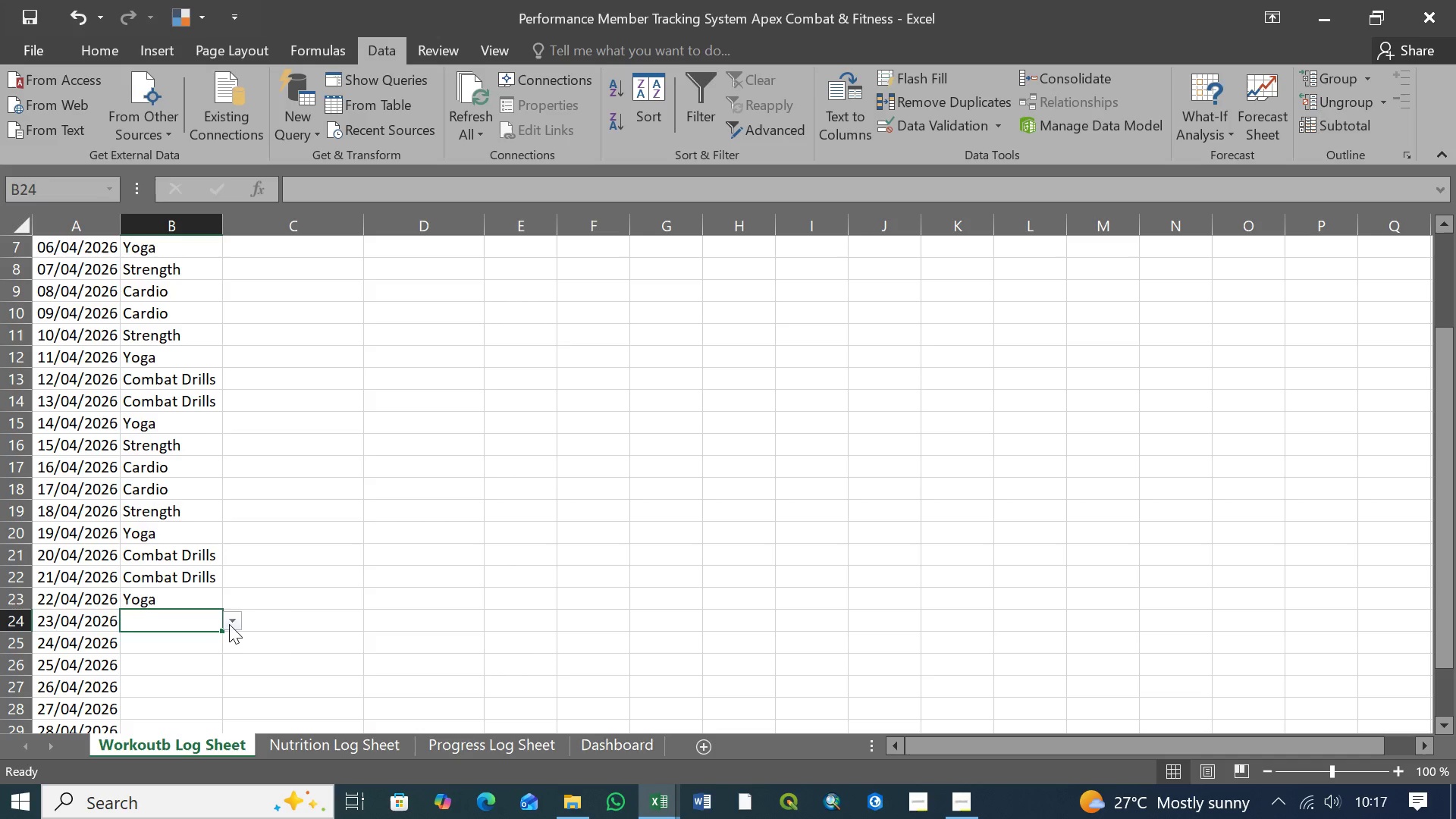 
left_click([230, 623])
 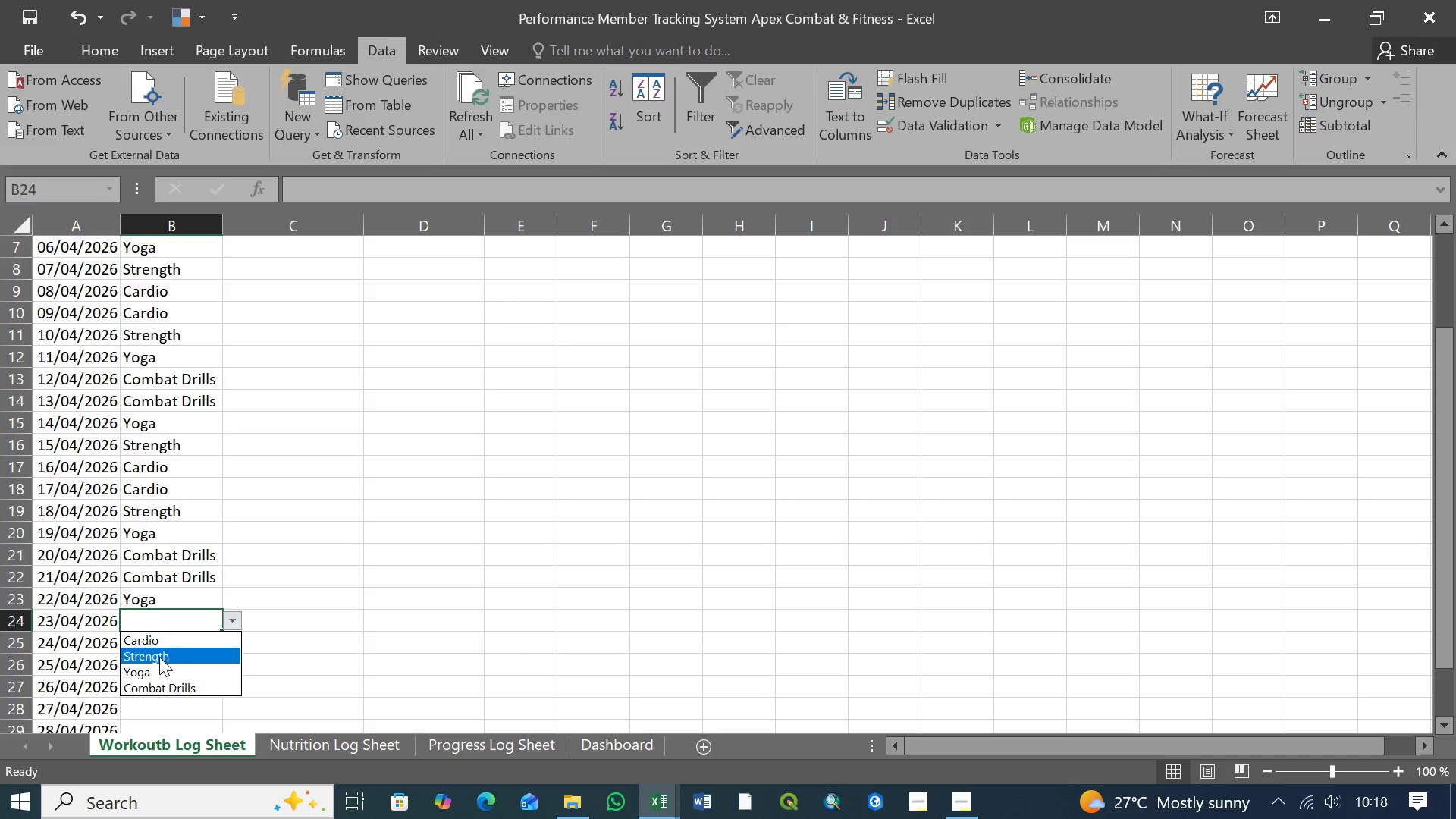 
left_click([161, 654])
 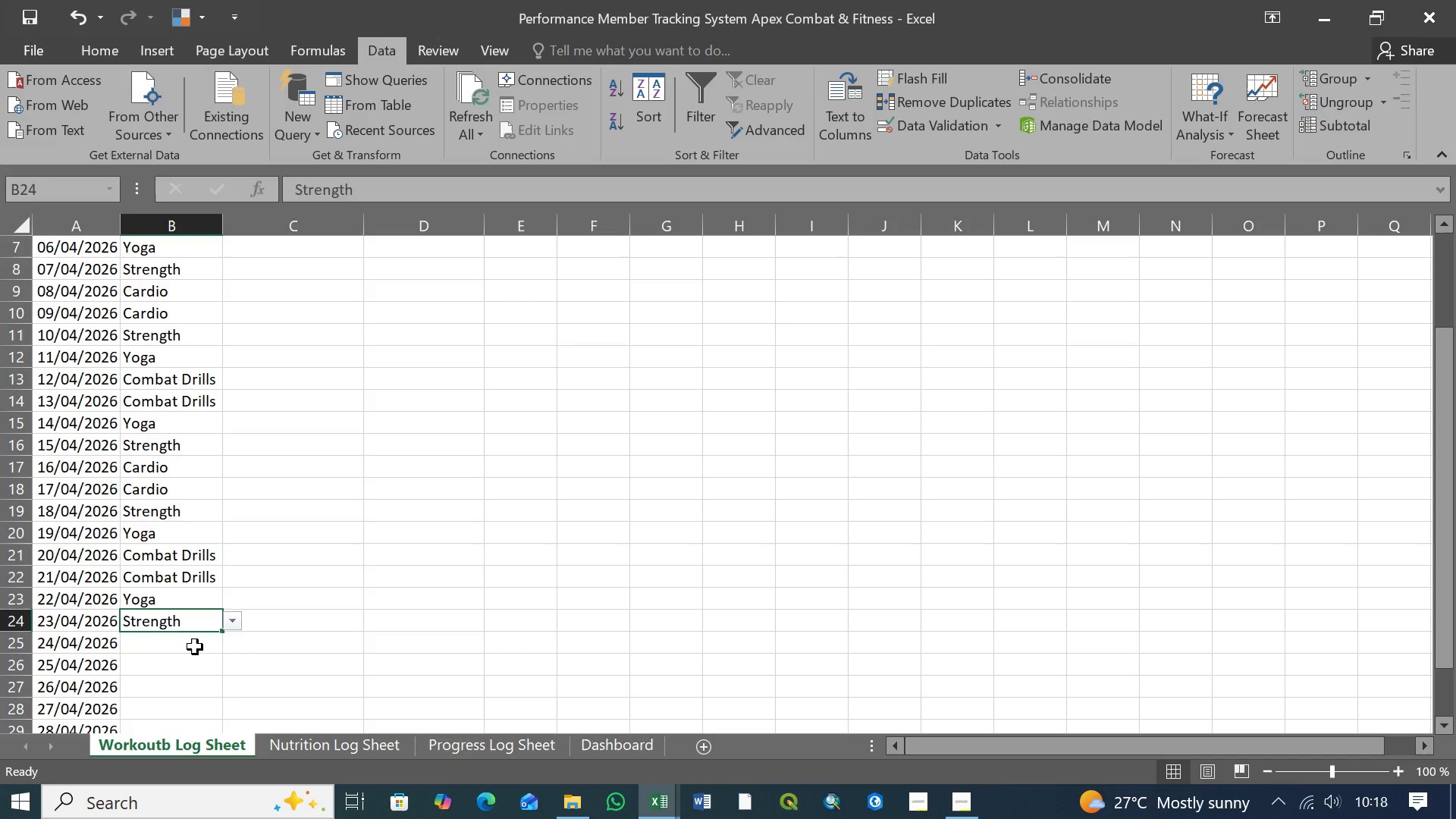 
left_click([195, 647])
 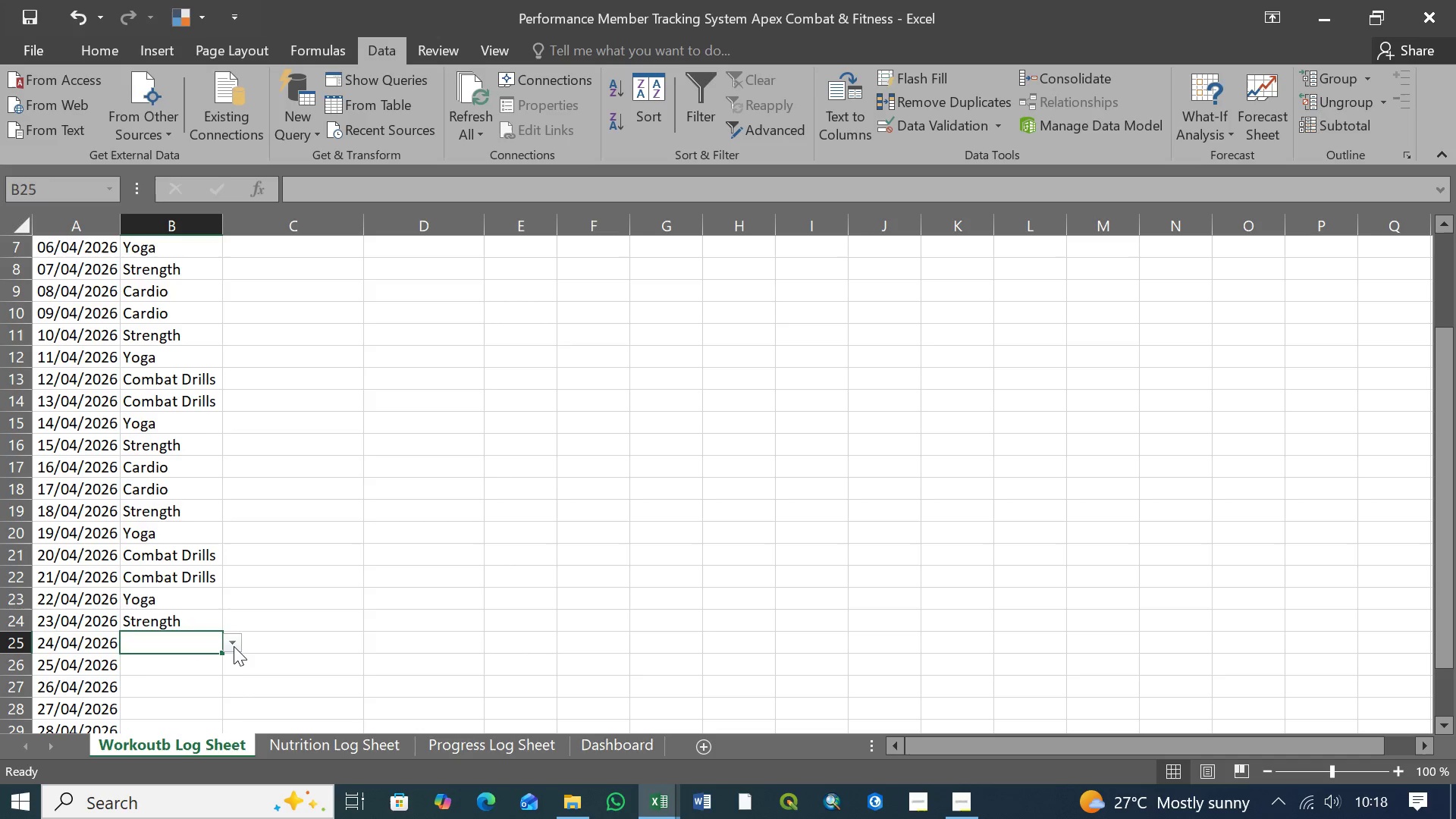 
left_click([234, 646])
 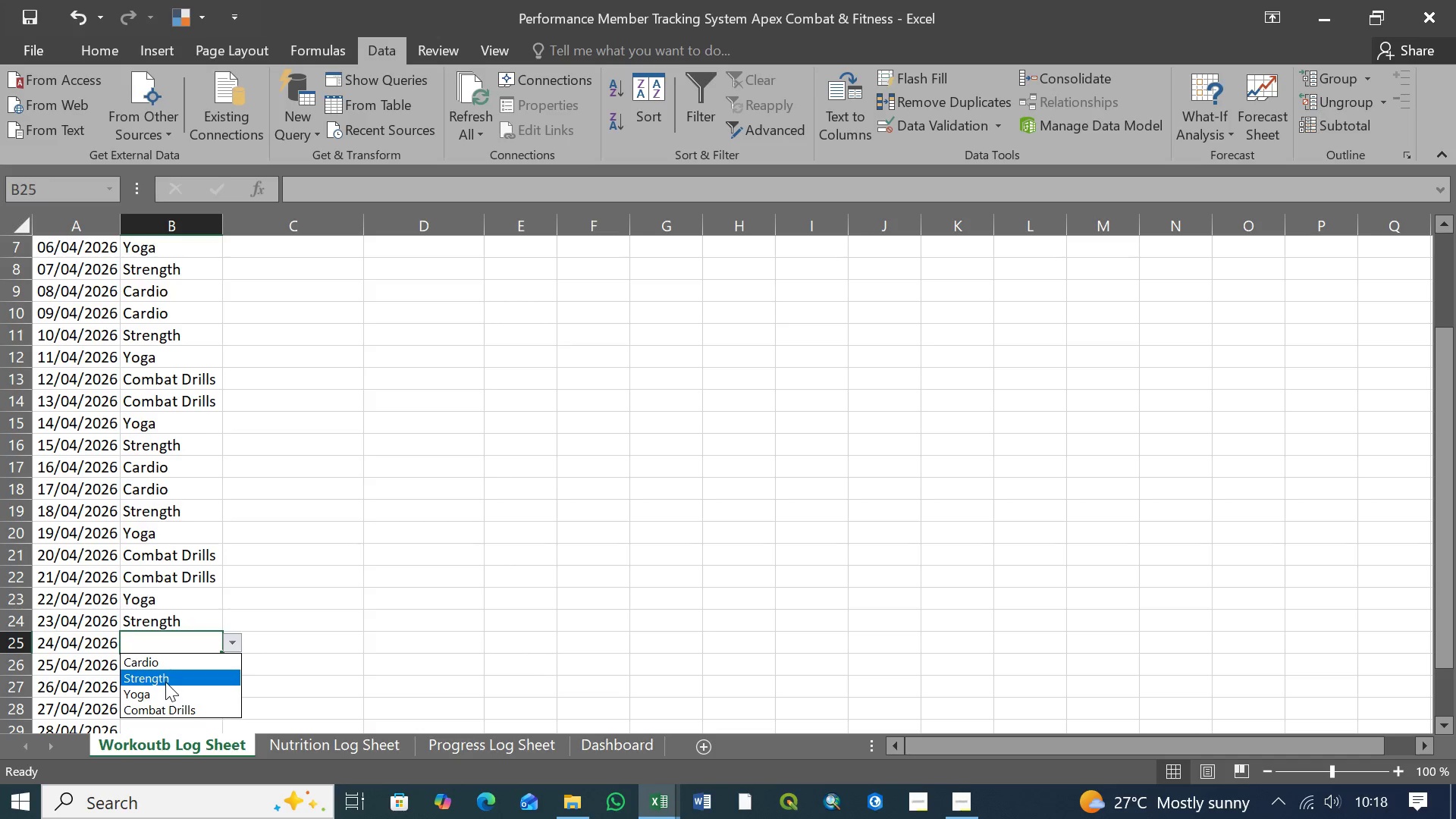 
left_click([157, 656])
 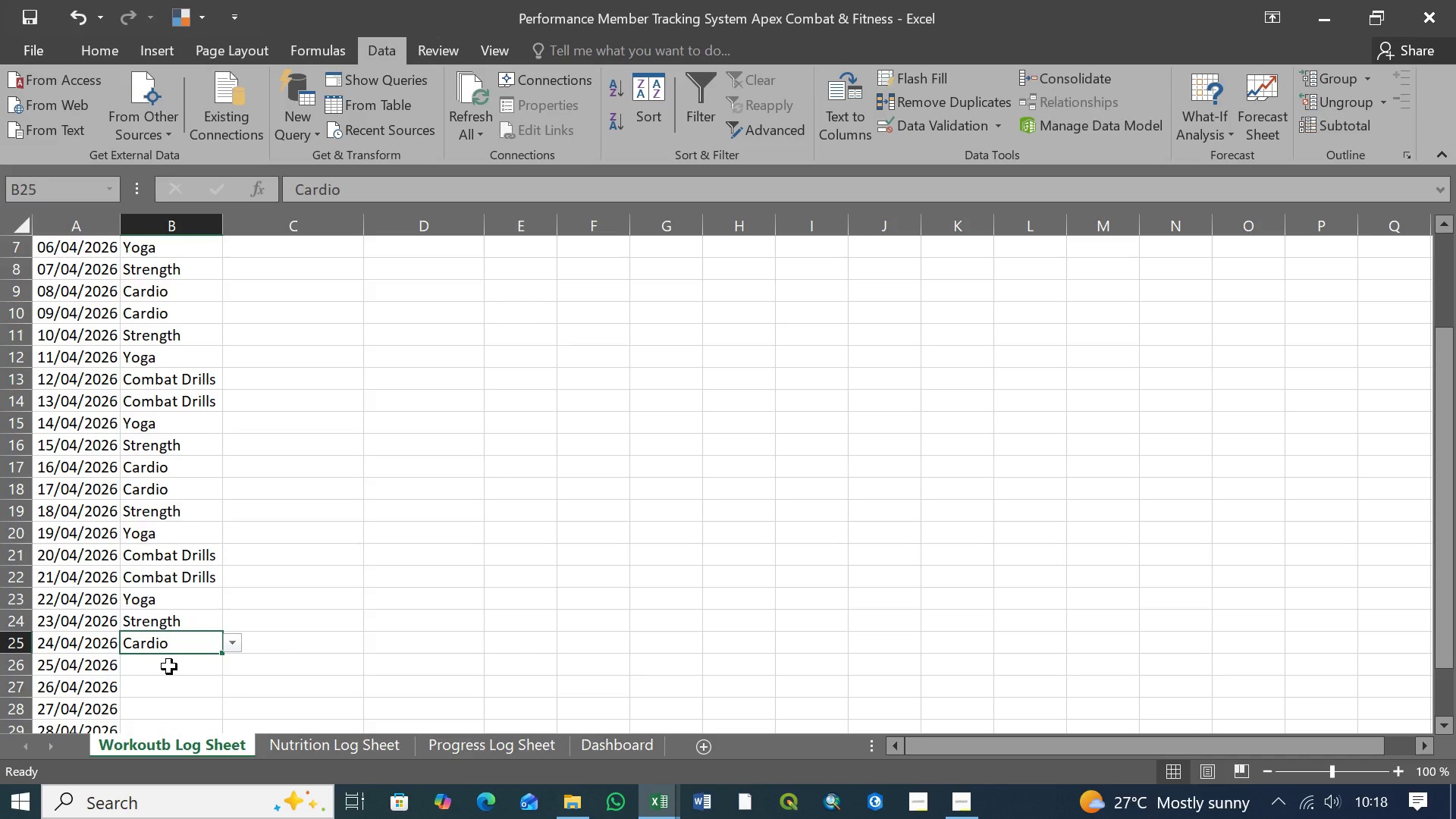 
left_click([169, 667])
 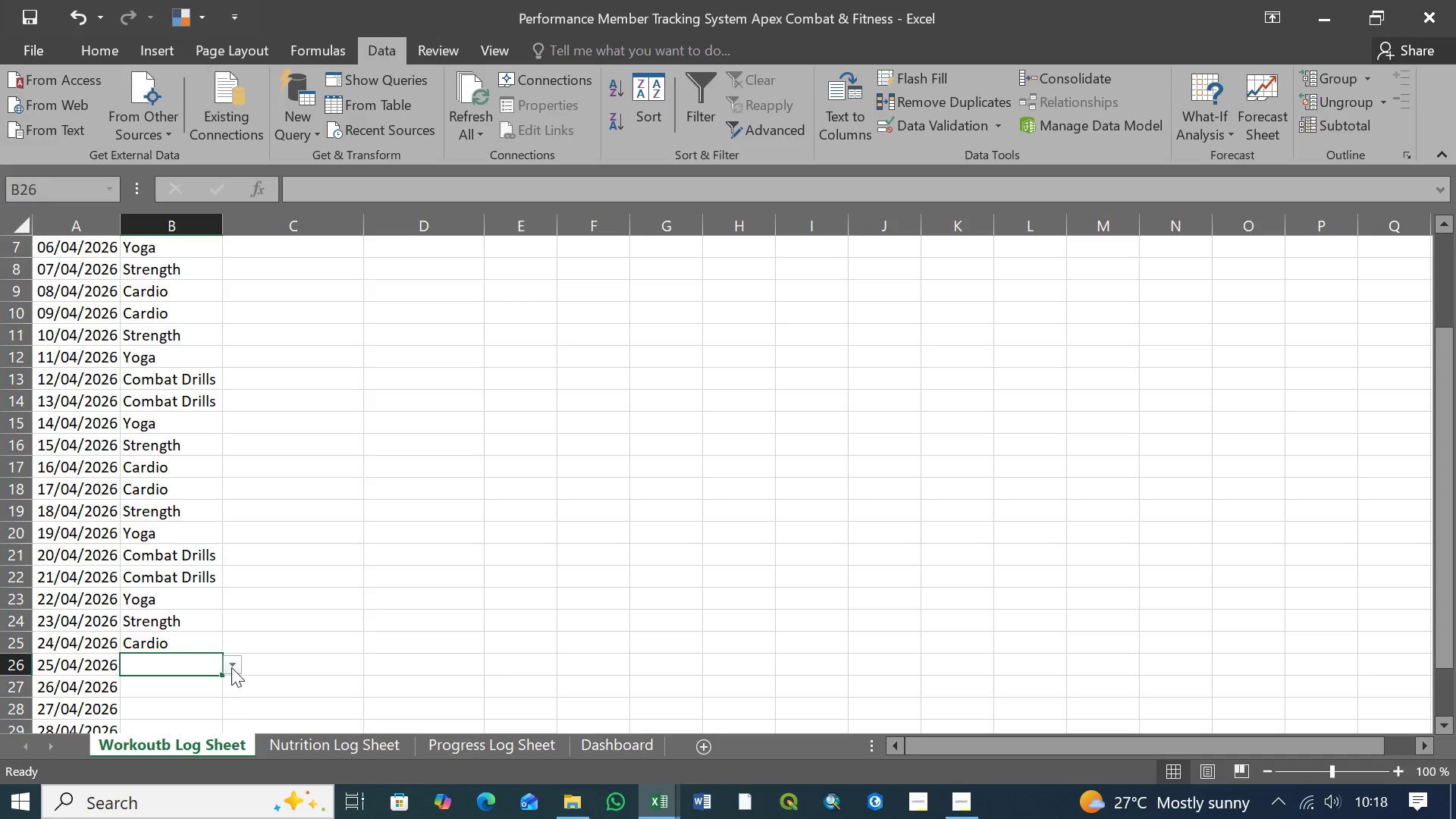 
left_click([231, 667])
 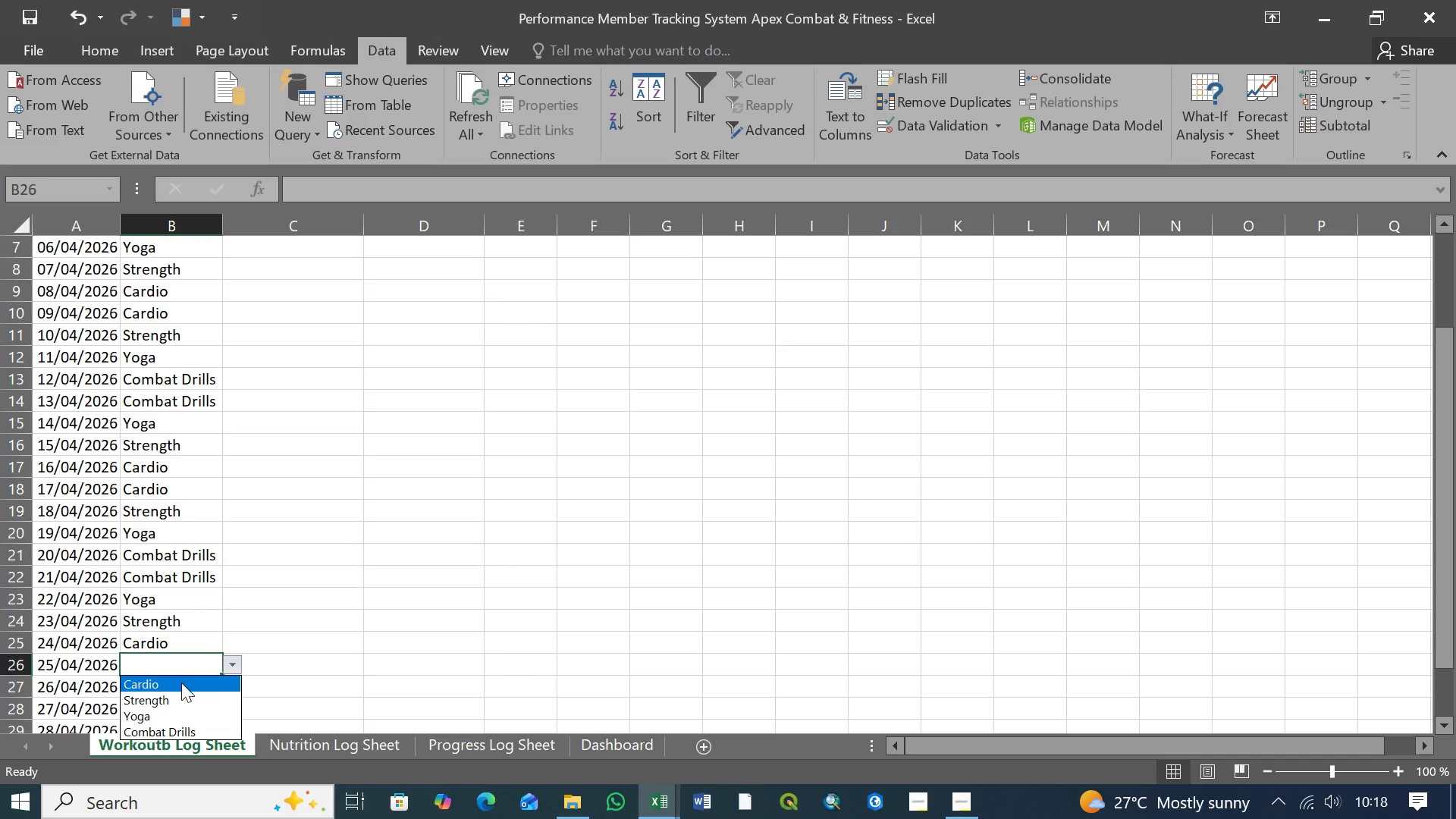 
left_click([180, 682])
 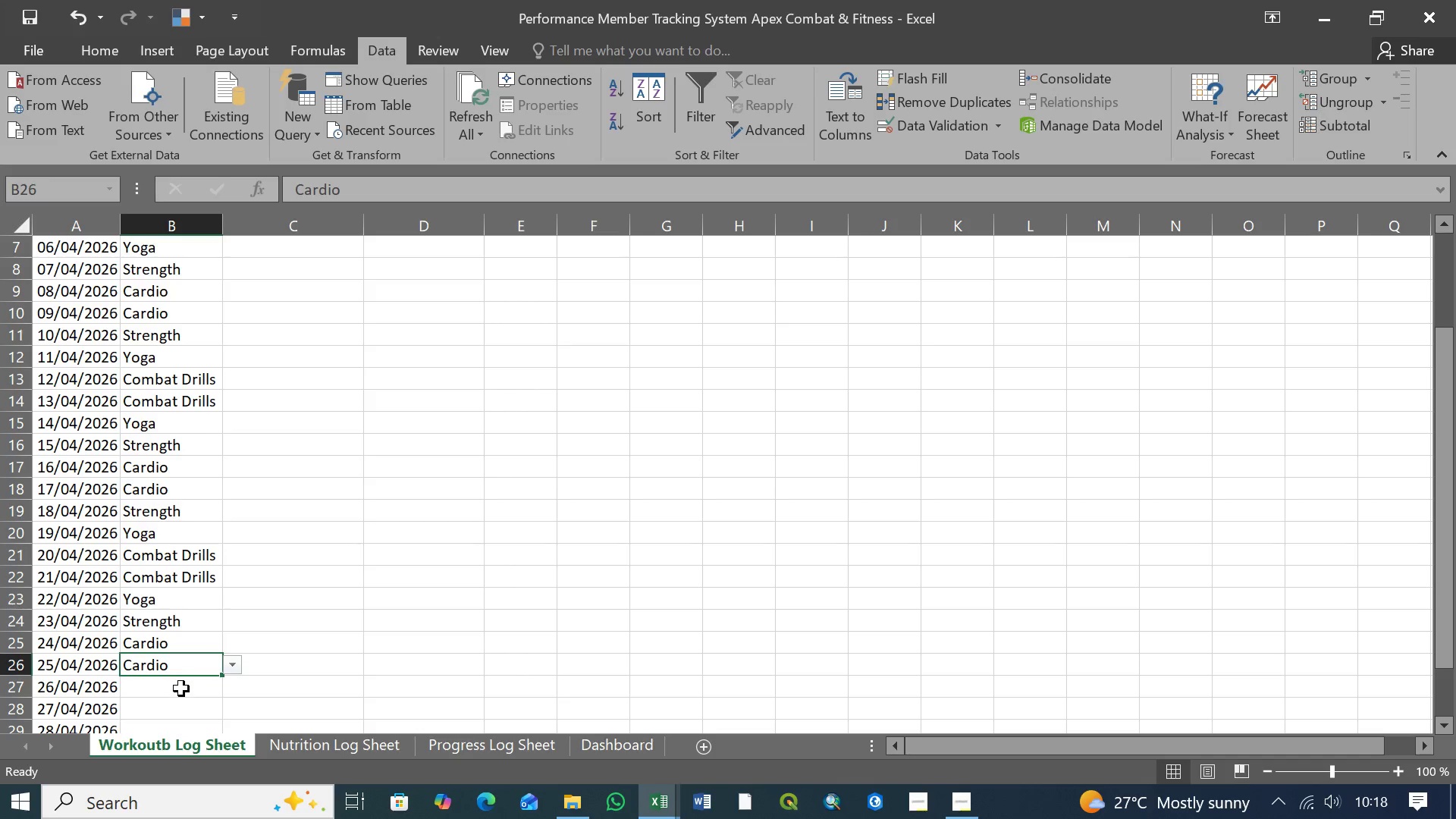 
left_click([180, 693])
 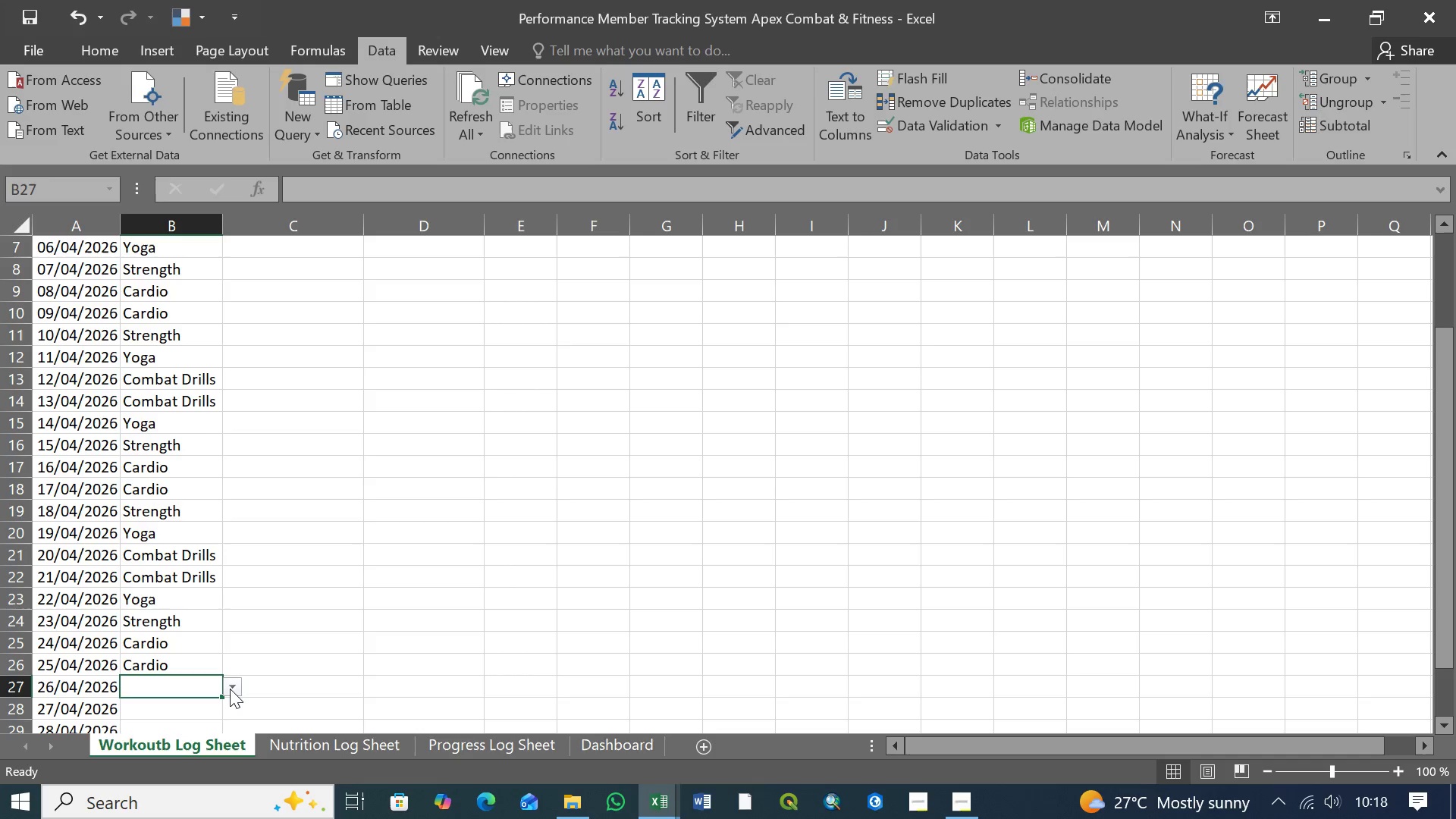 
left_click([231, 689])
 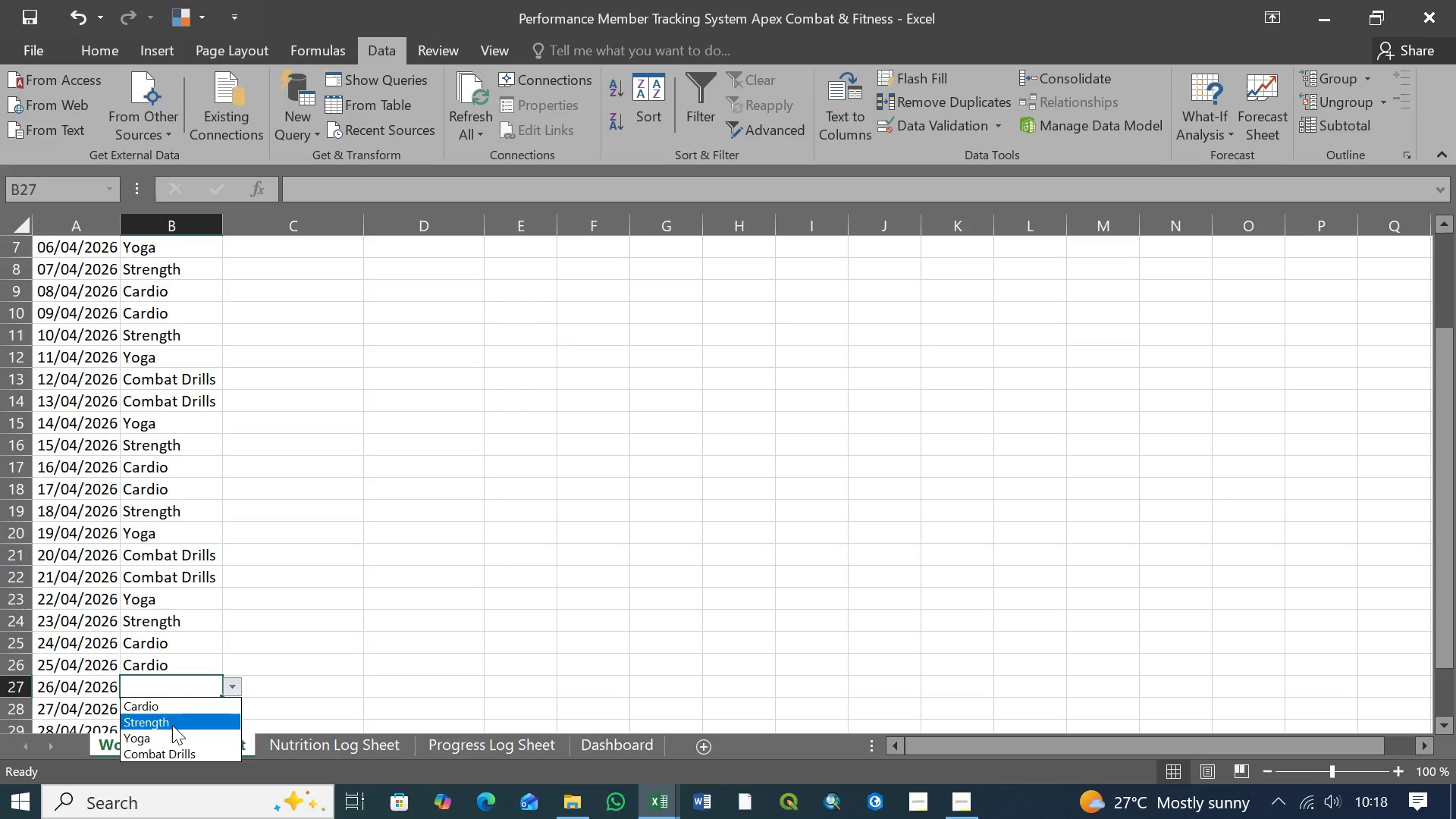 
left_click([172, 725])
 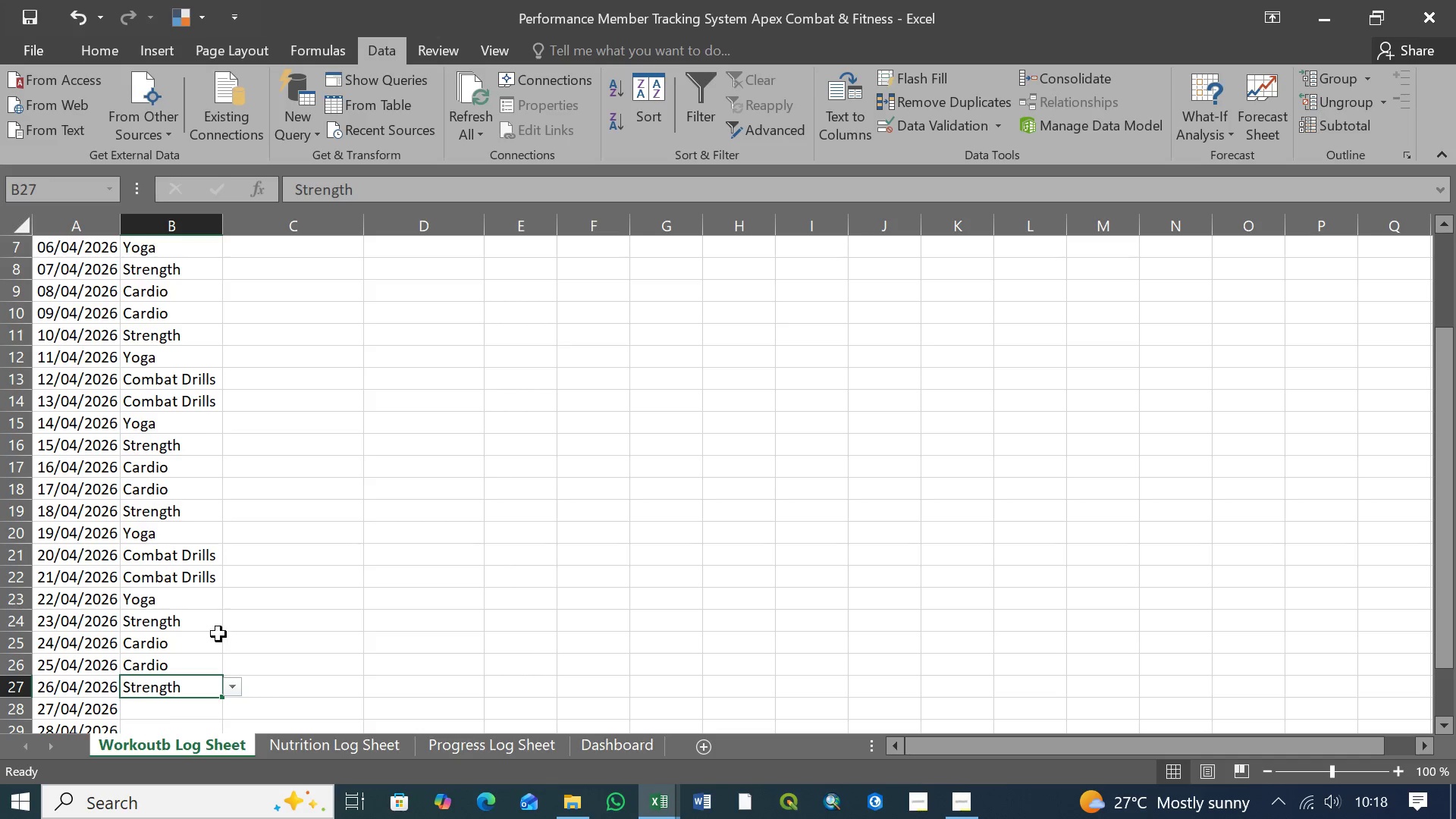 
wait(6.36)
 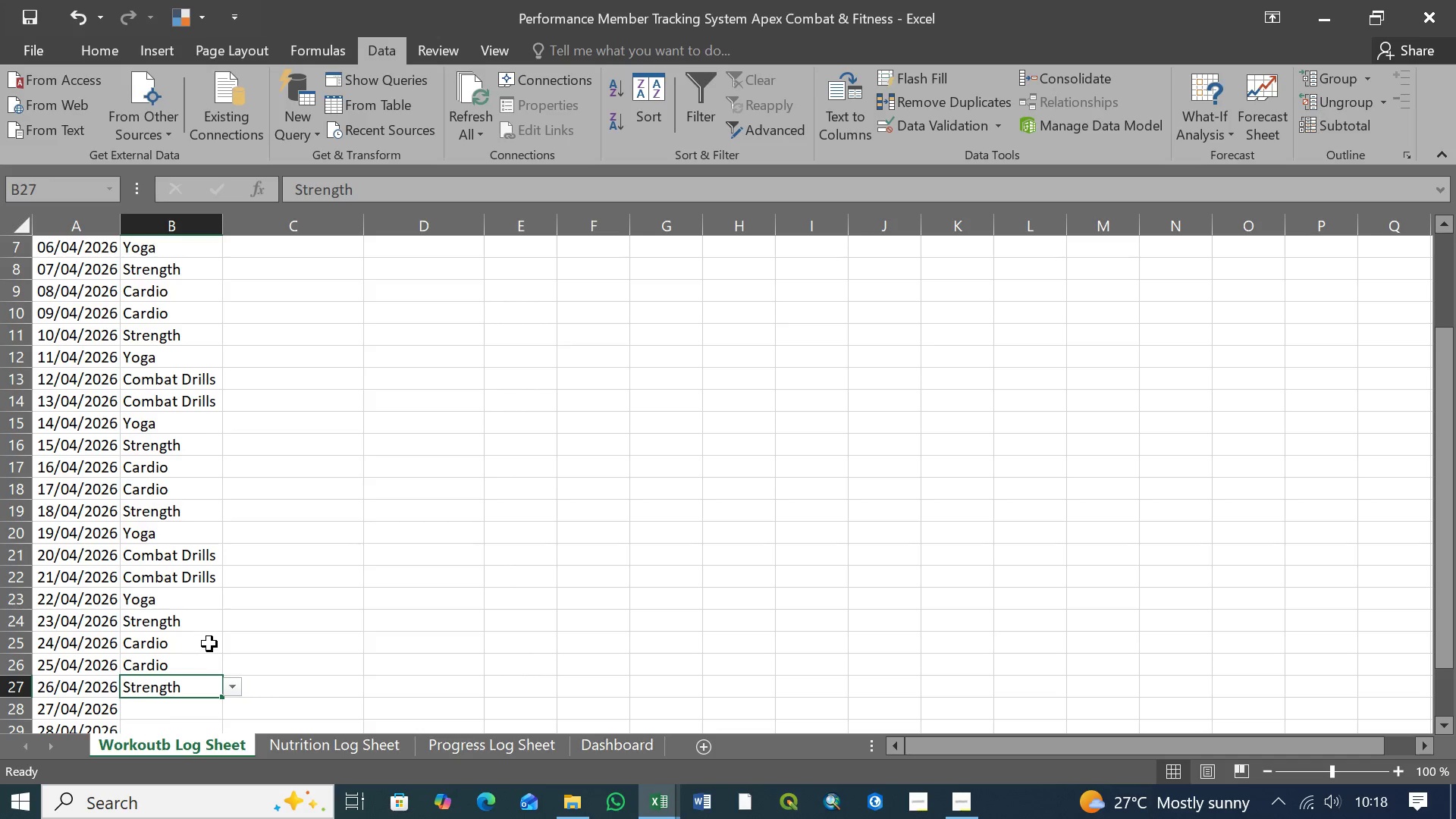 
scroll: coordinate [194, 626], scroll_direction: down, amount: 2.0
 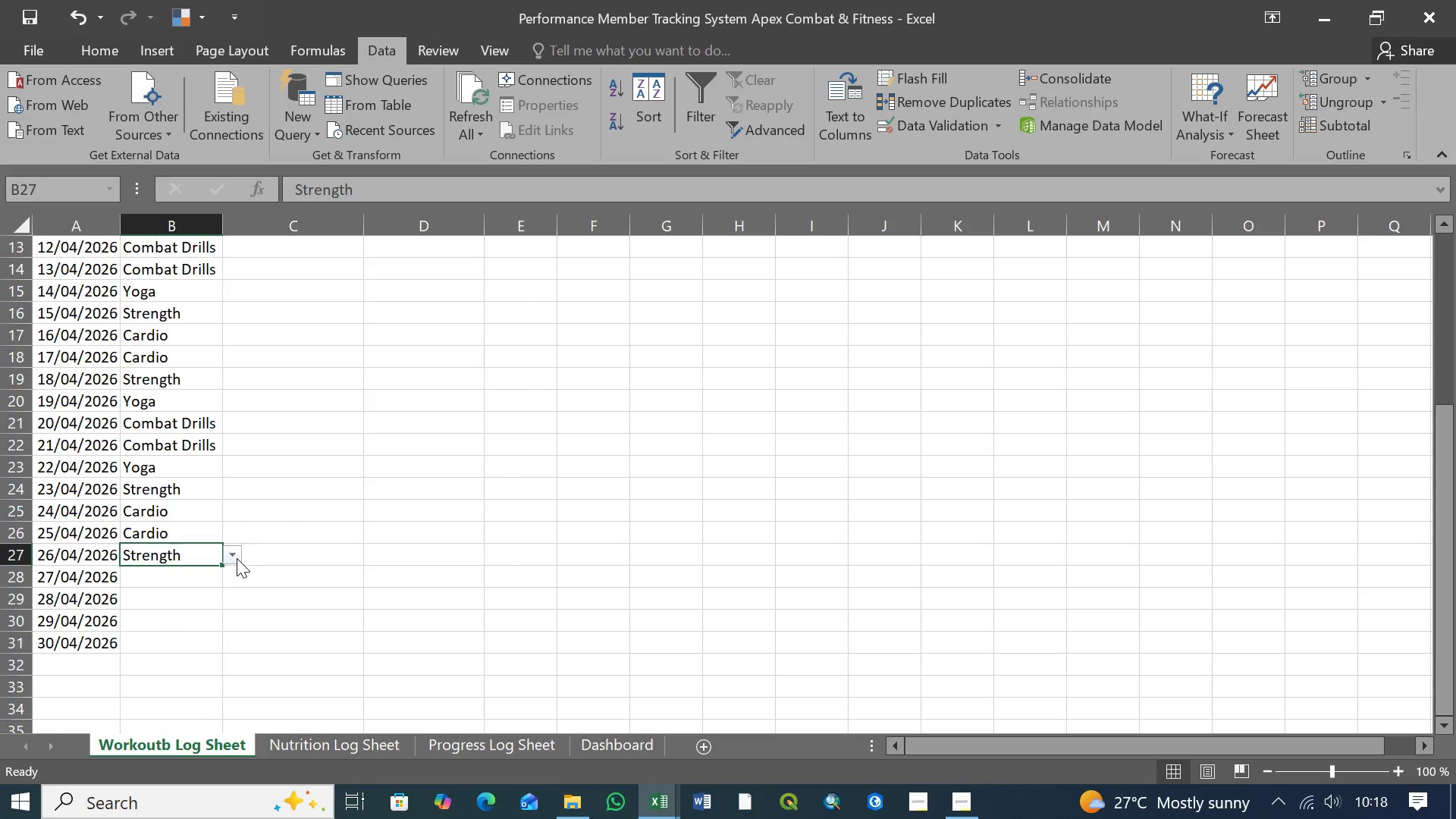 
left_click([181, 580])
 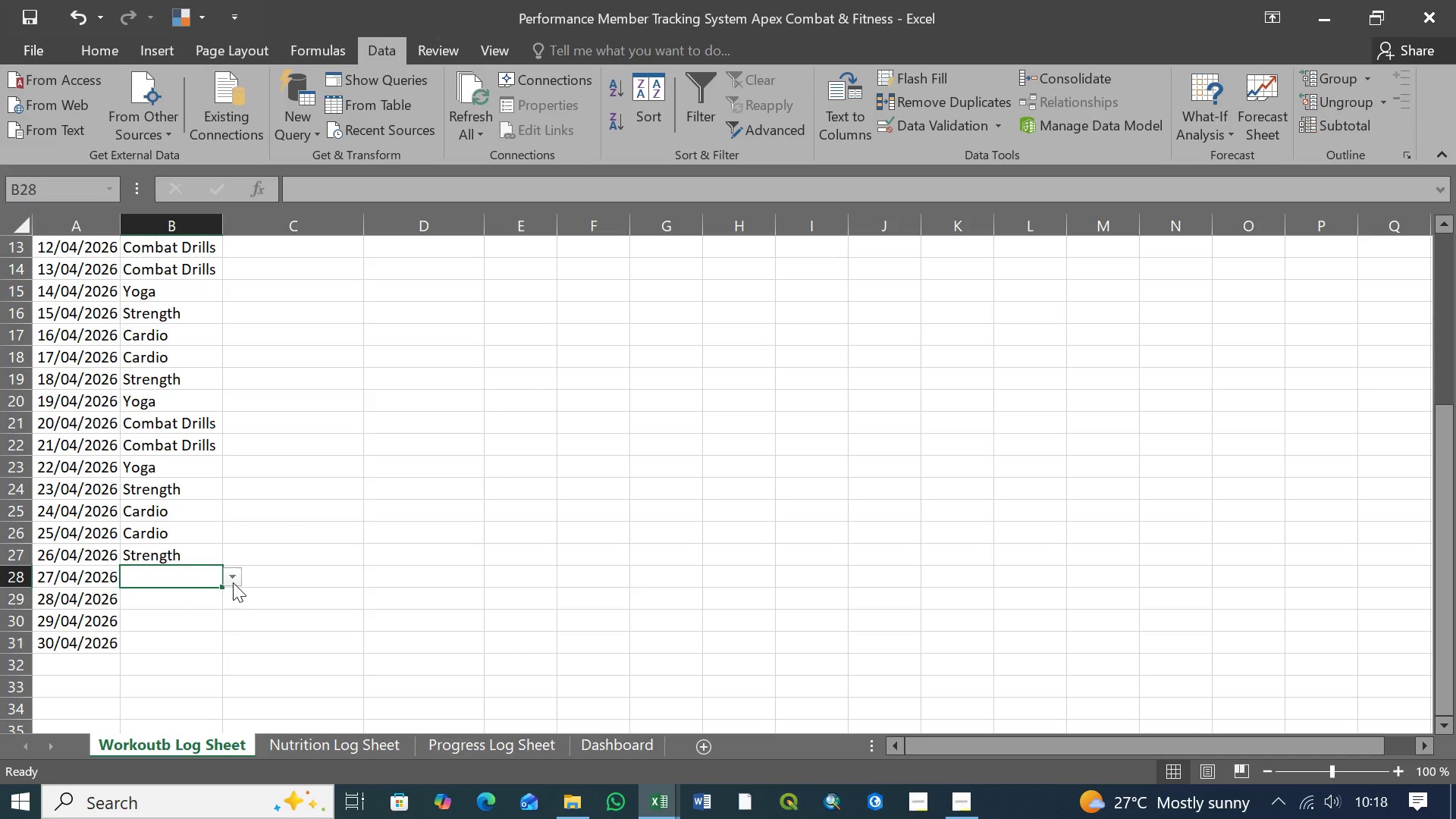 
left_click([233, 582])
 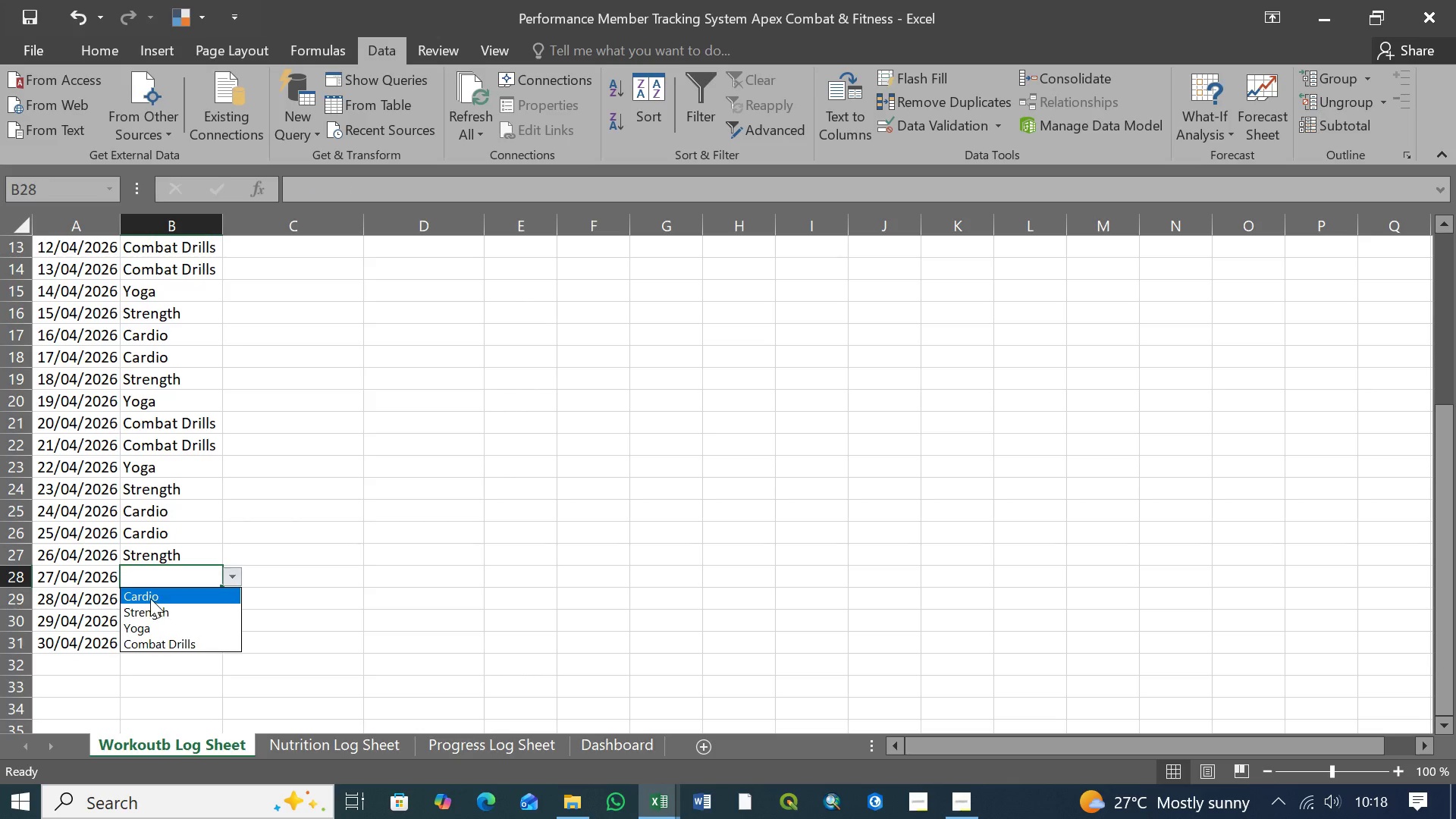 
left_click([150, 598])
 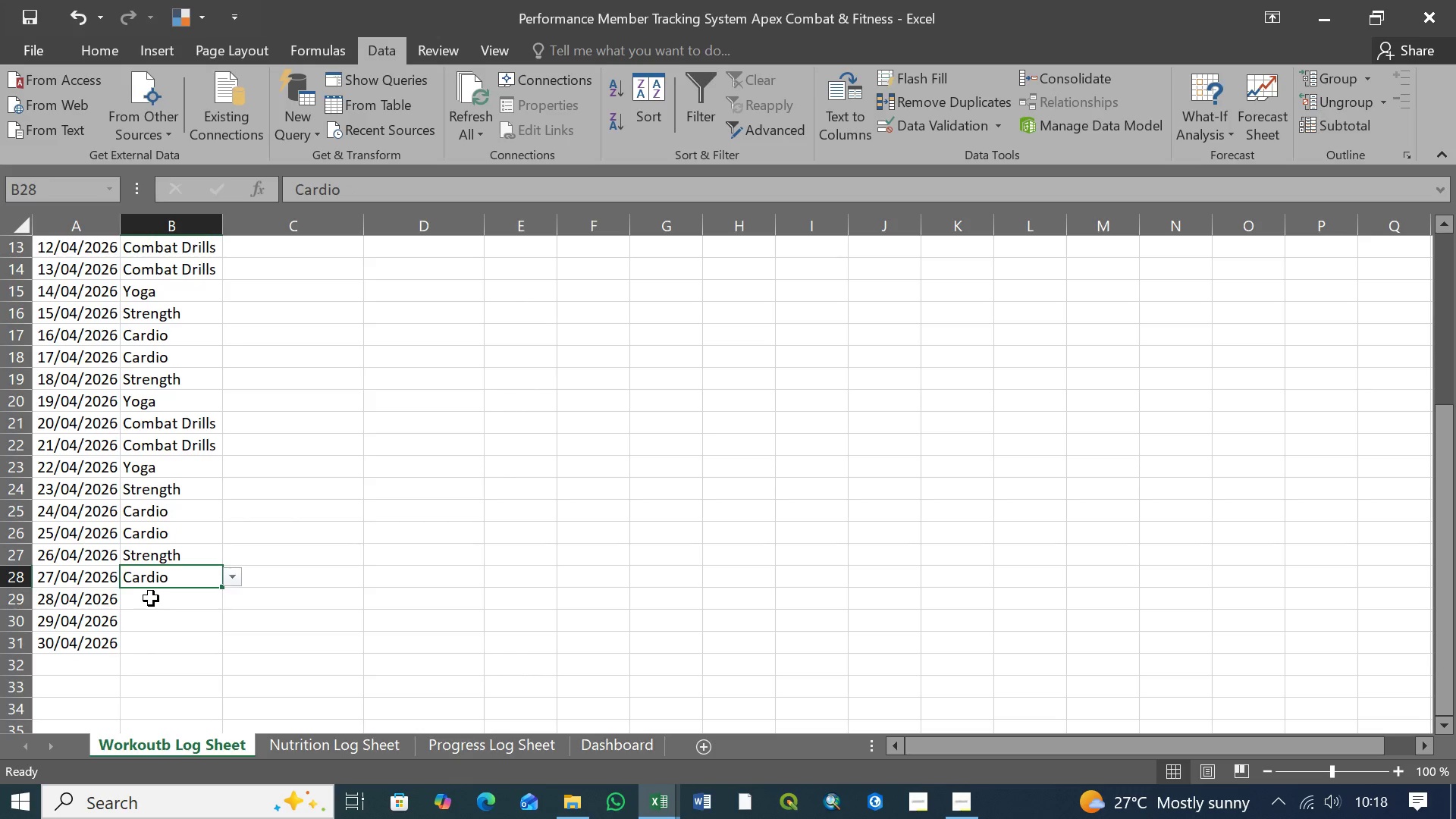 
scroll: coordinate [155, 598], scroll_direction: up, amount: 1.0
 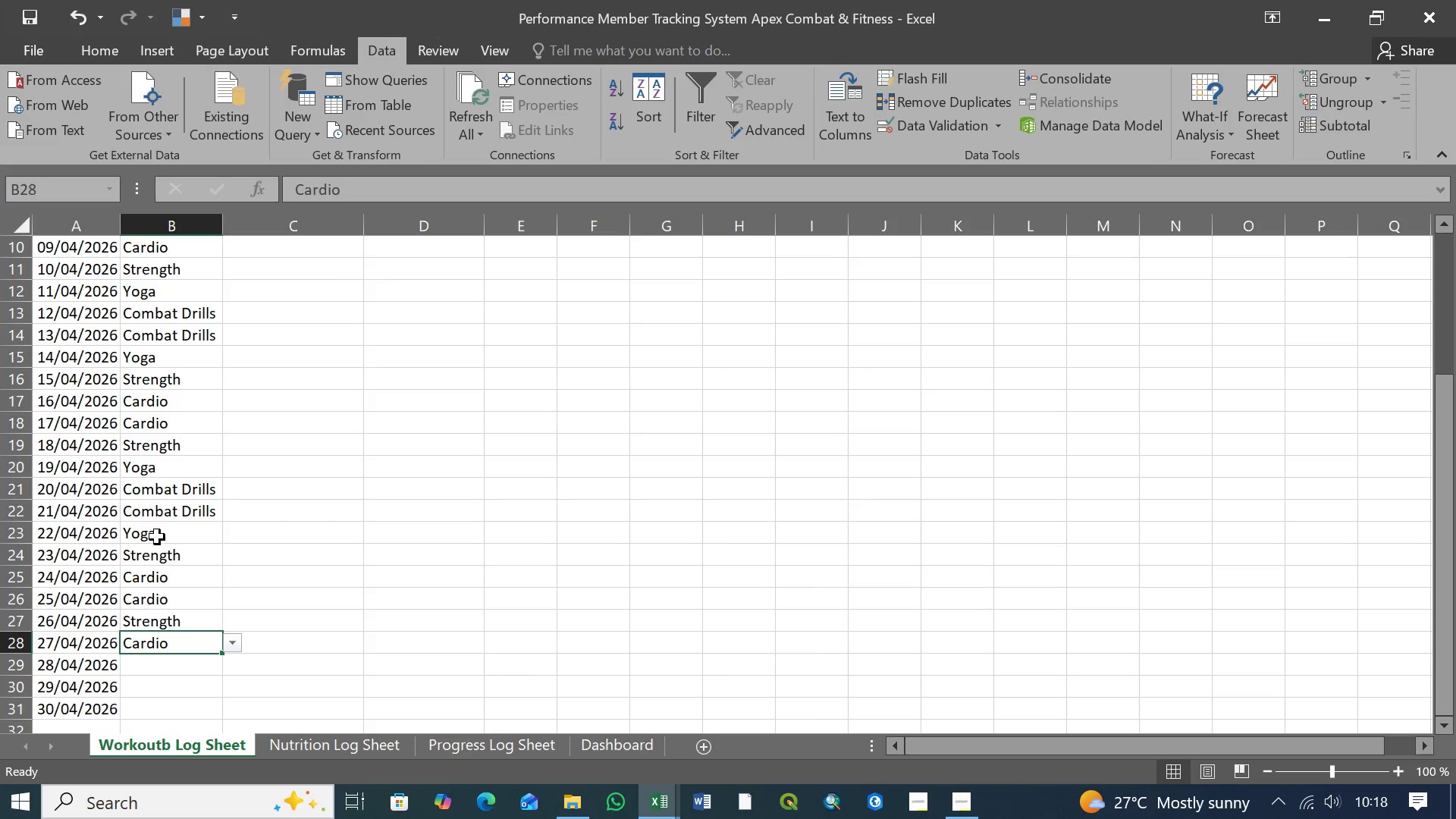 
left_click([165, 539])
 